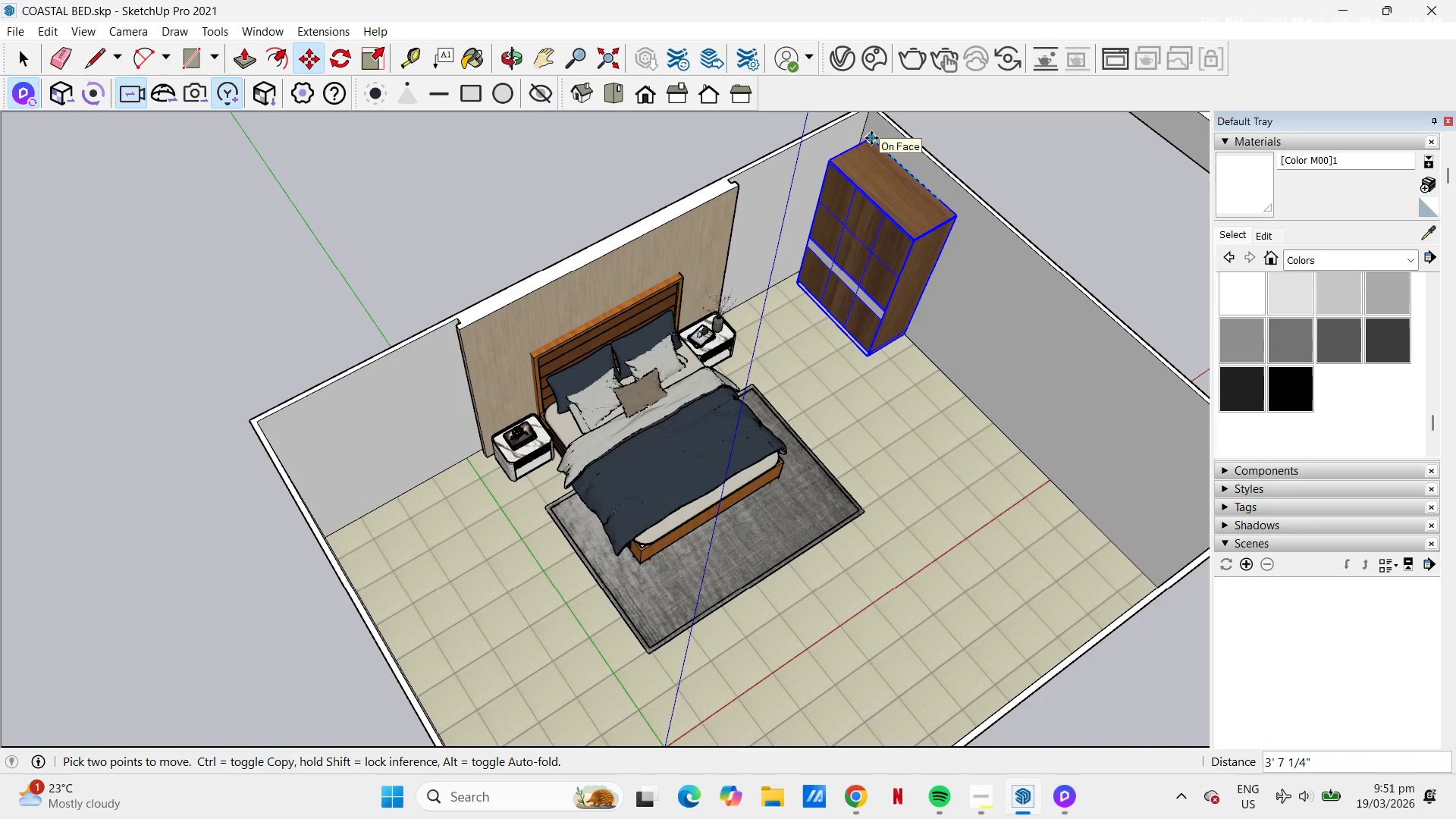 
left_click([868, 133])
 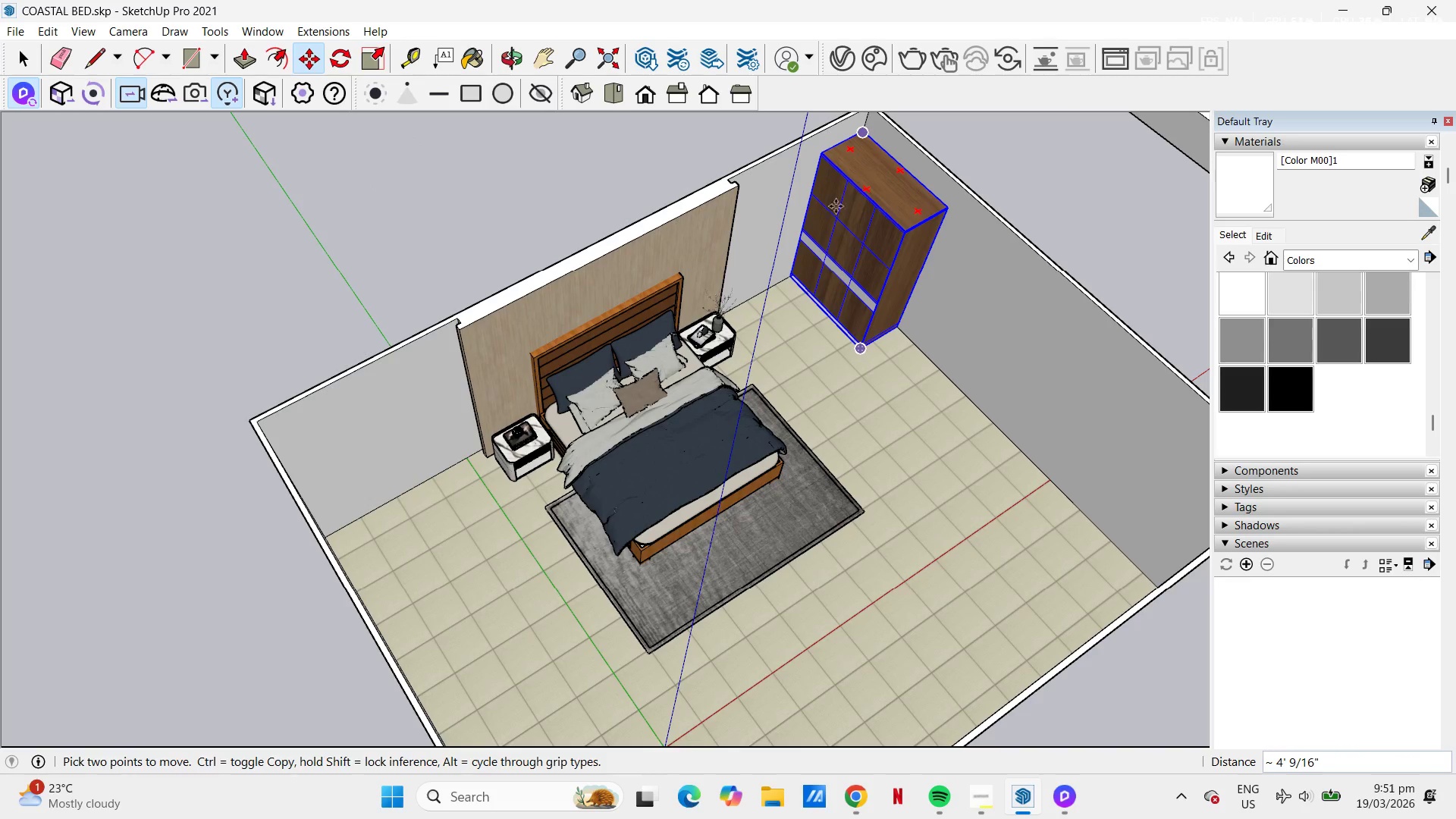 
key(Space)
 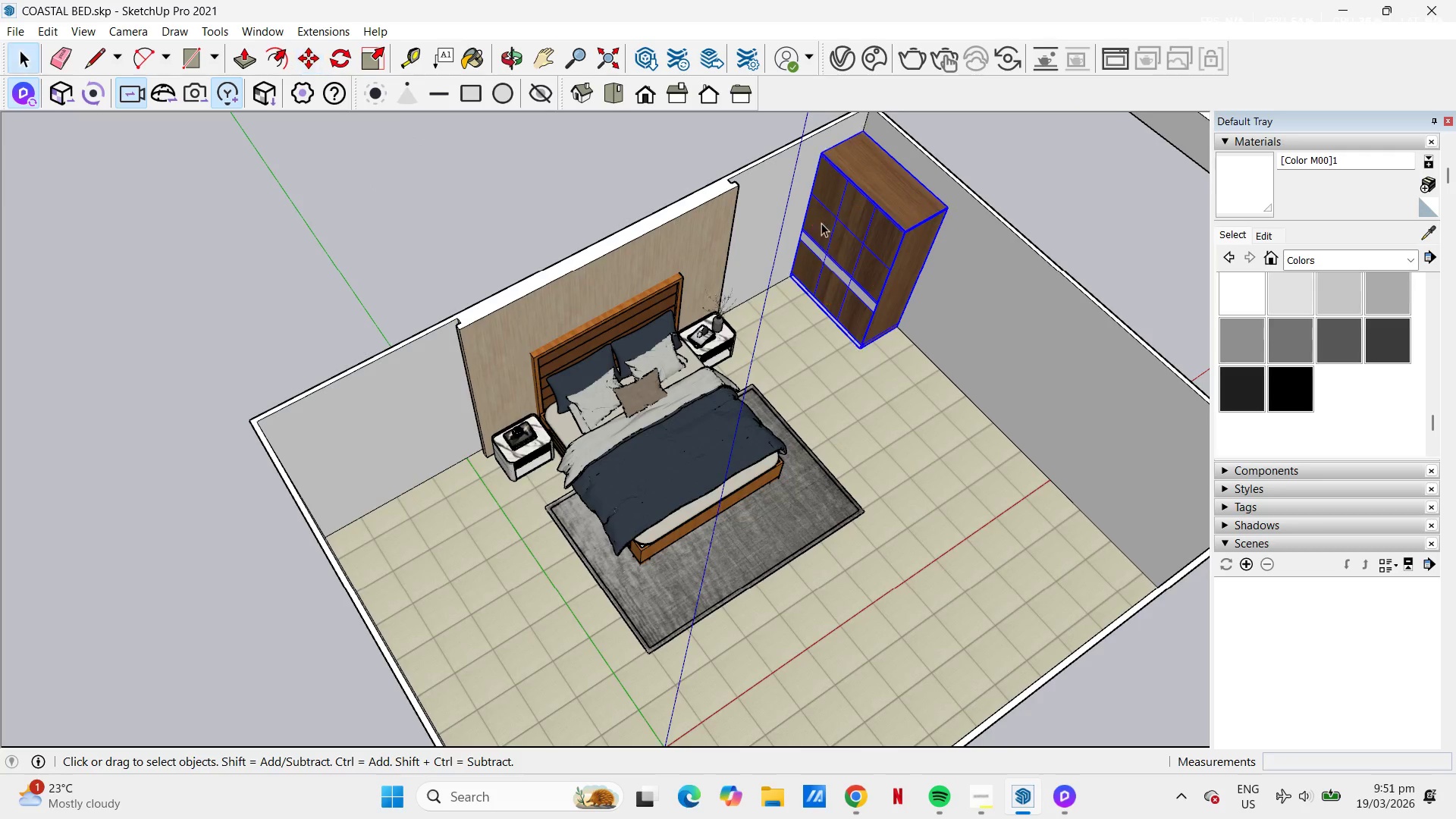 
scroll: coordinate [847, 243], scroll_direction: down, amount: 5.0
 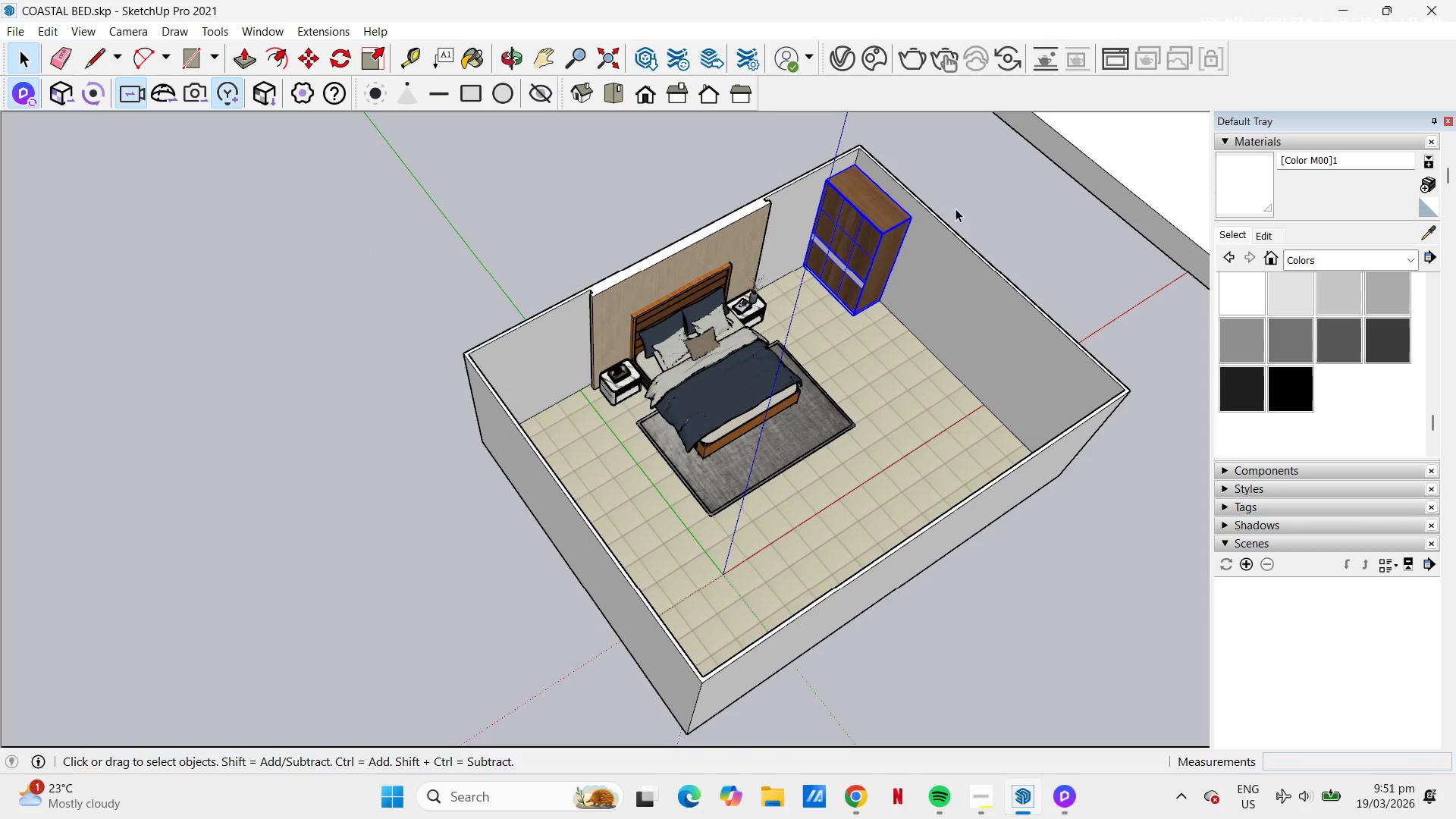 
left_click([960, 206])
 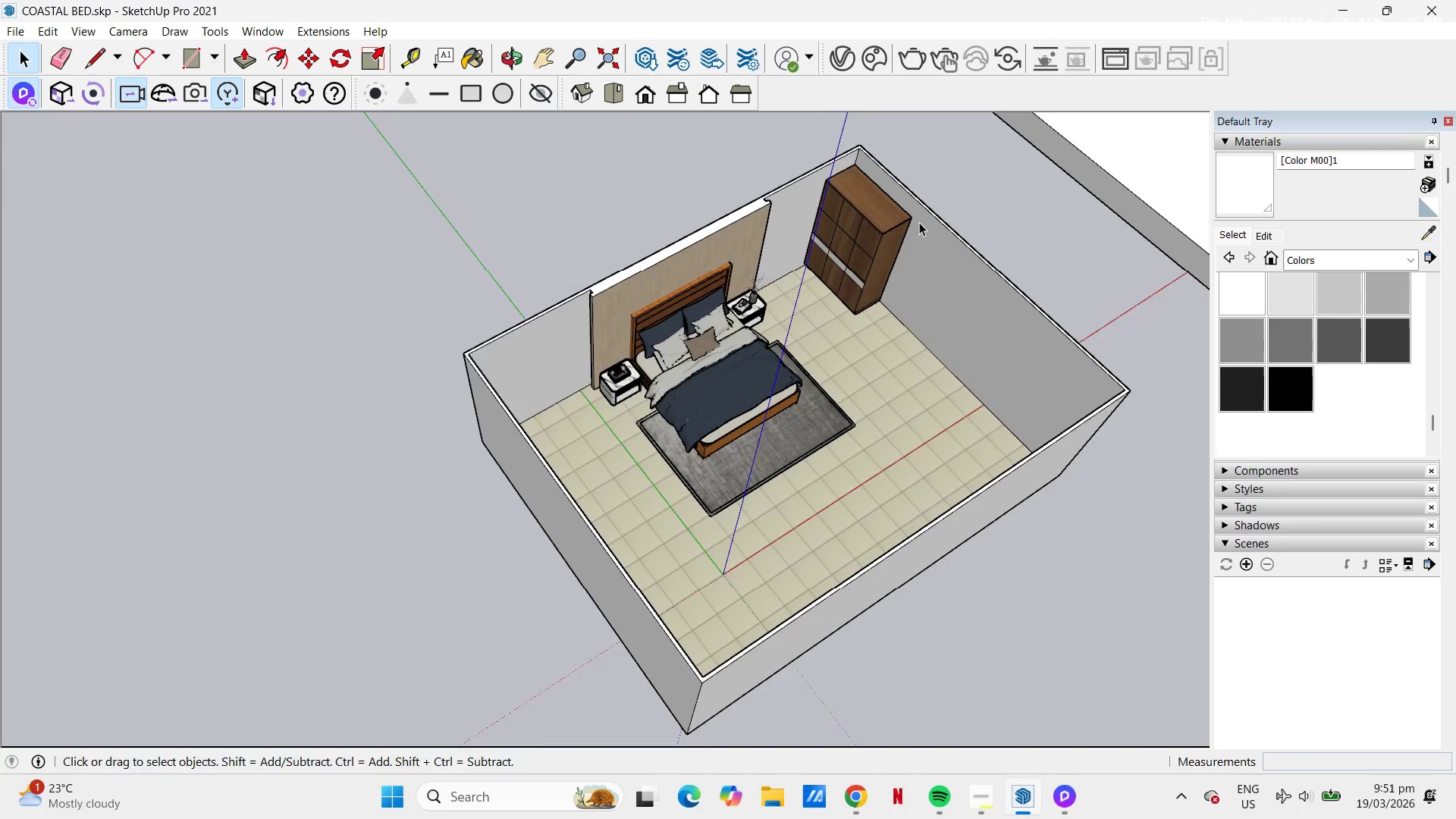 
scroll: coordinate [911, 225], scroll_direction: down, amount: 3.0
 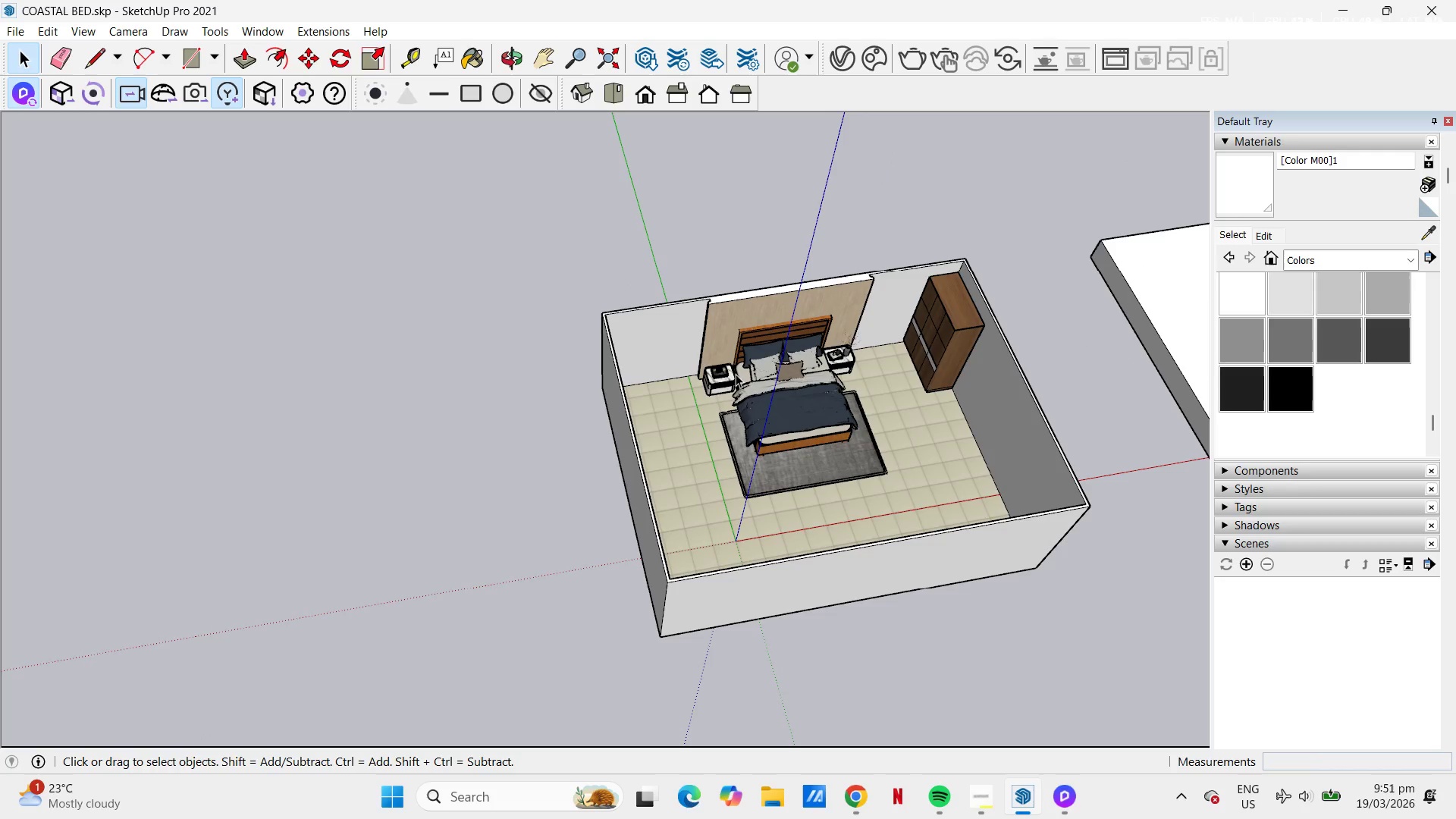 
key(H)
 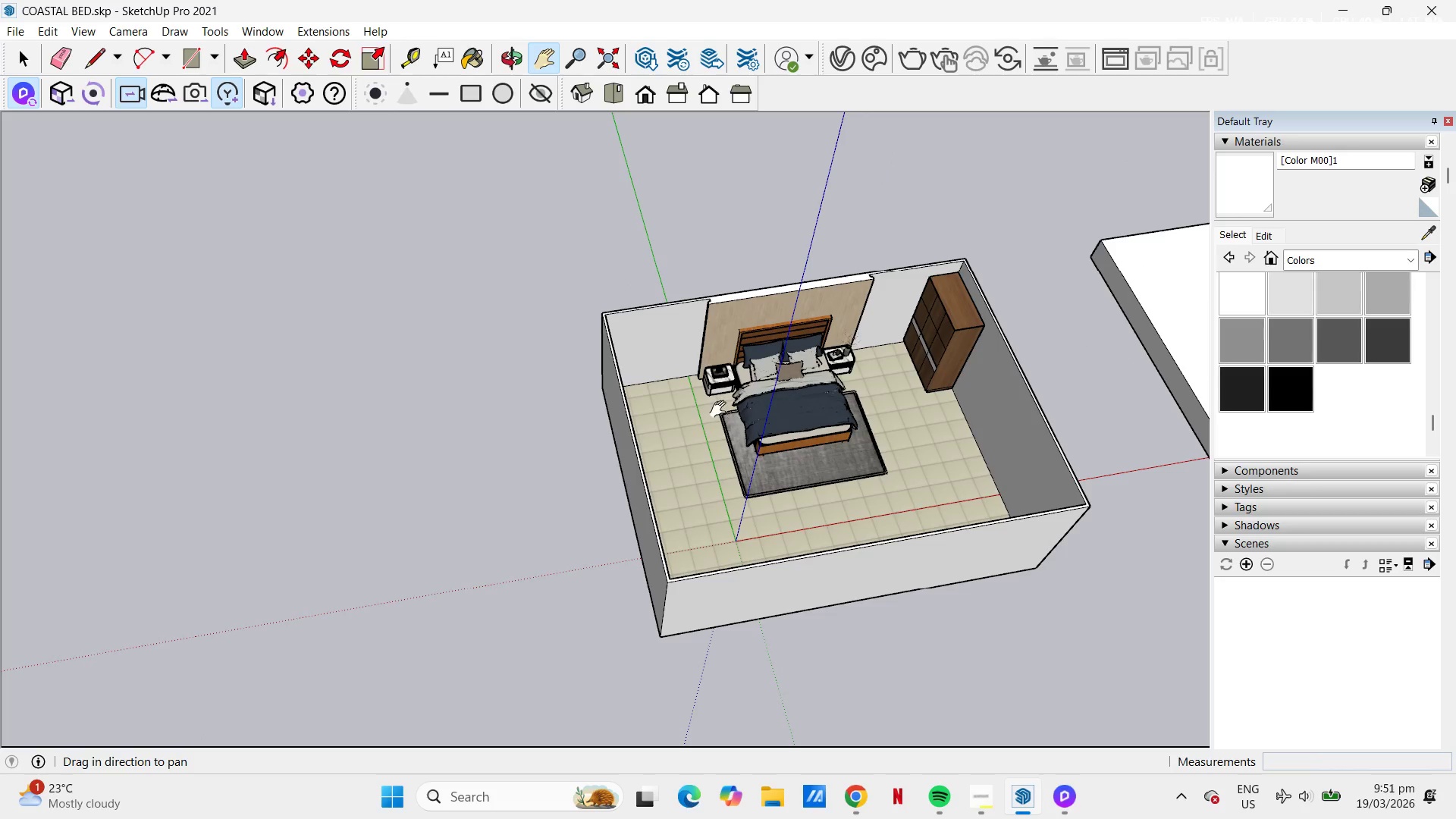 
left_click_drag(start_coordinate=[689, 393], to_coordinate=[497, 296])
 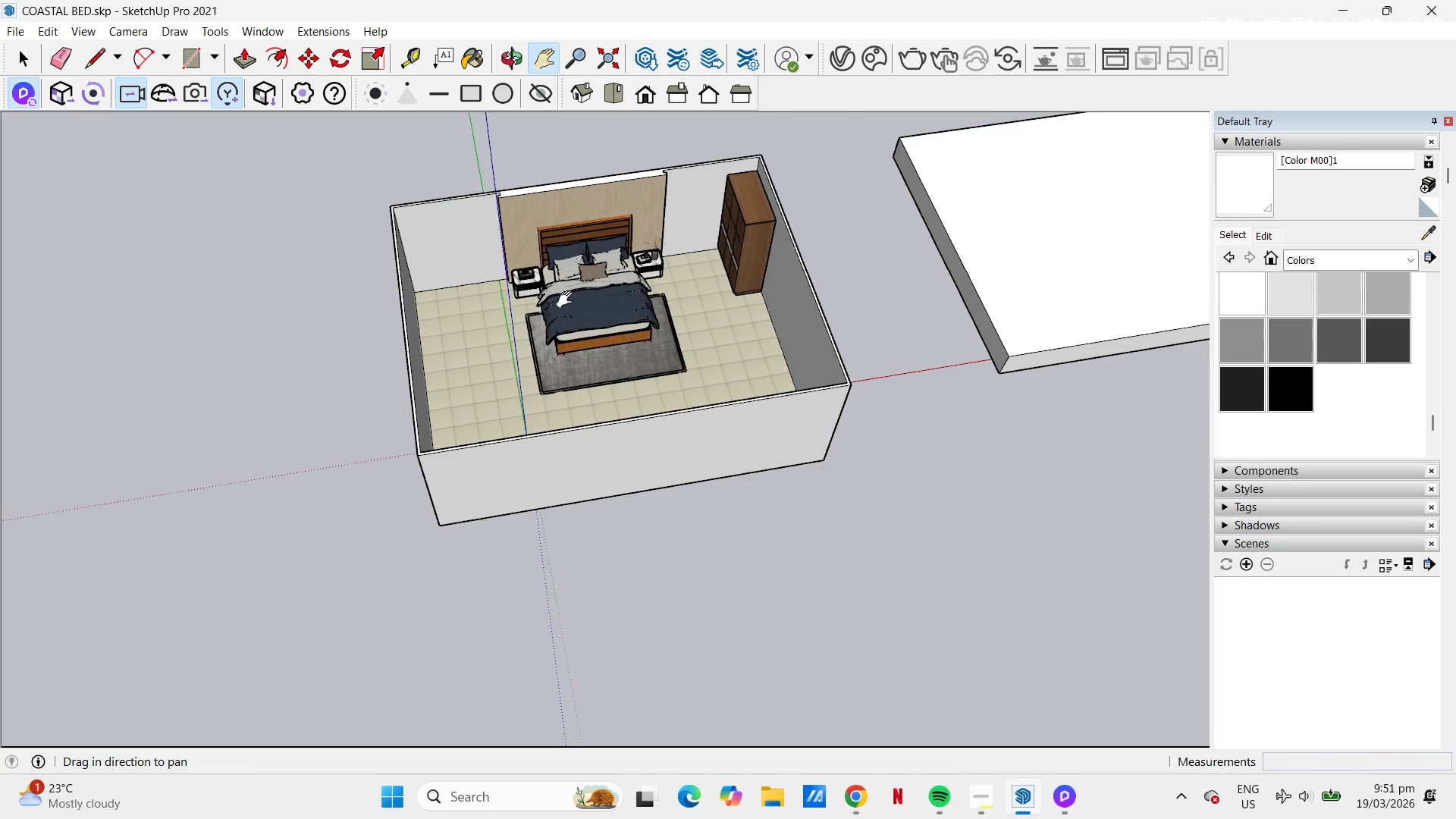 
scroll: coordinate [579, 302], scroll_direction: up, amount: 1.0
 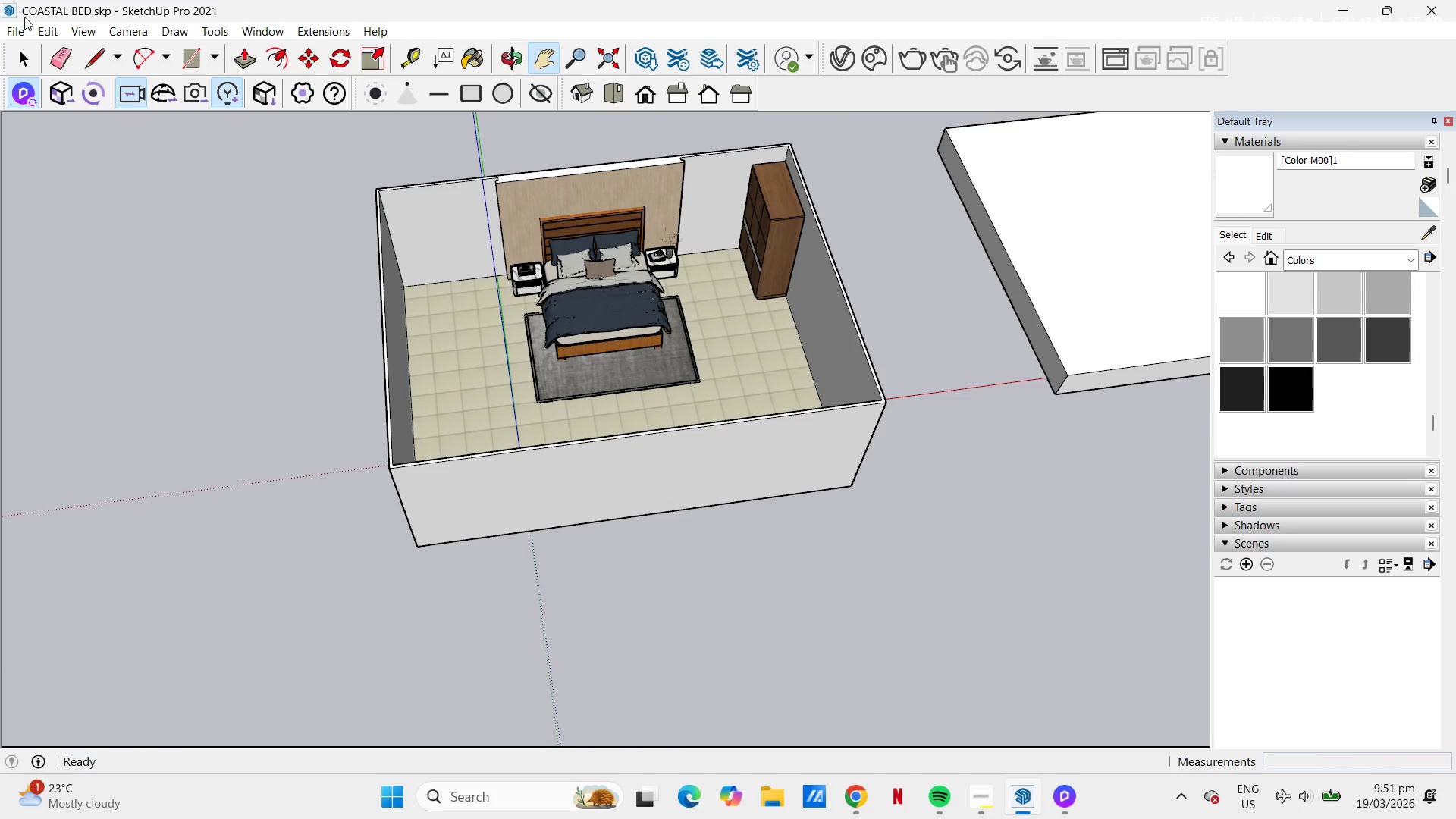 
left_click([20, 27])
 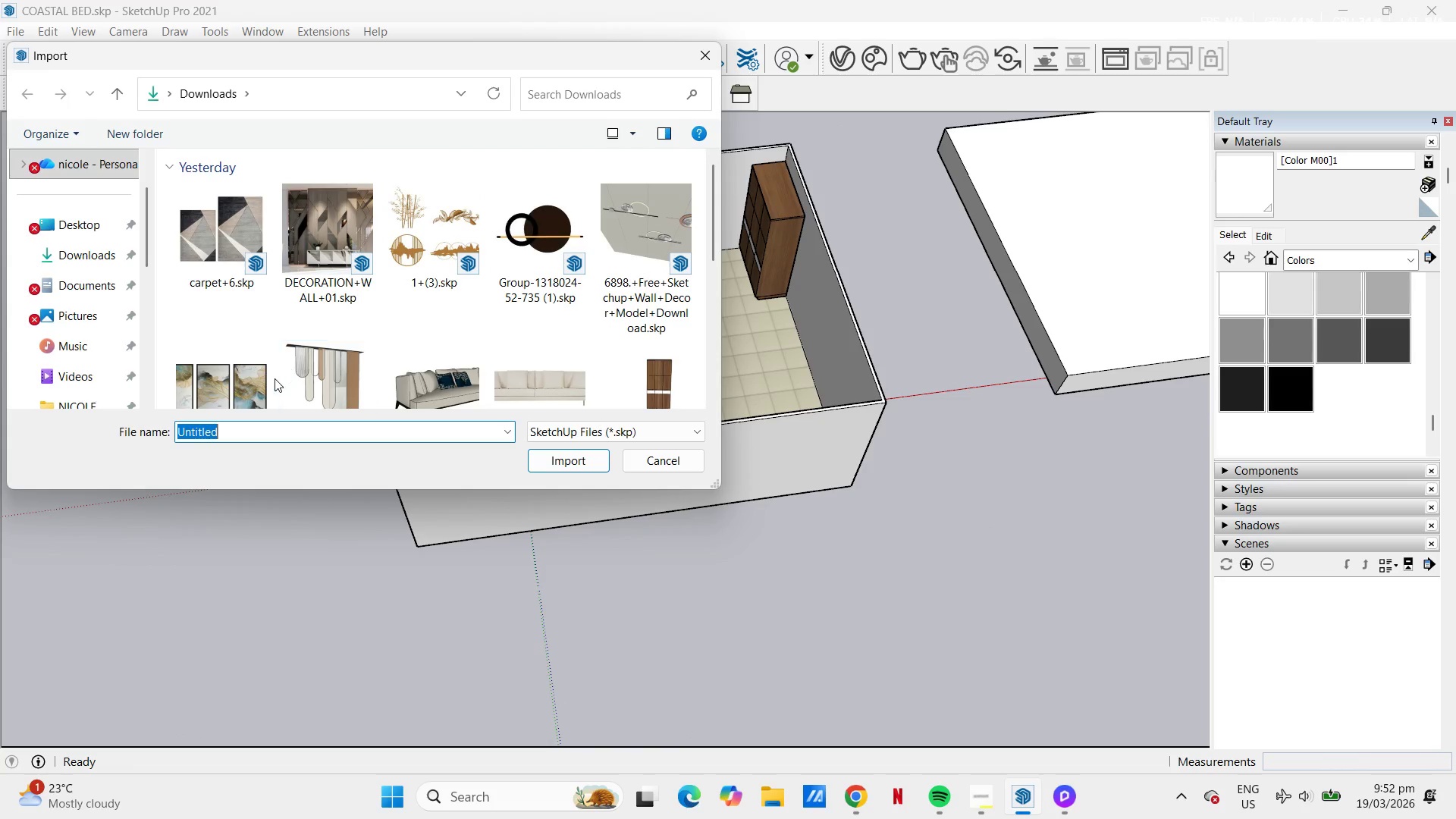 
wait(7.78)
 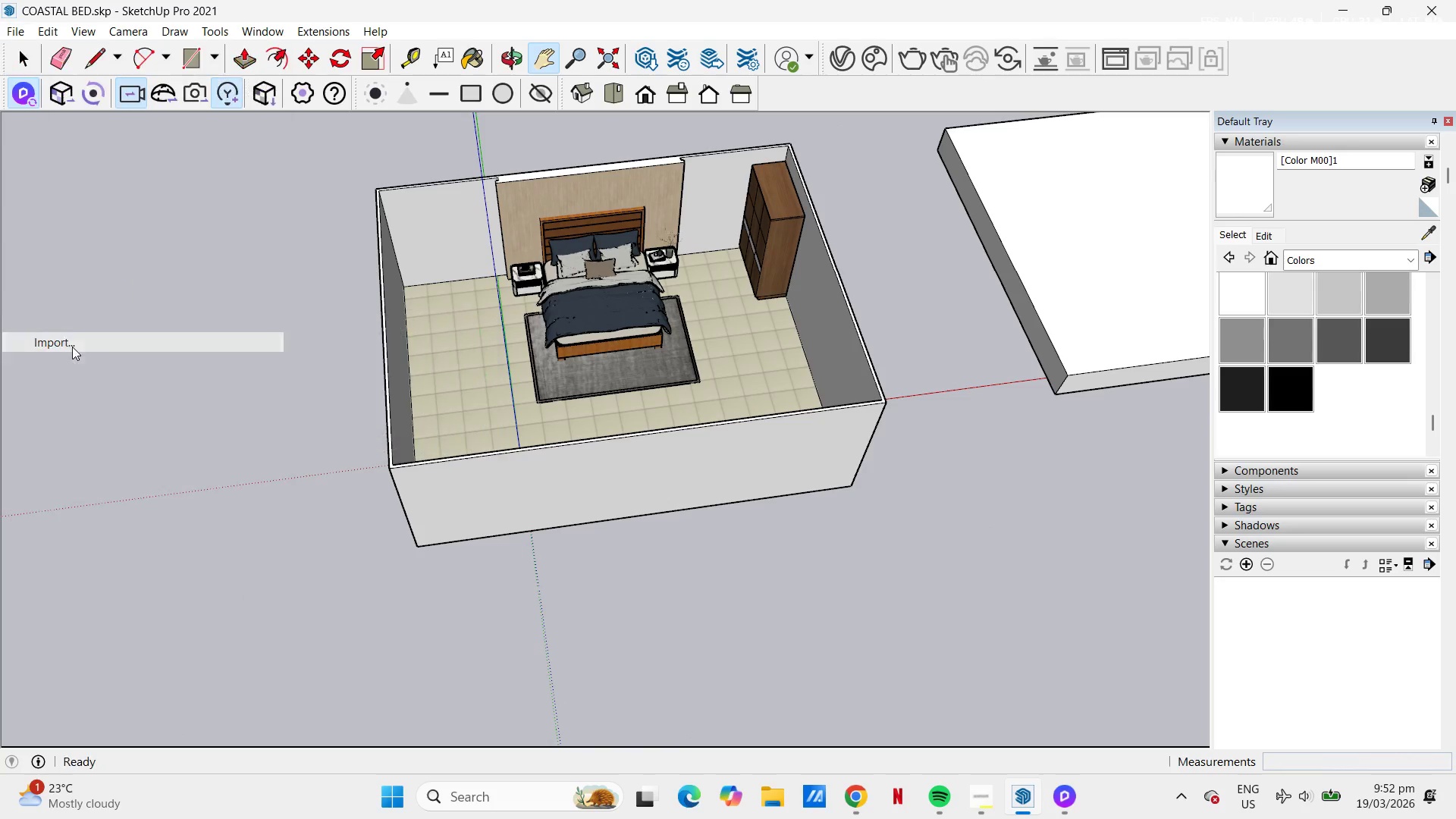 
scroll: coordinate [457, 303], scroll_direction: none, amount: 0.0
 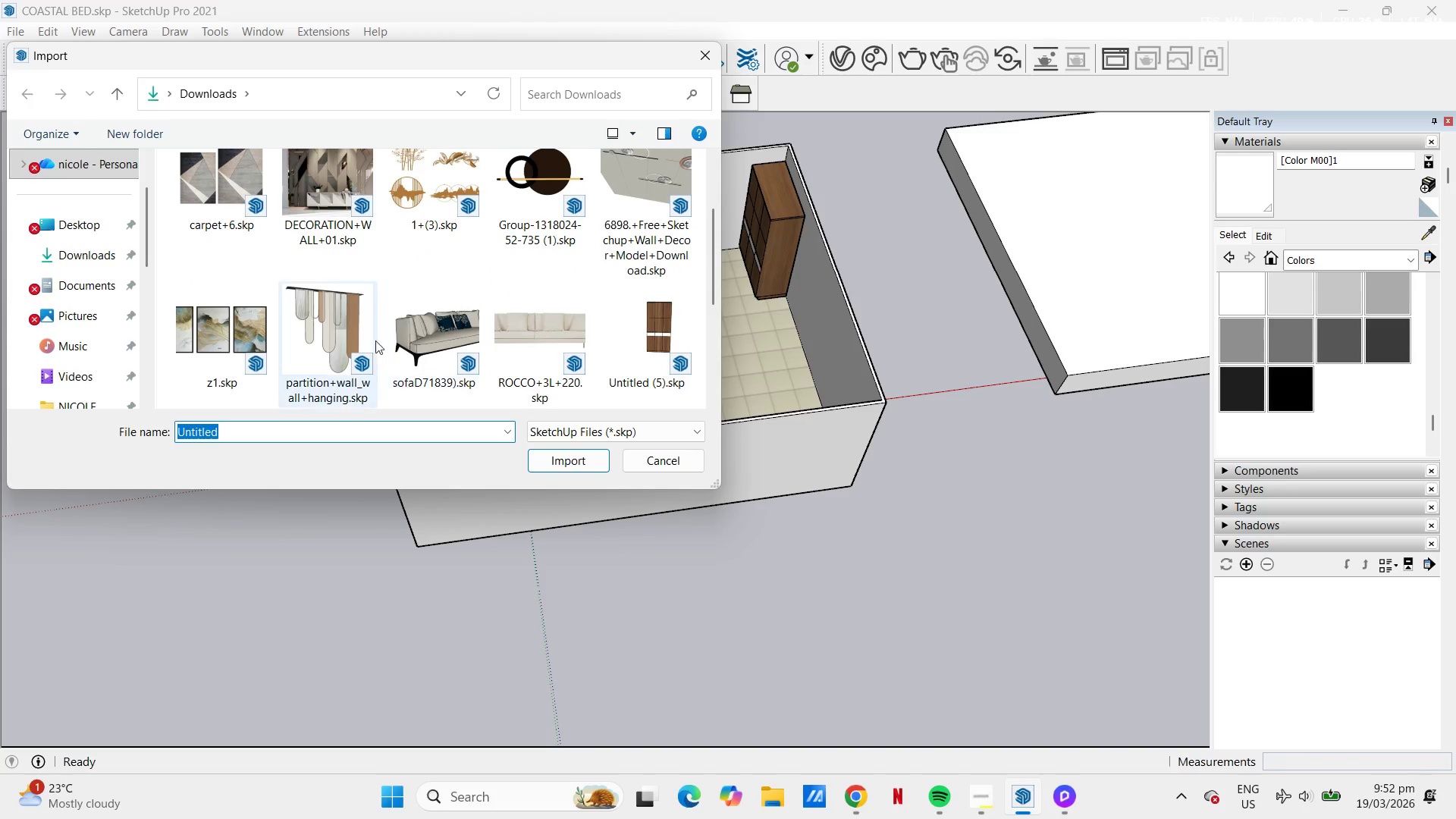 
scroll: coordinate [362, 348], scroll_direction: down, amount: 1.0
 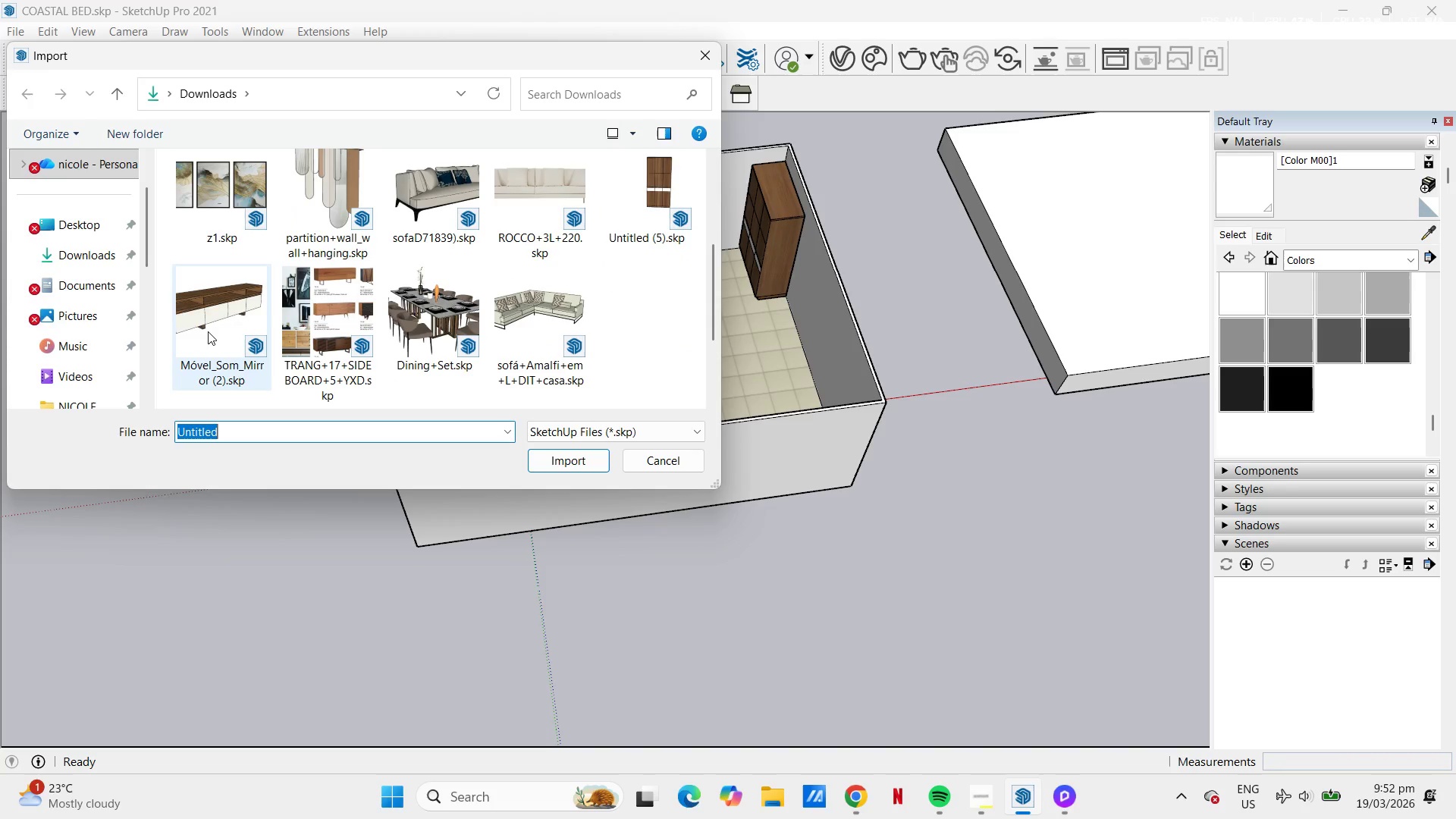 
left_click([208, 329])
 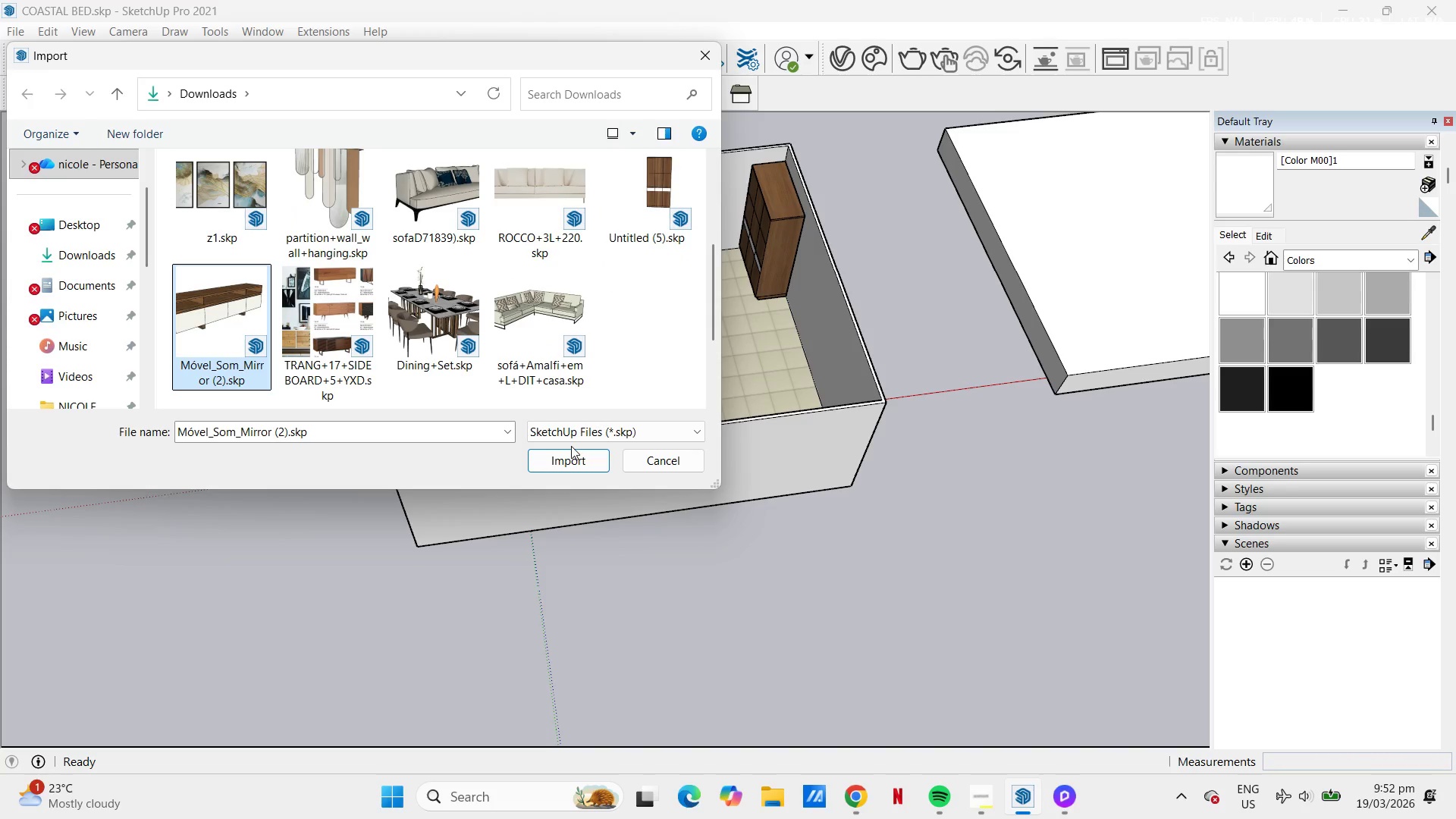 
left_click([579, 460])
 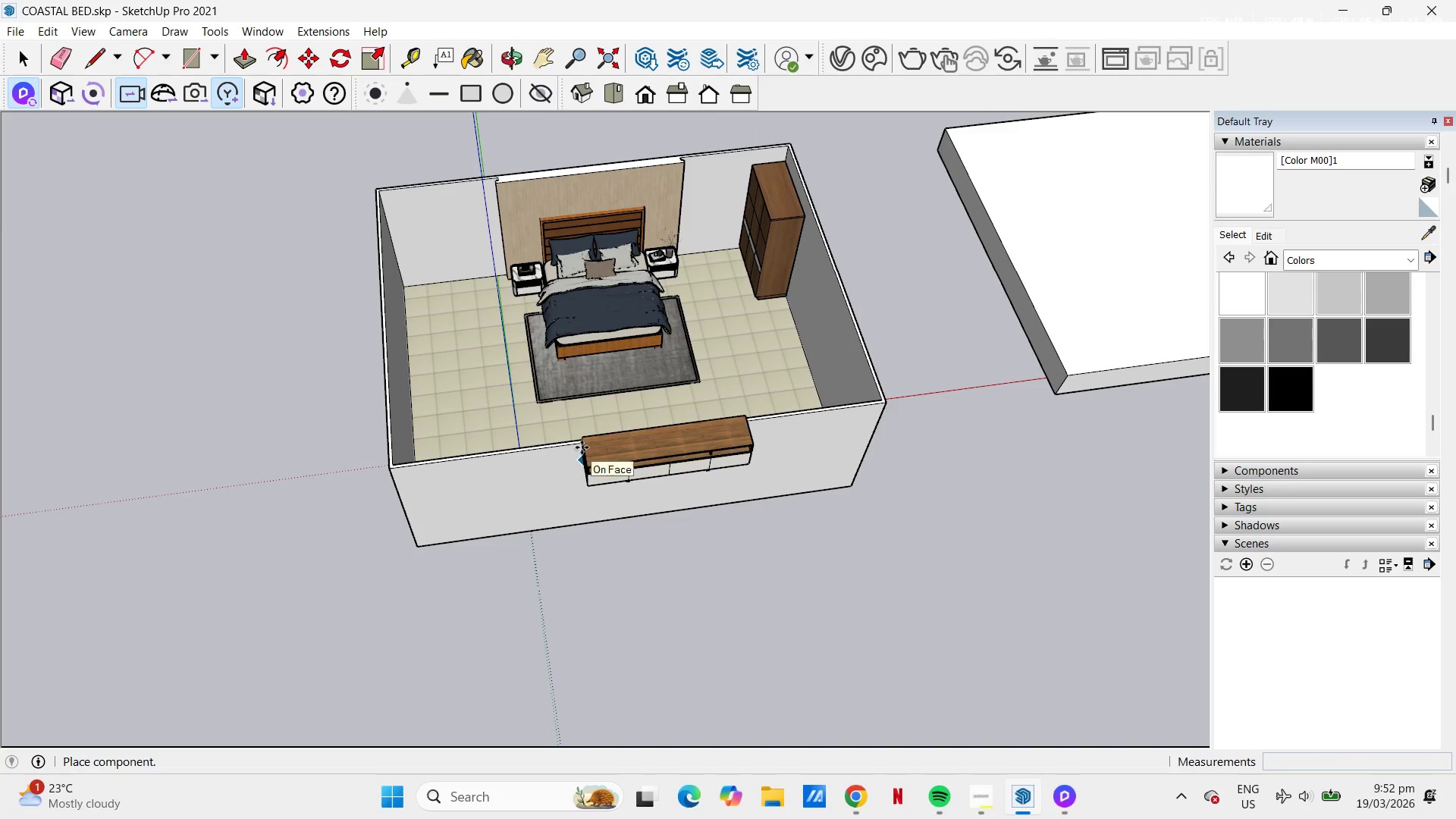 
scroll: coordinate [475, 378], scroll_direction: up, amount: 4.0
 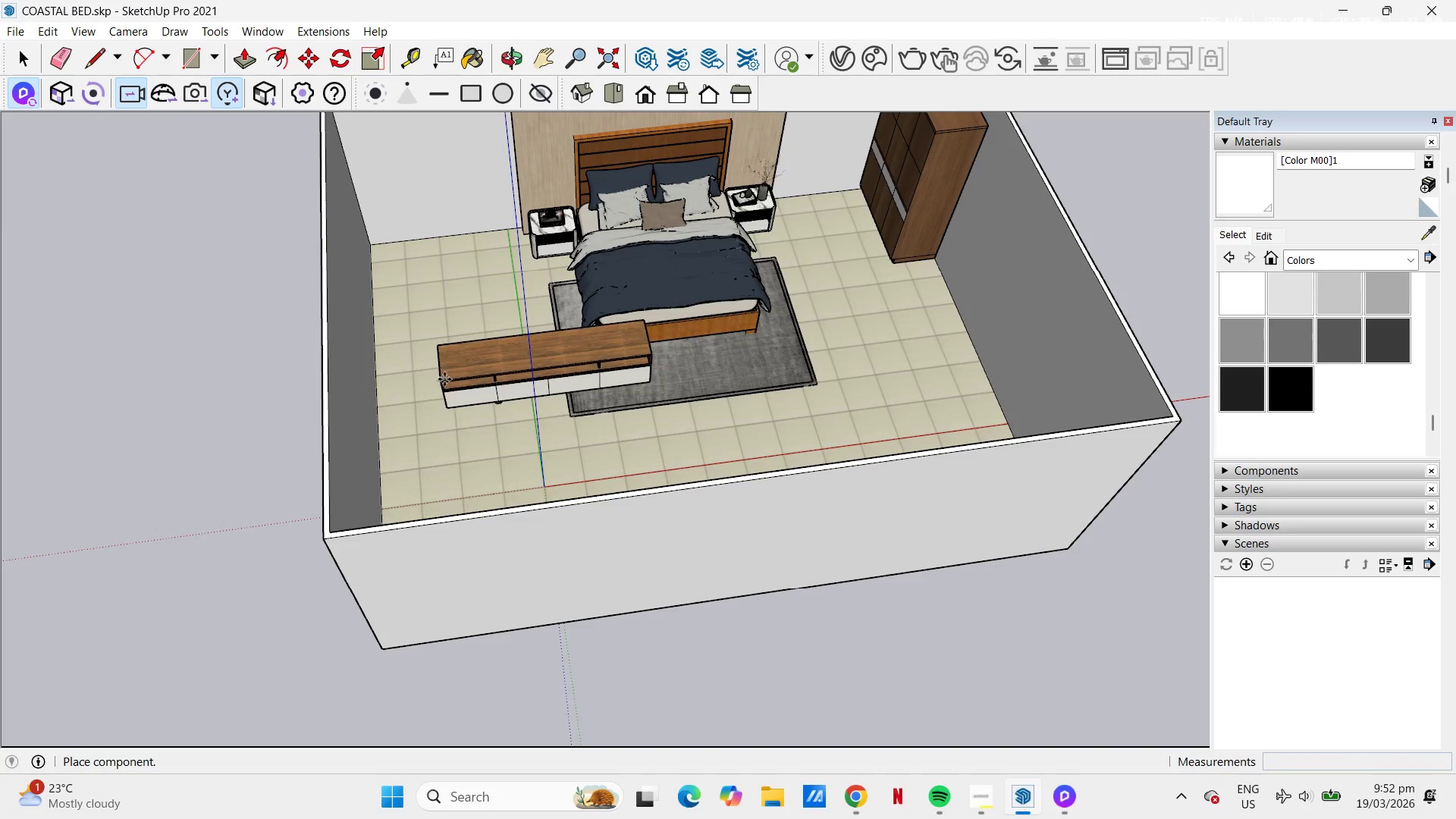 
left_click([436, 376])
 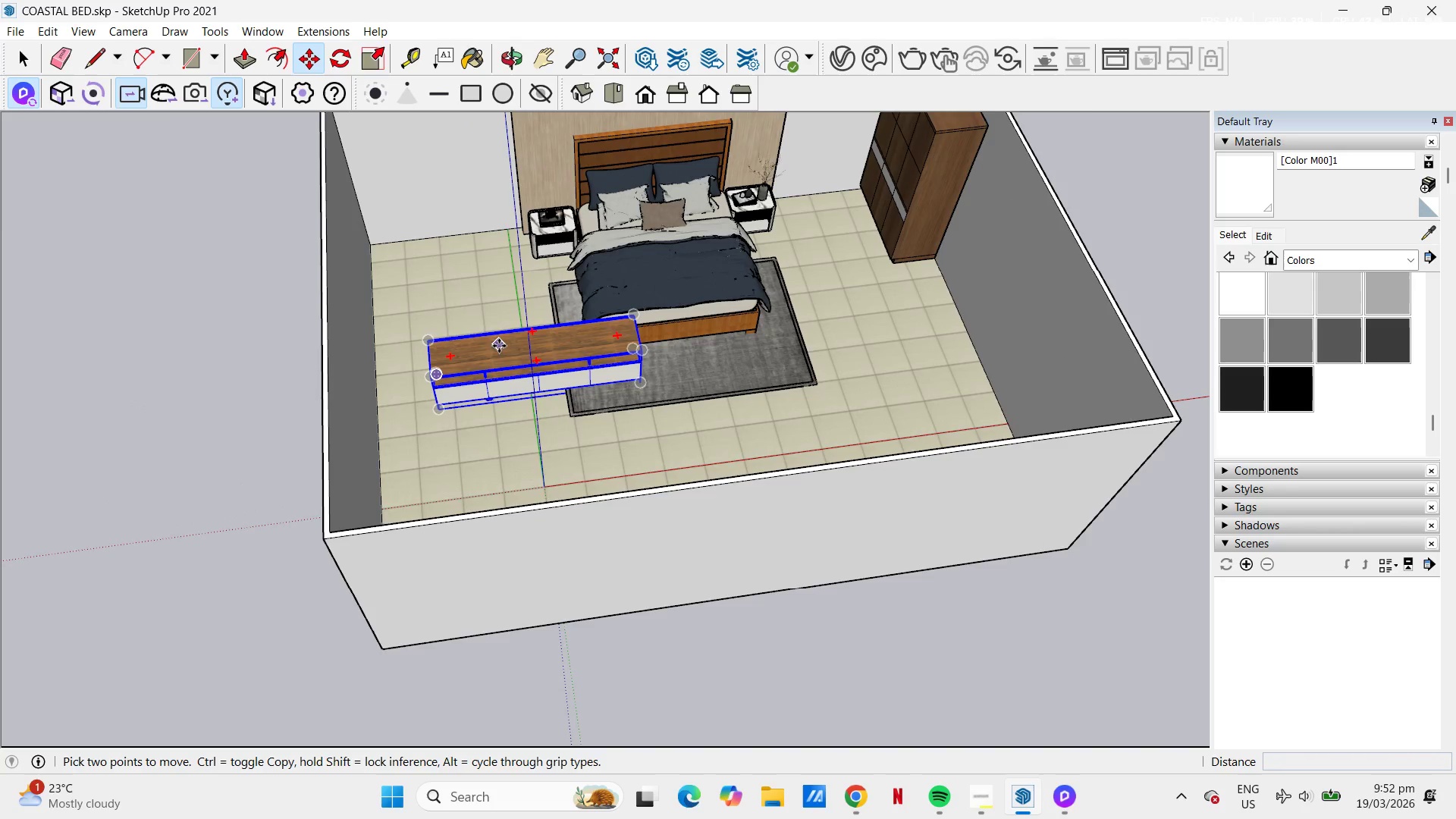 
scroll: coordinate [544, 350], scroll_direction: up, amount: 4.0
 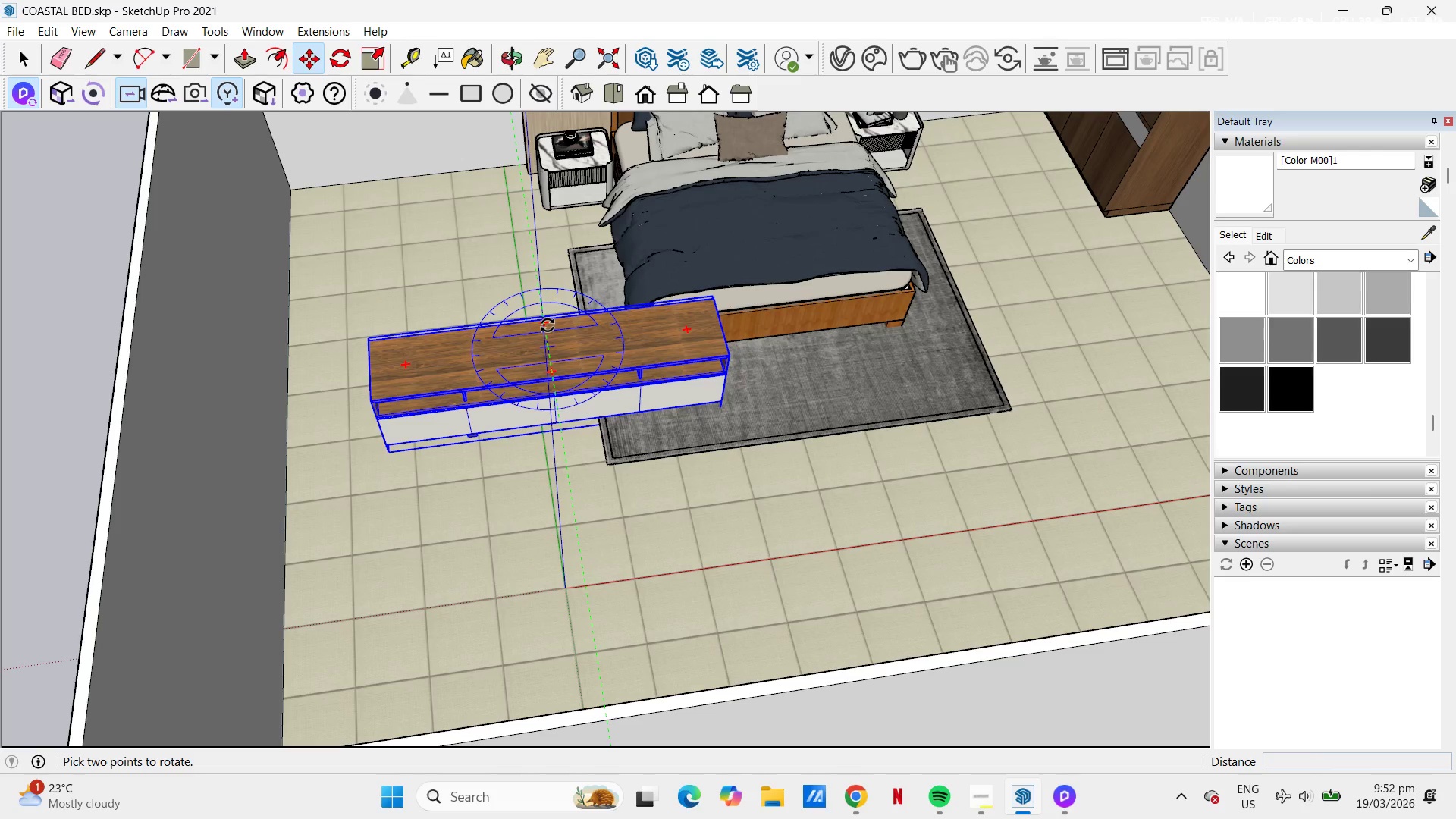 
left_click([548, 325])
 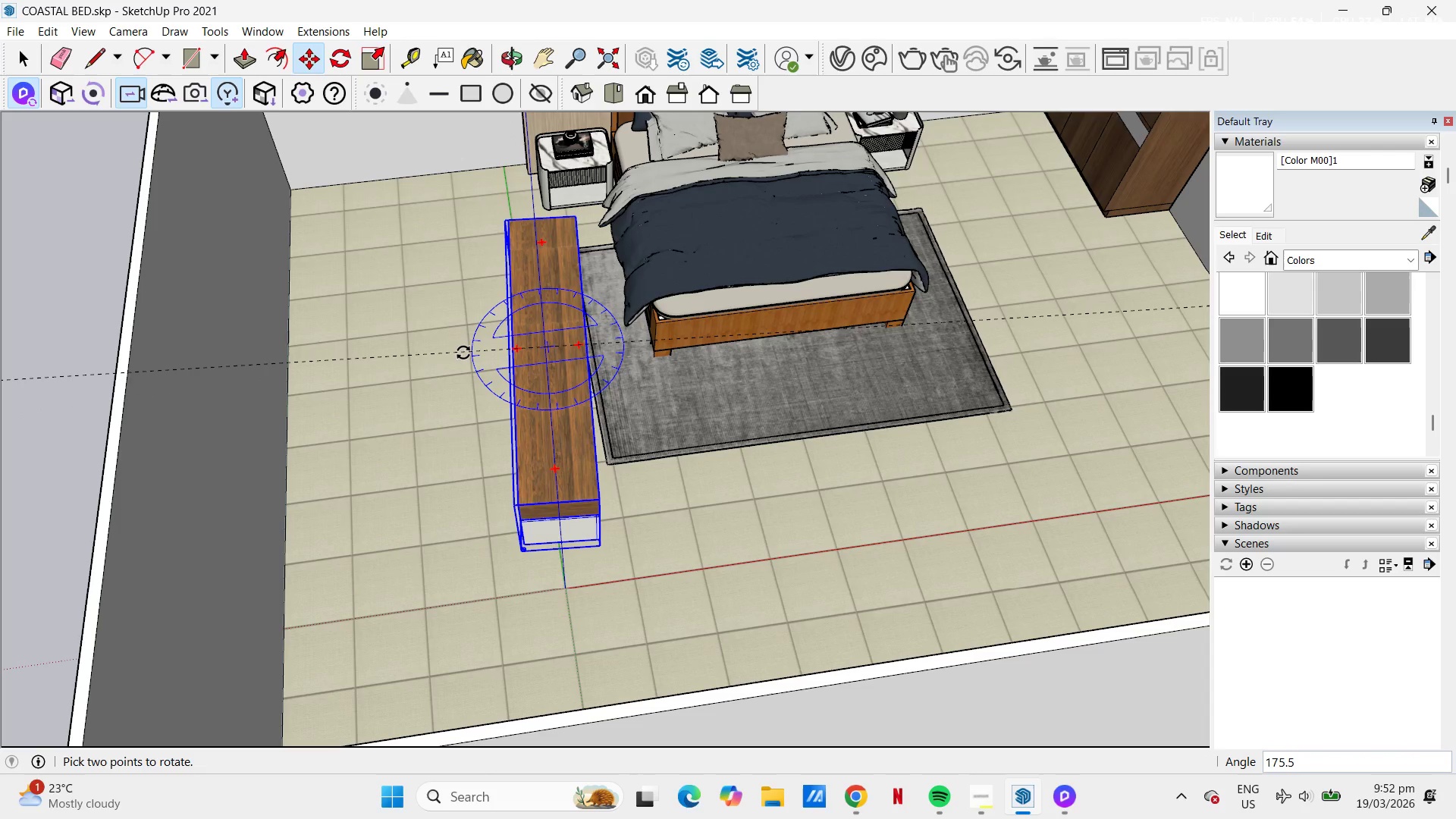 
left_click([463, 358])
 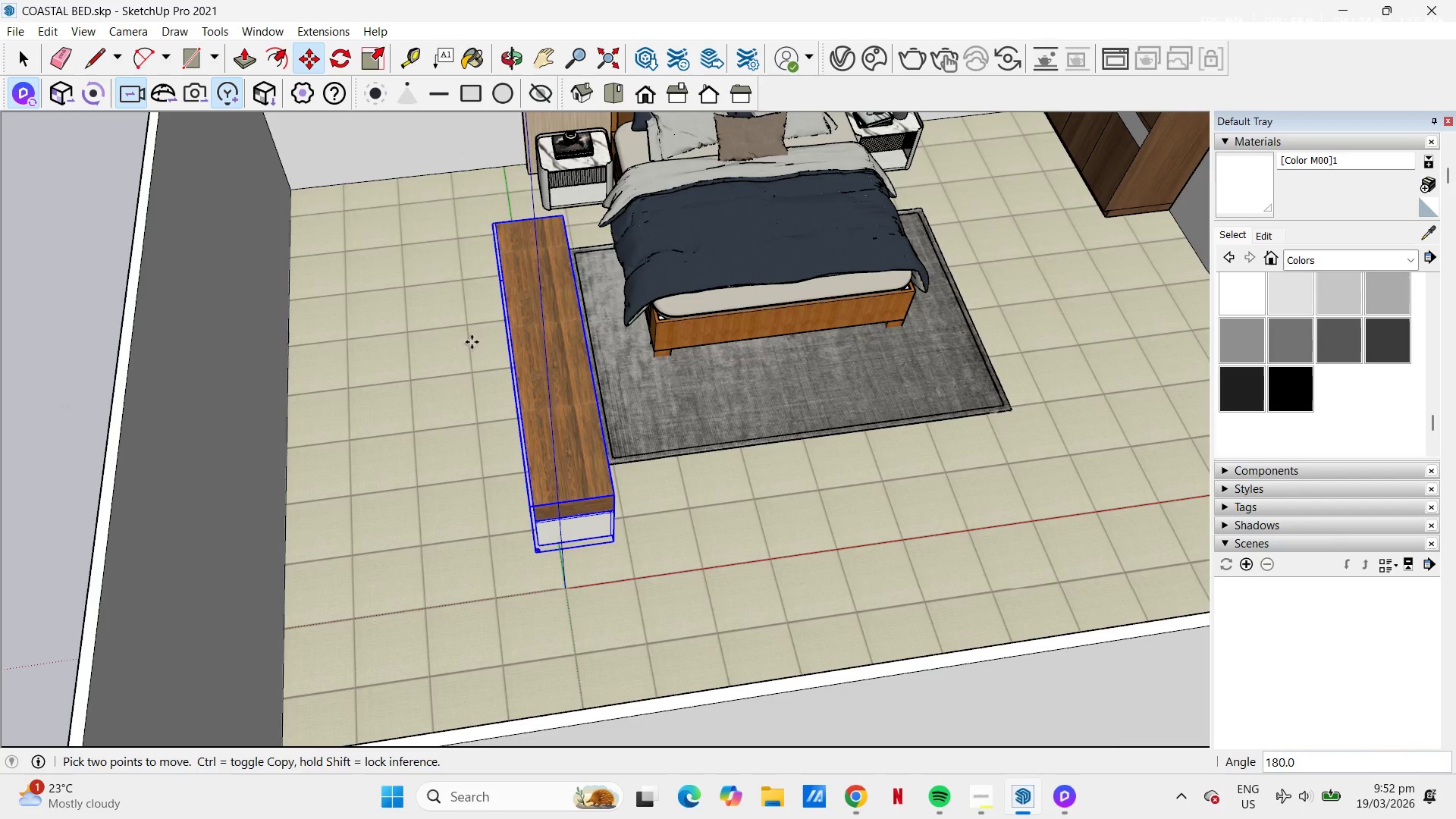 
scroll: coordinate [497, 246], scroll_direction: up, amount: 4.0
 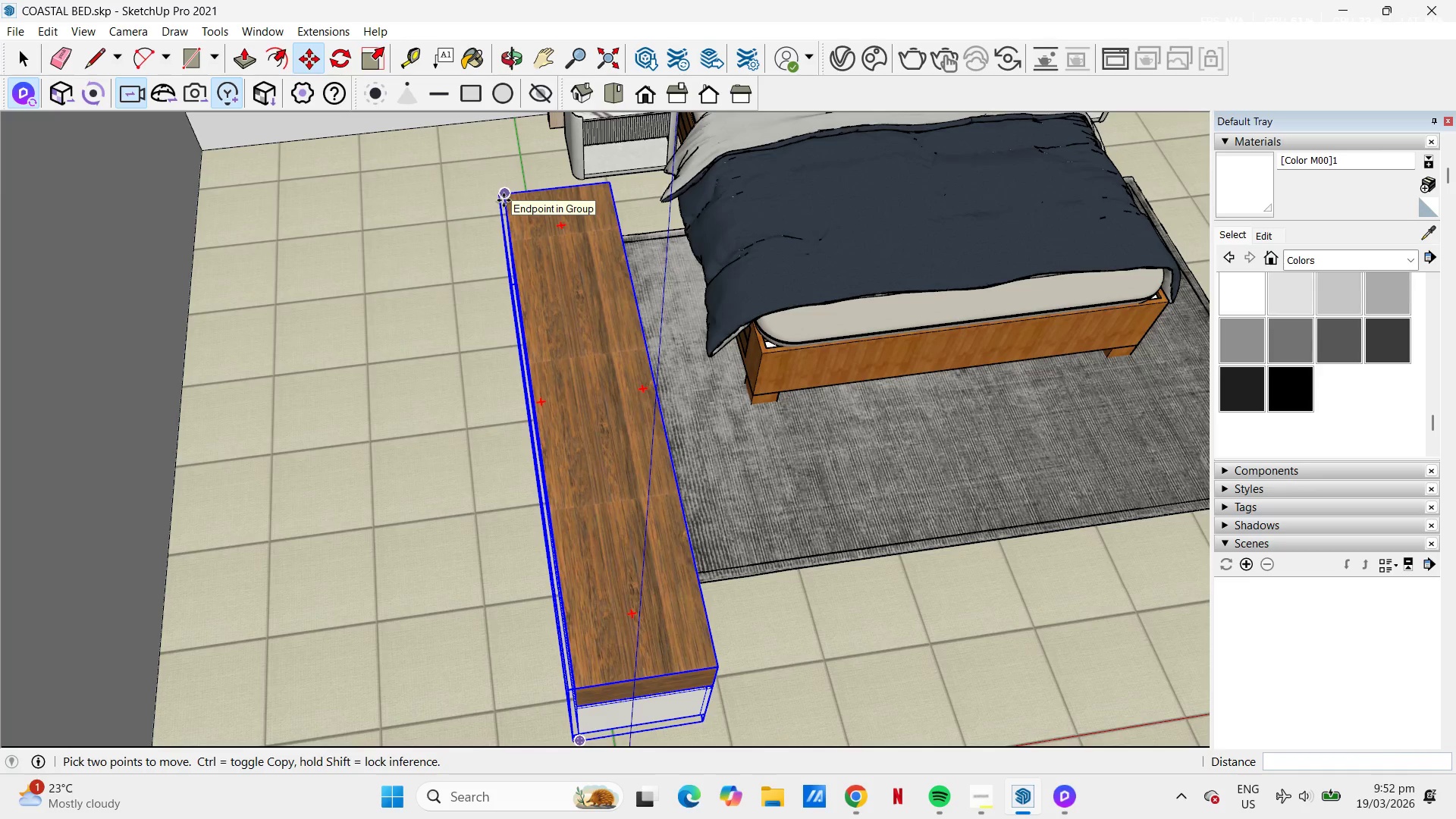 
left_click([504, 200])
 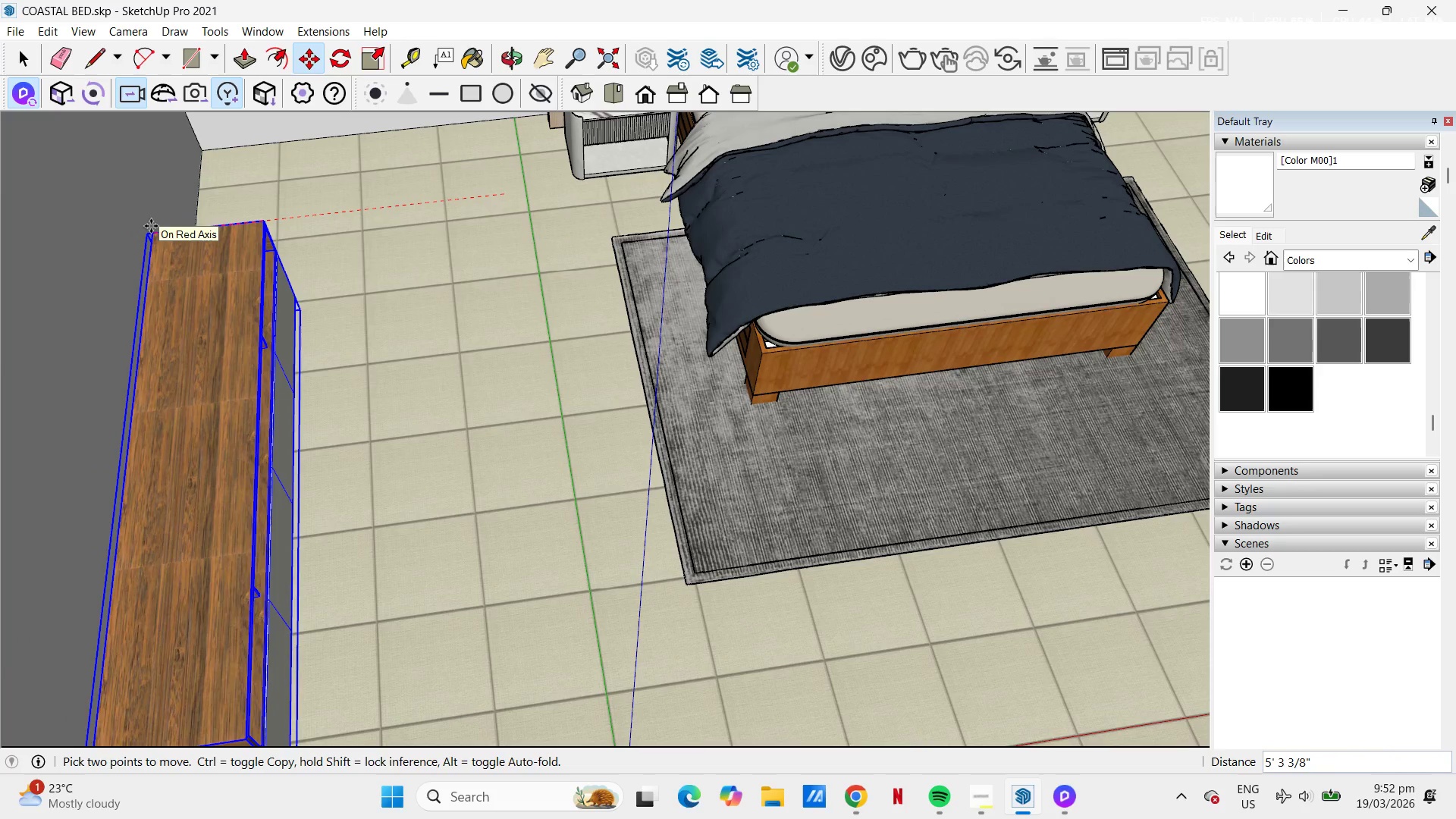 
left_click([138, 227])
 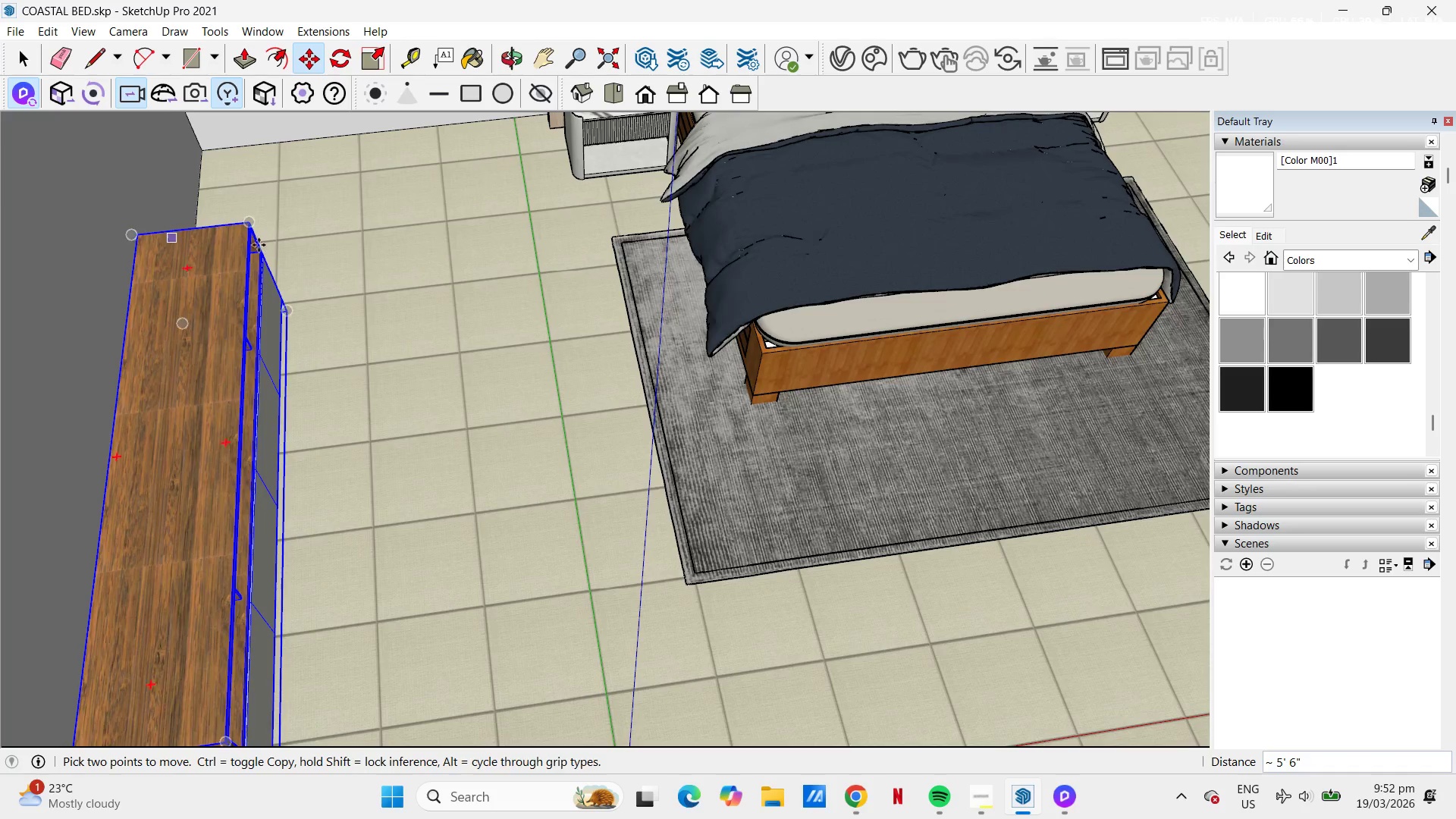 
scroll: coordinate [466, 330], scroll_direction: down, amount: 6.0
 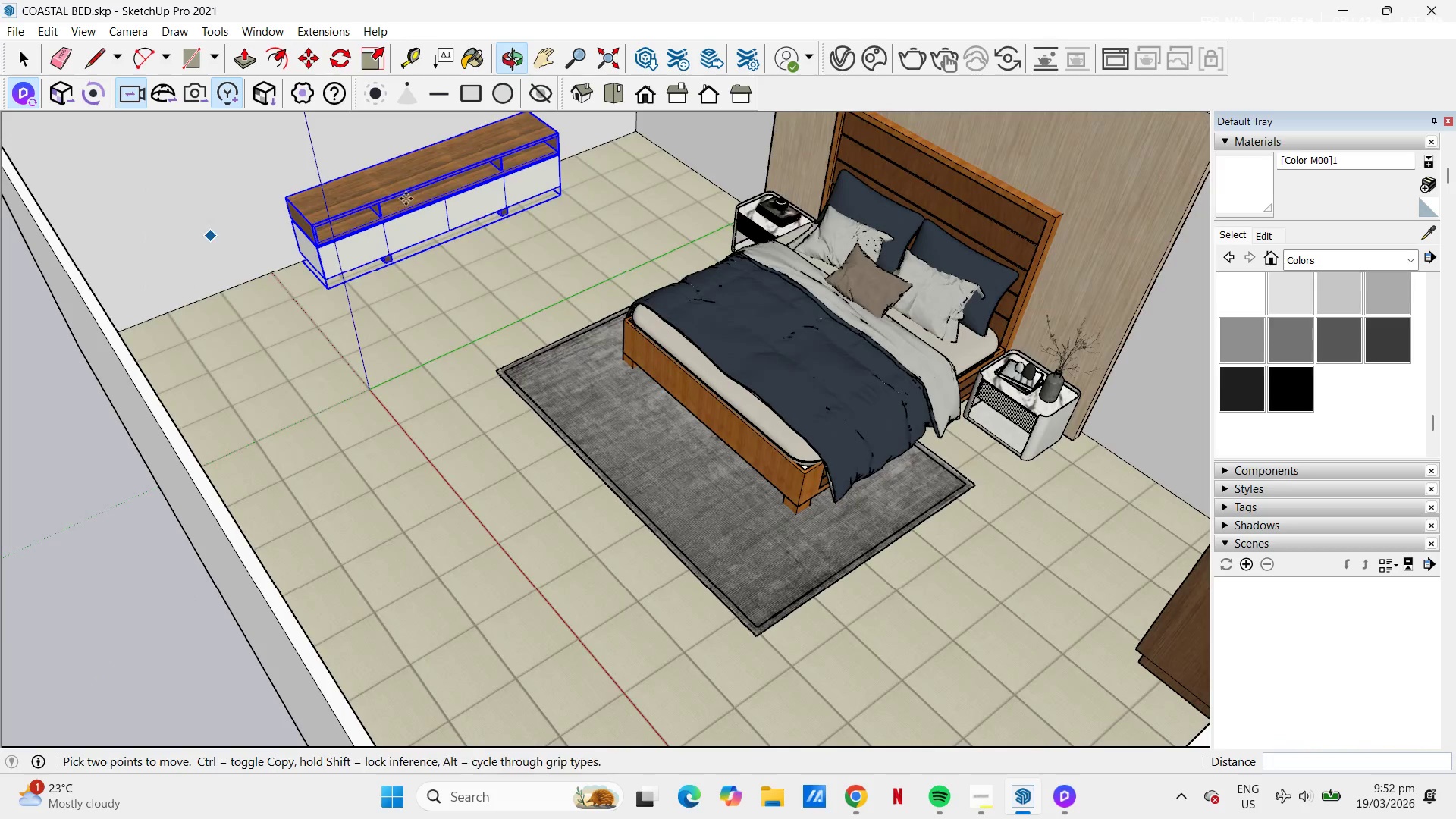 
scroll: coordinate [468, 174], scroll_direction: up, amount: 2.0
 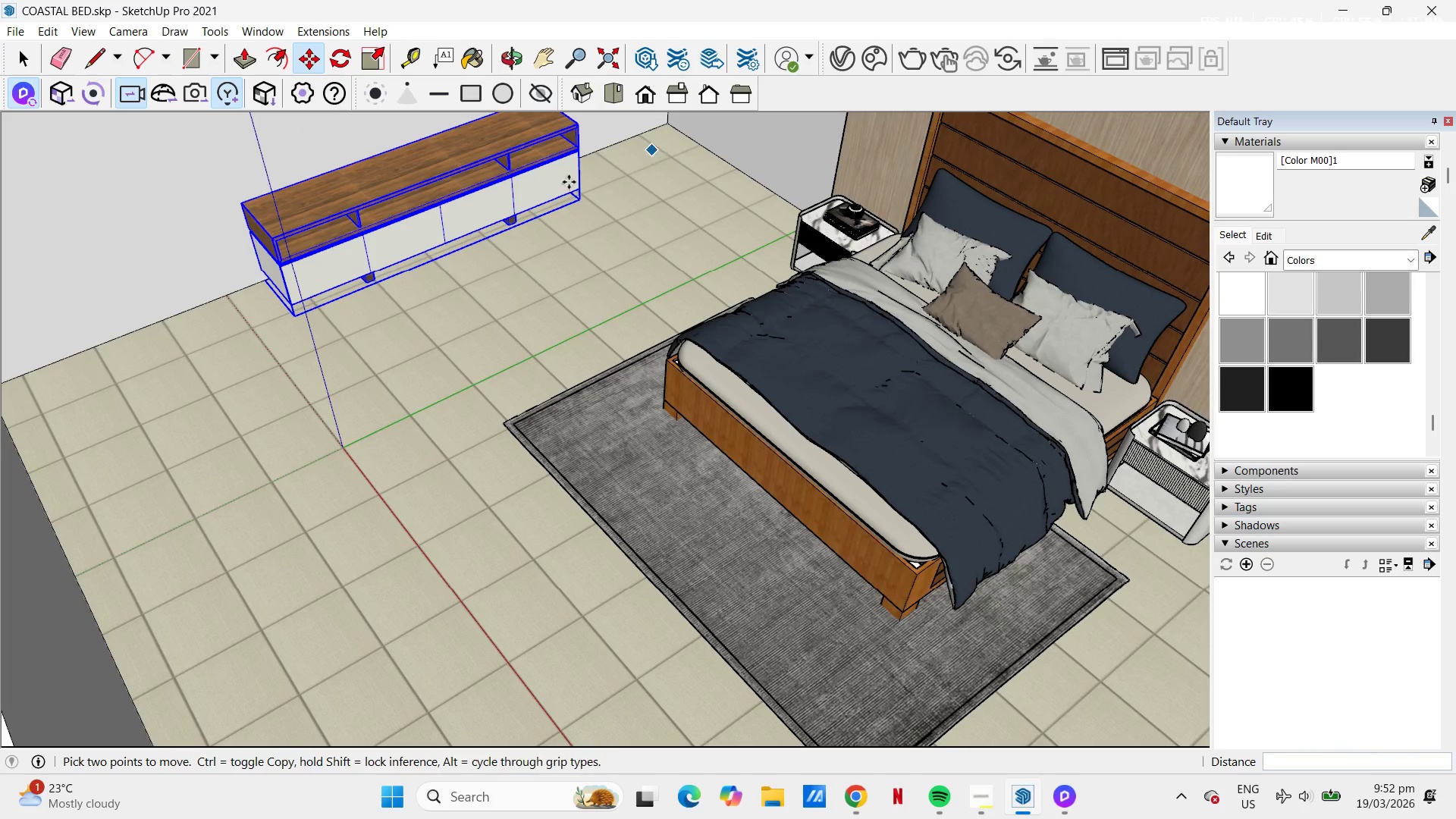 
scroll: coordinate [572, 217], scroll_direction: down, amount: 9.0
 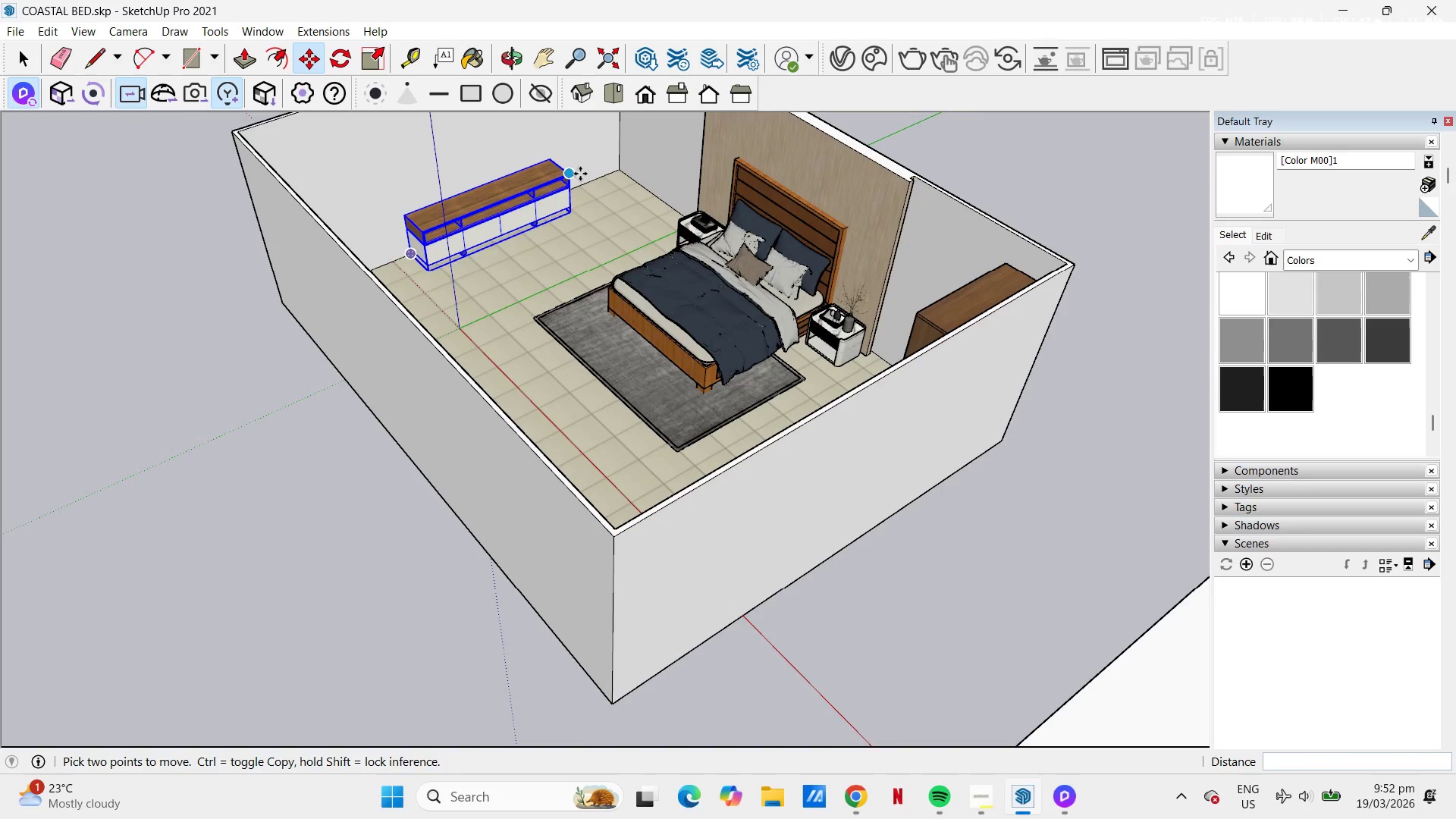 
scroll: coordinate [573, 157], scroll_direction: up, amount: 5.0
 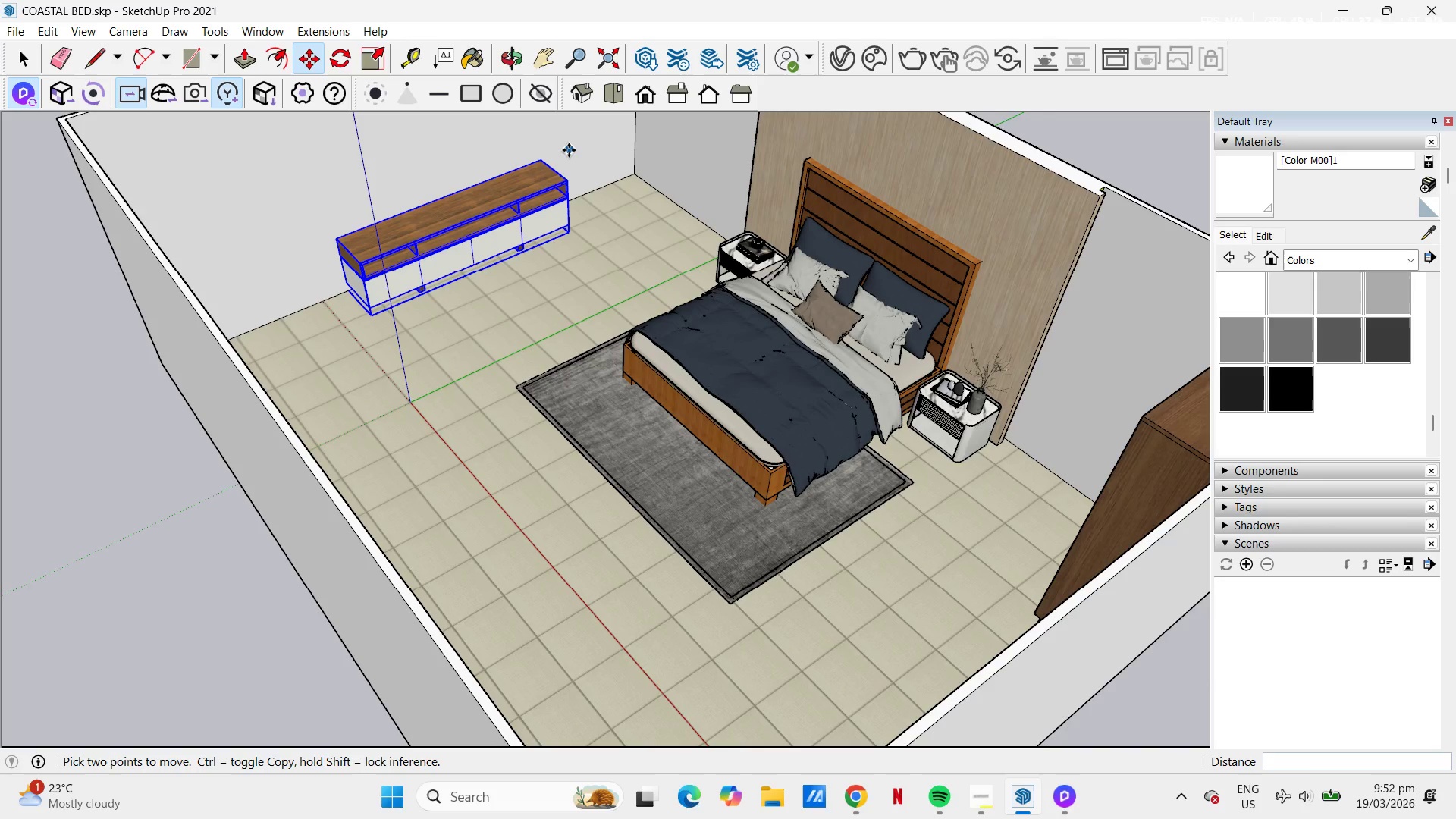 
wait(12.43)
 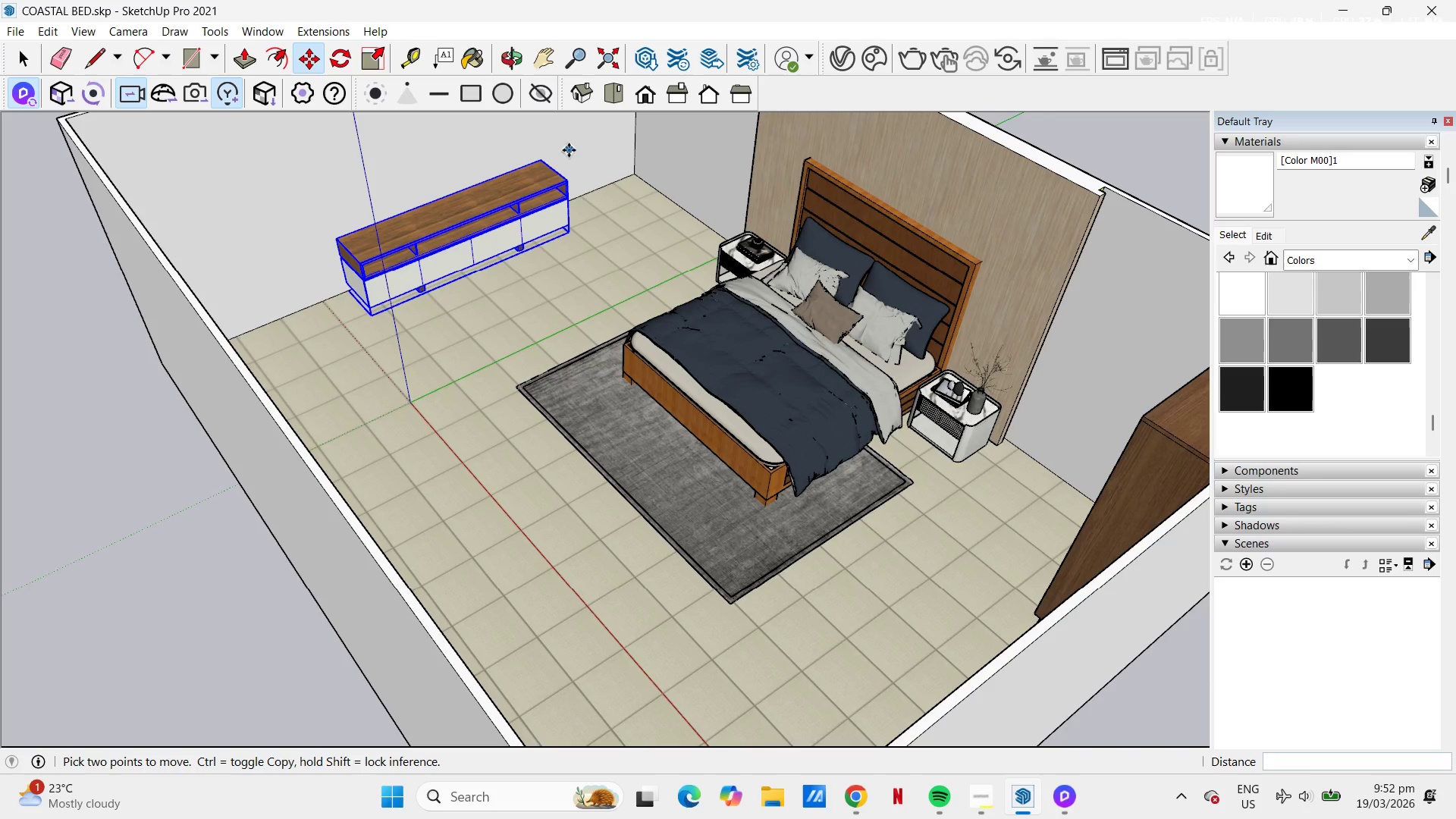 
key(H)
 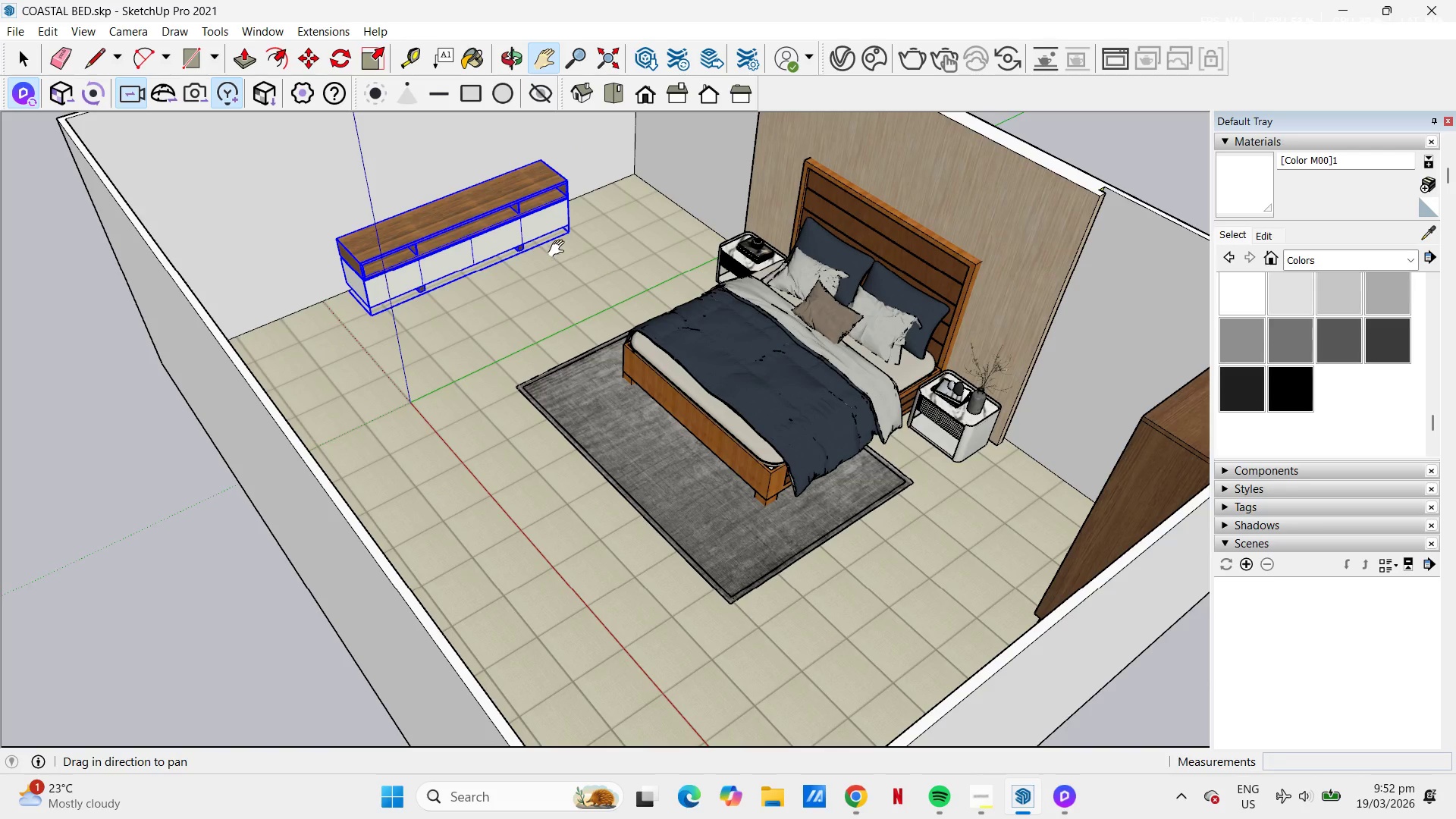 
scroll: coordinate [555, 240], scroll_direction: down, amount: 3.0
 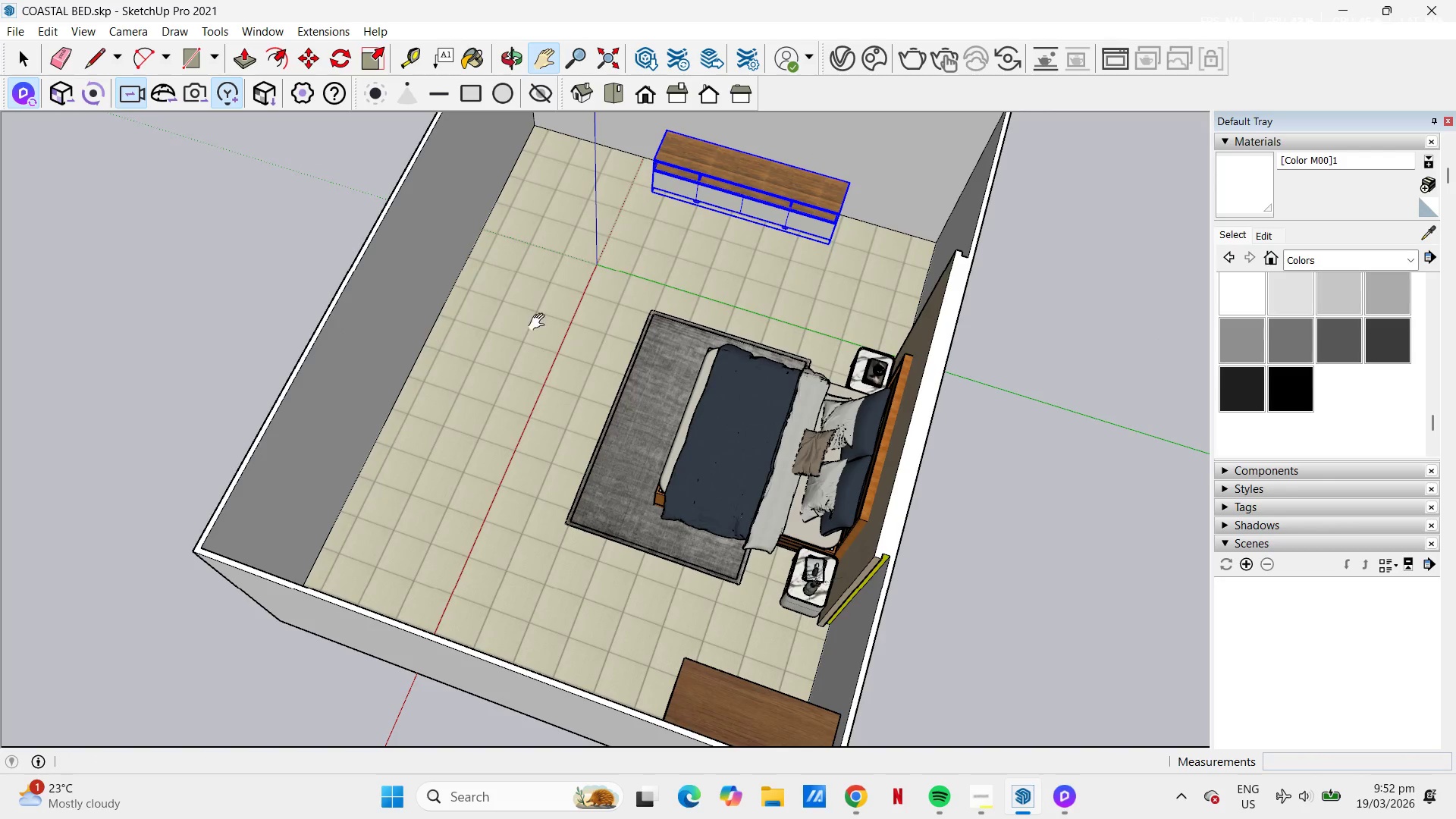 
left_click_drag(start_coordinate=[601, 306], to_coordinate=[394, 488])
 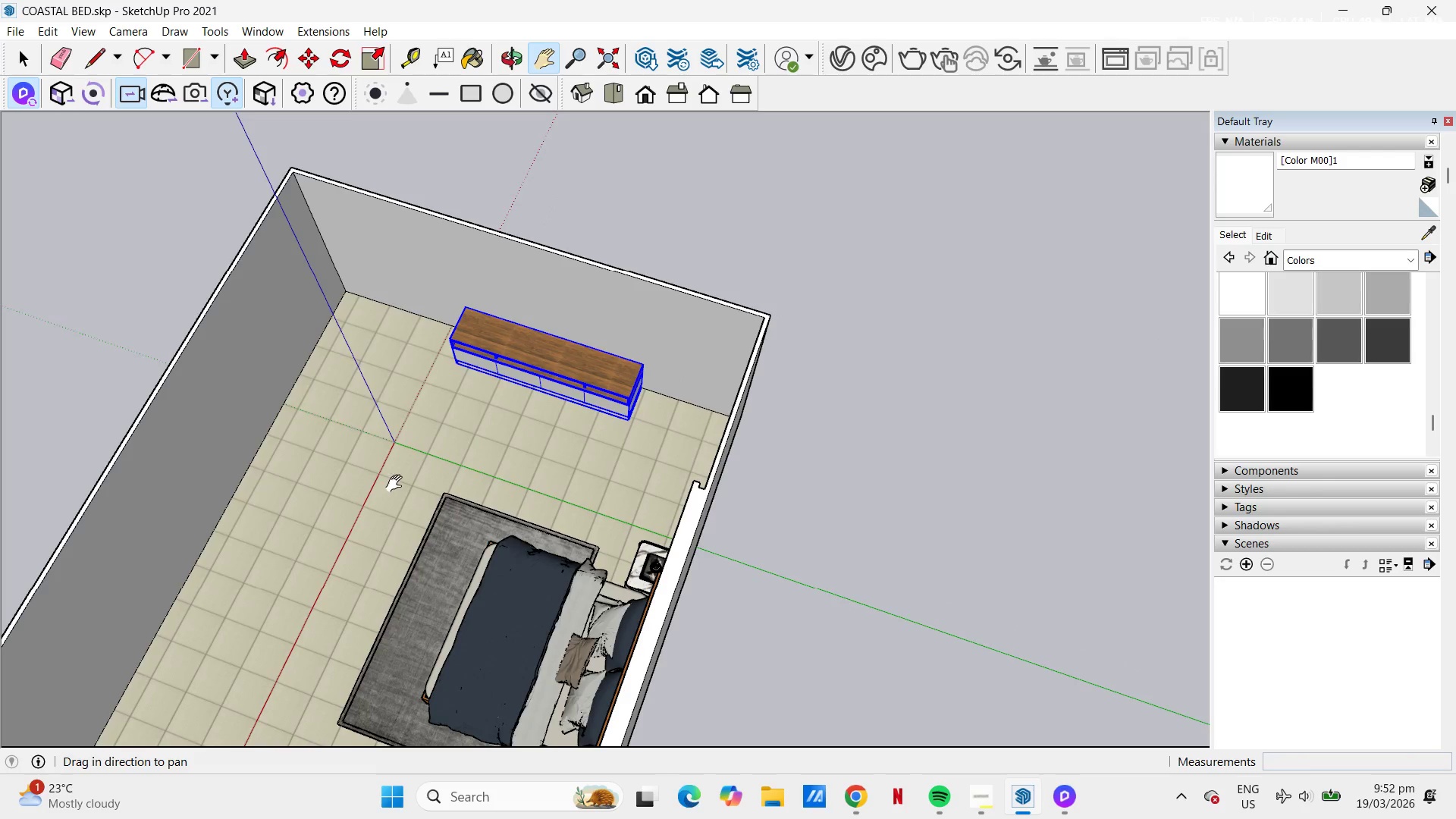 
left_click_drag(start_coordinate=[394, 488], to_coordinate=[668, 303])
 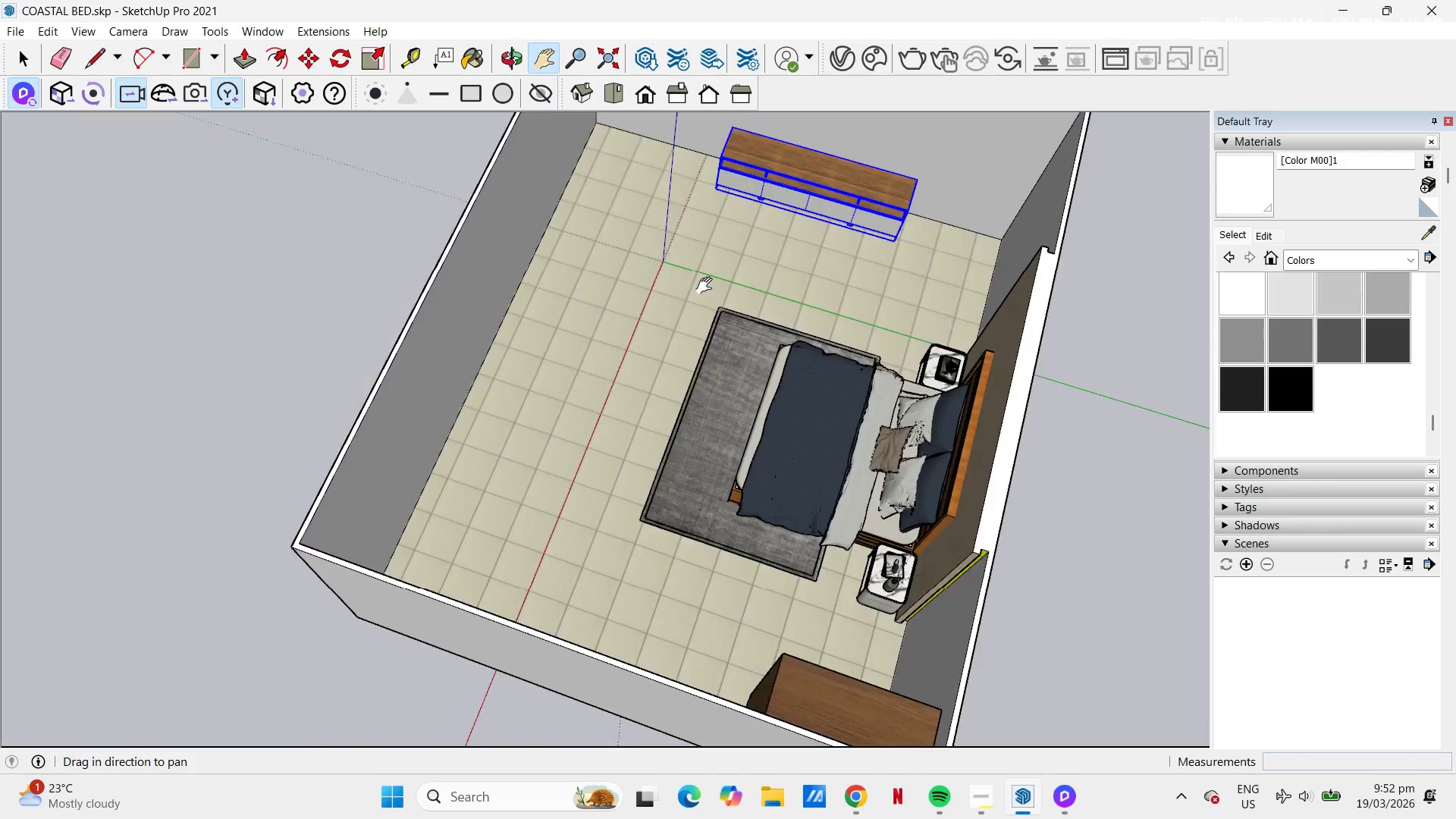 
left_click_drag(start_coordinate=[770, 280], to_coordinate=[435, 517])
 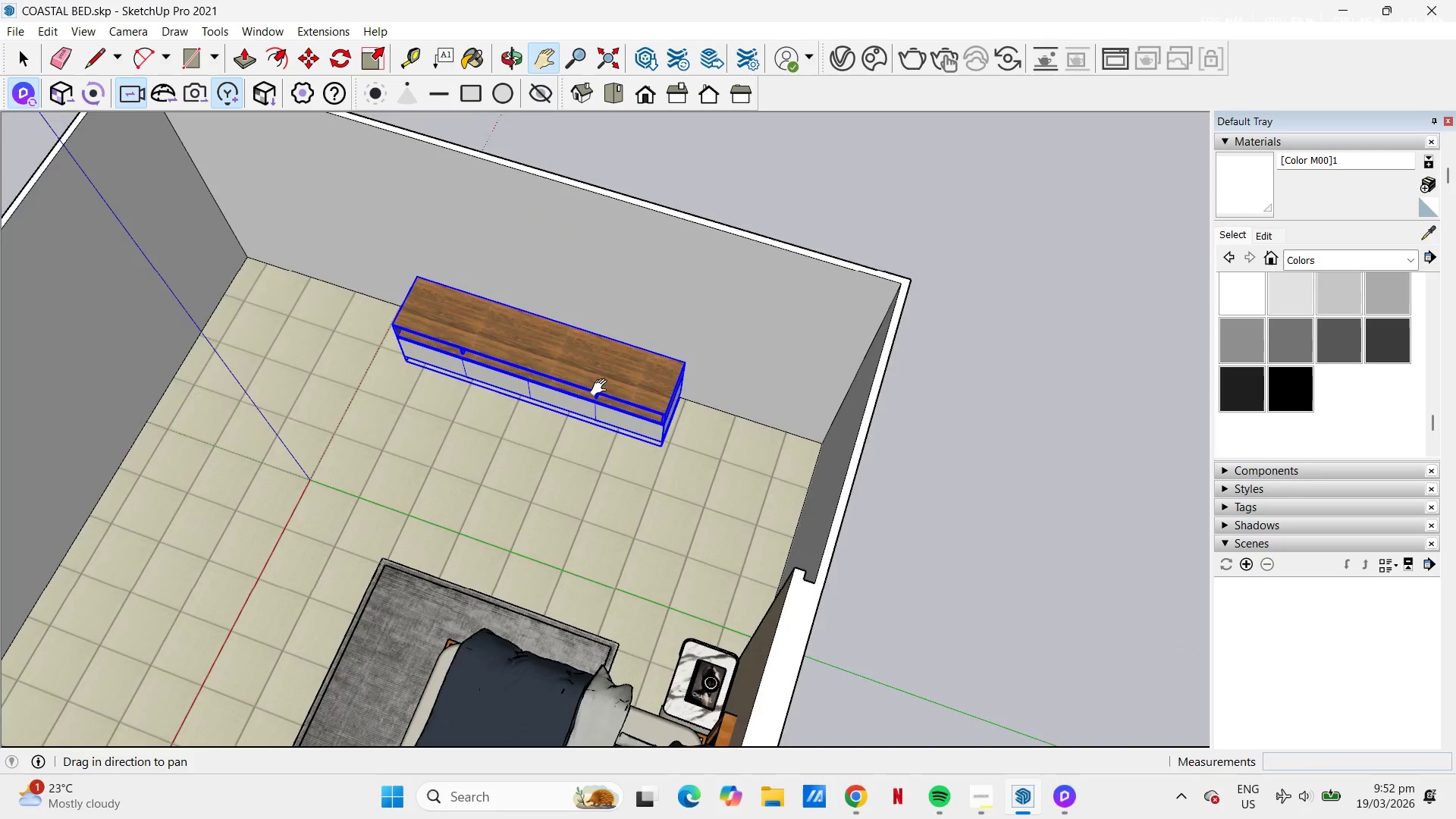 
scroll: coordinate [667, 379], scroll_direction: up, amount: 9.0
 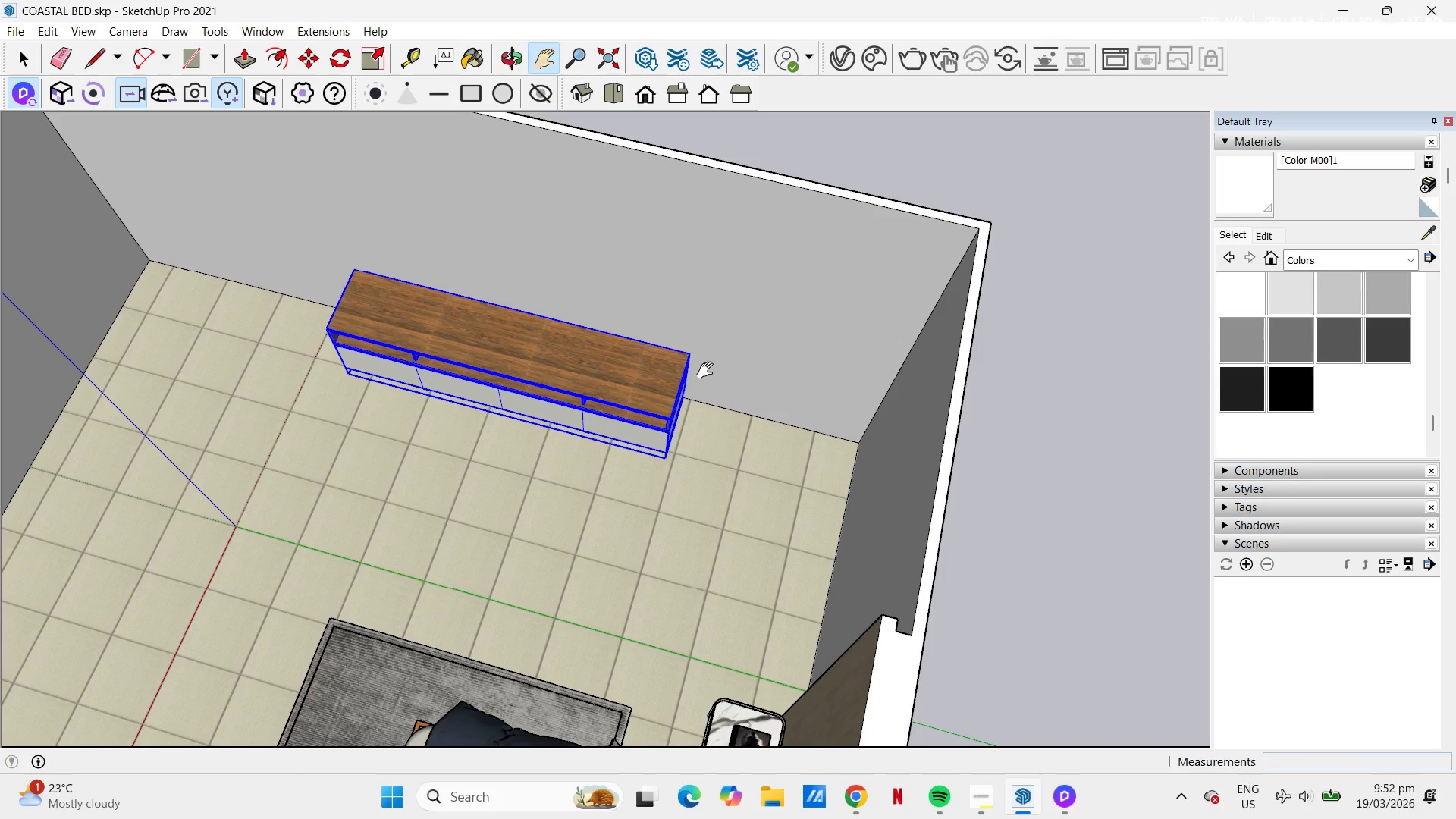 
key(M)
 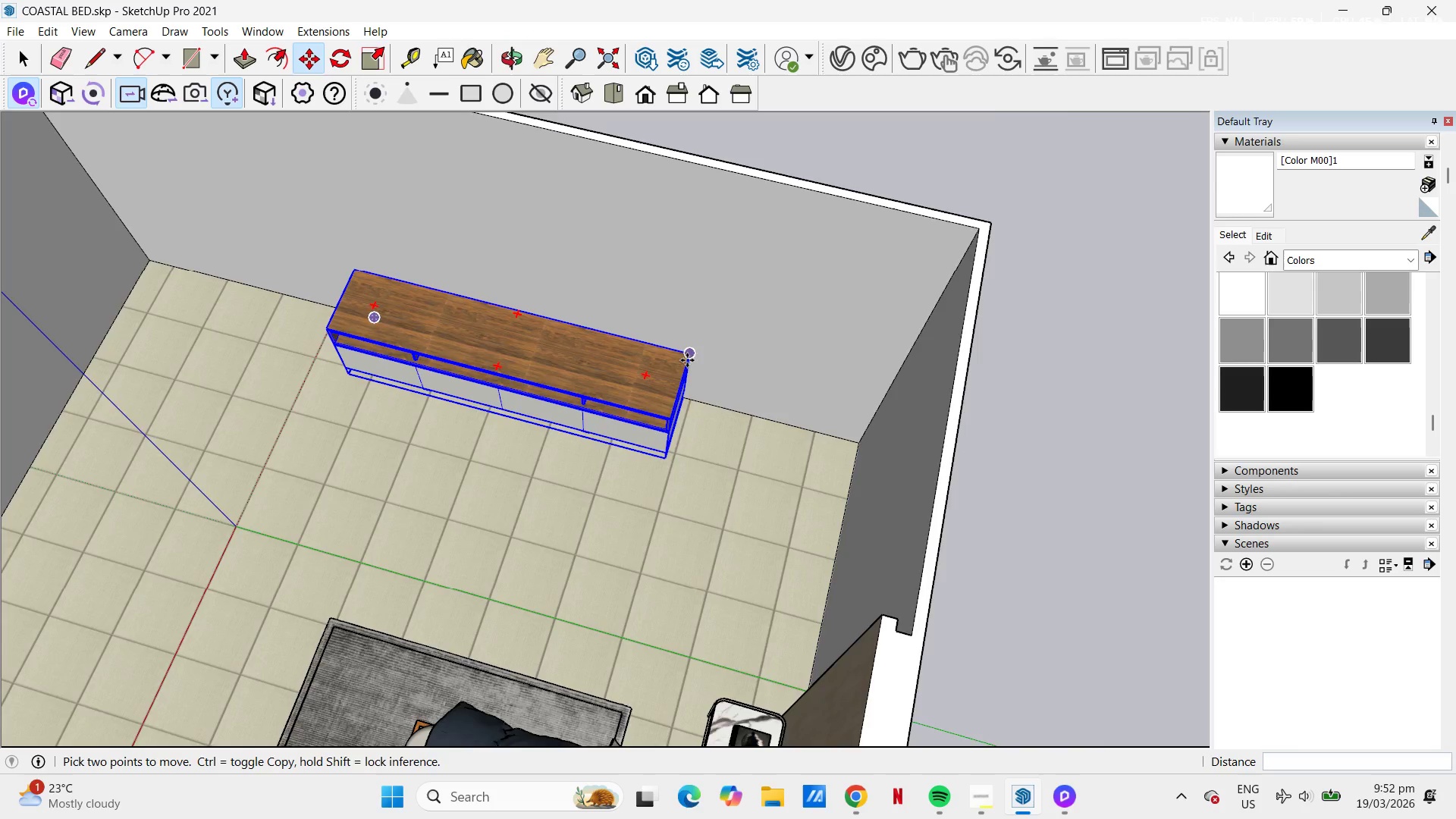 
scroll: coordinate [698, 340], scroll_direction: up, amount: 9.0
 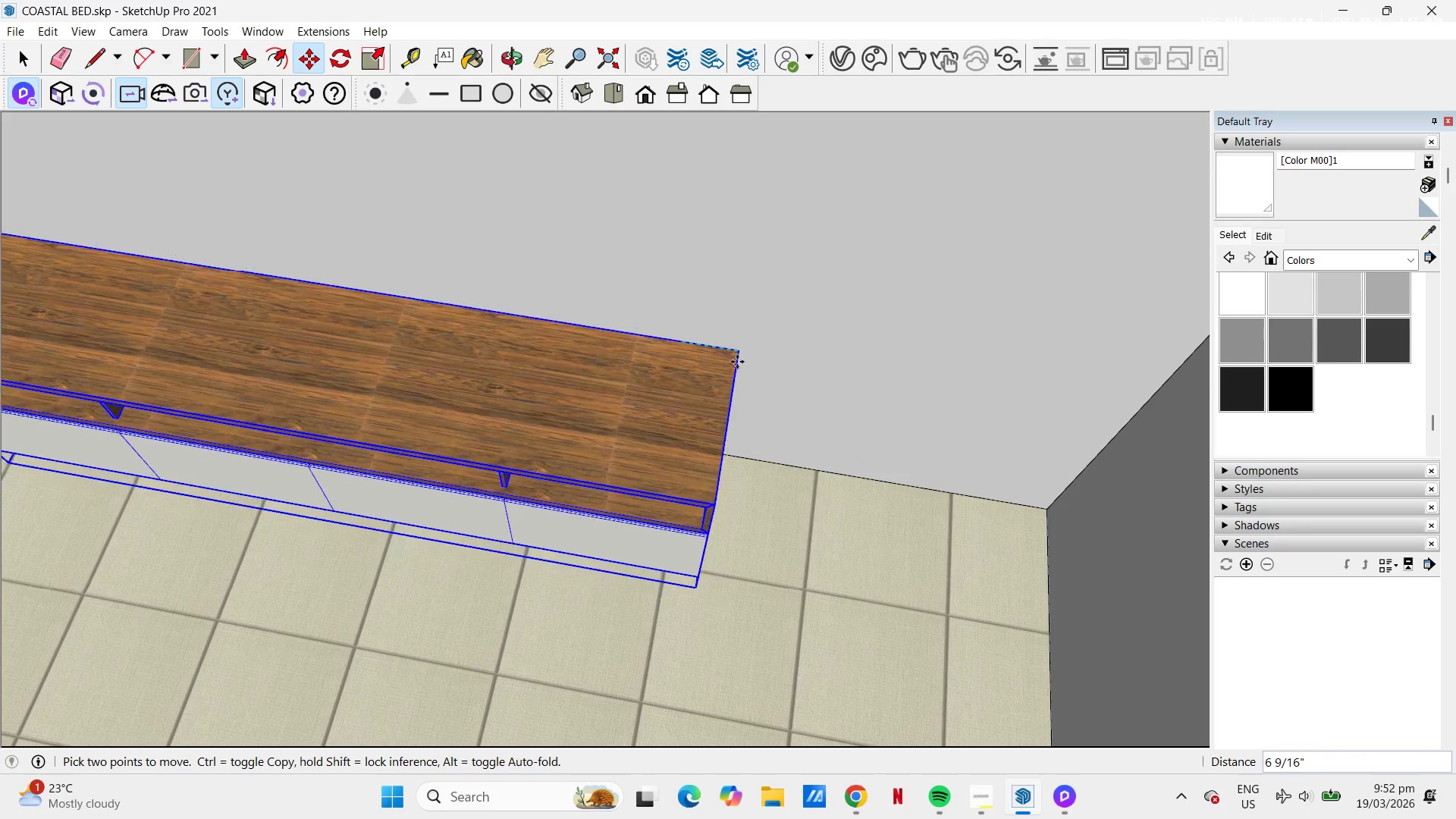 
left_click([753, 355])
 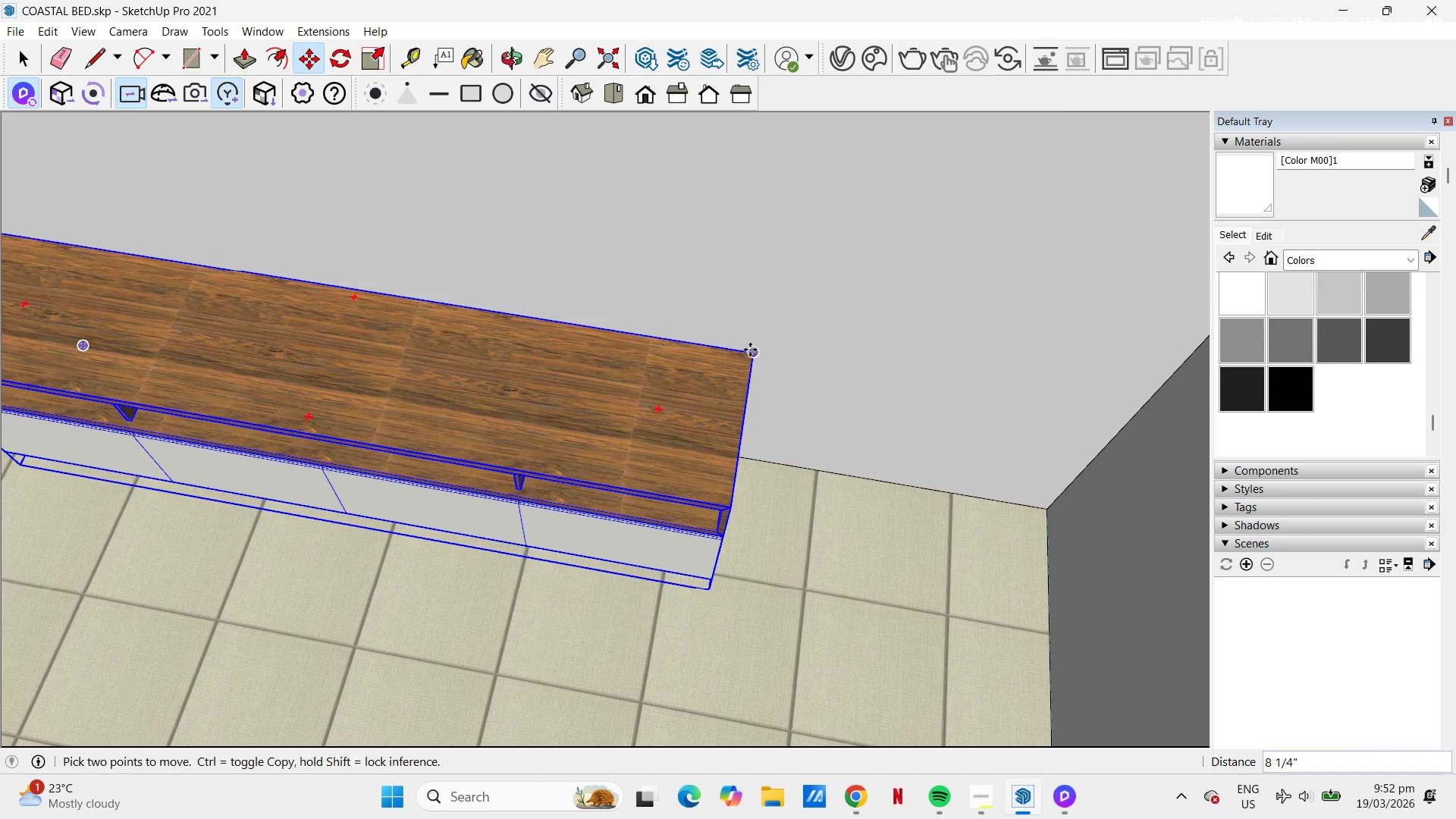 
scroll: coordinate [874, 226], scroll_direction: down, amount: 14.0
 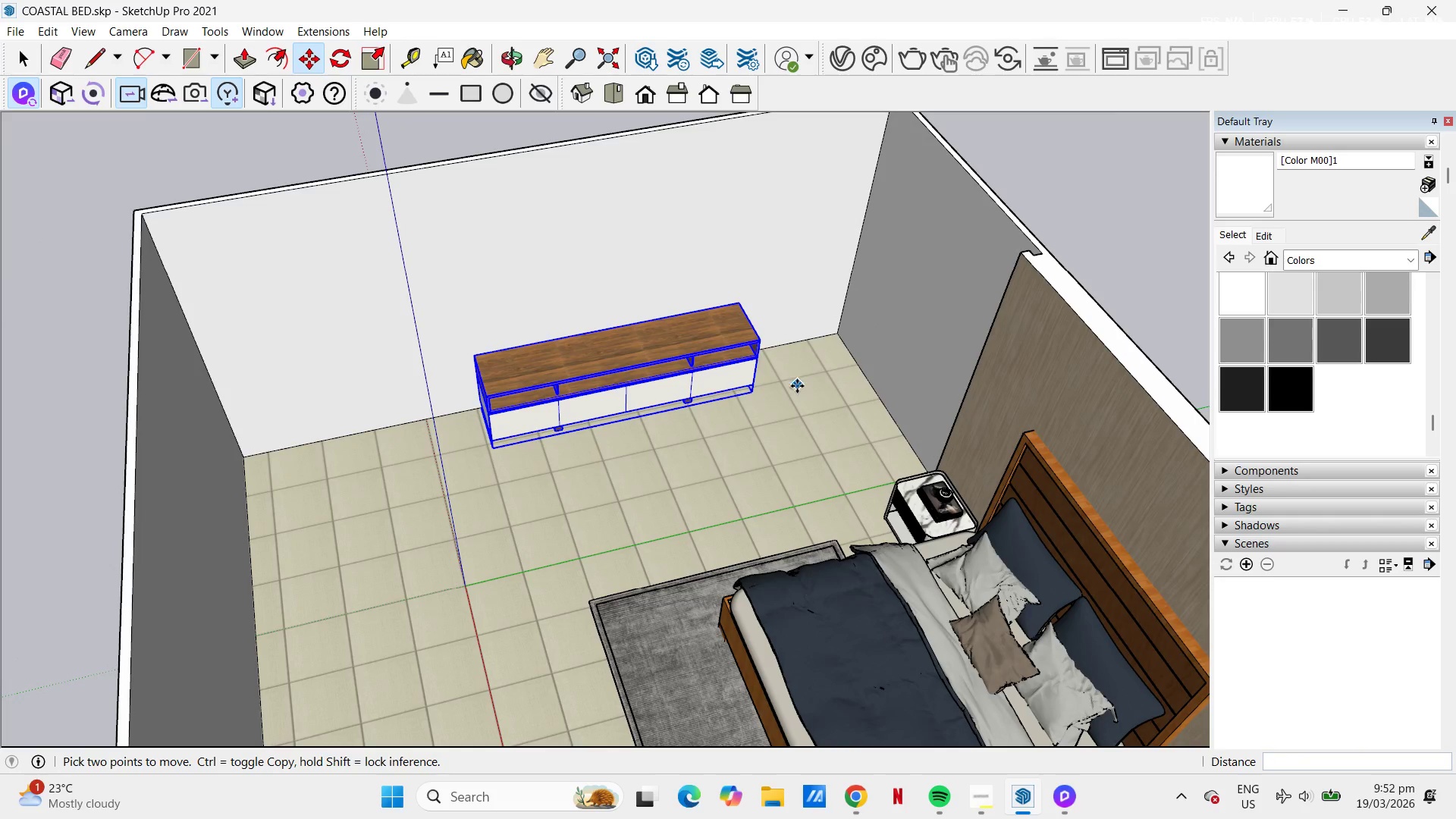 
left_click([786, 405])
 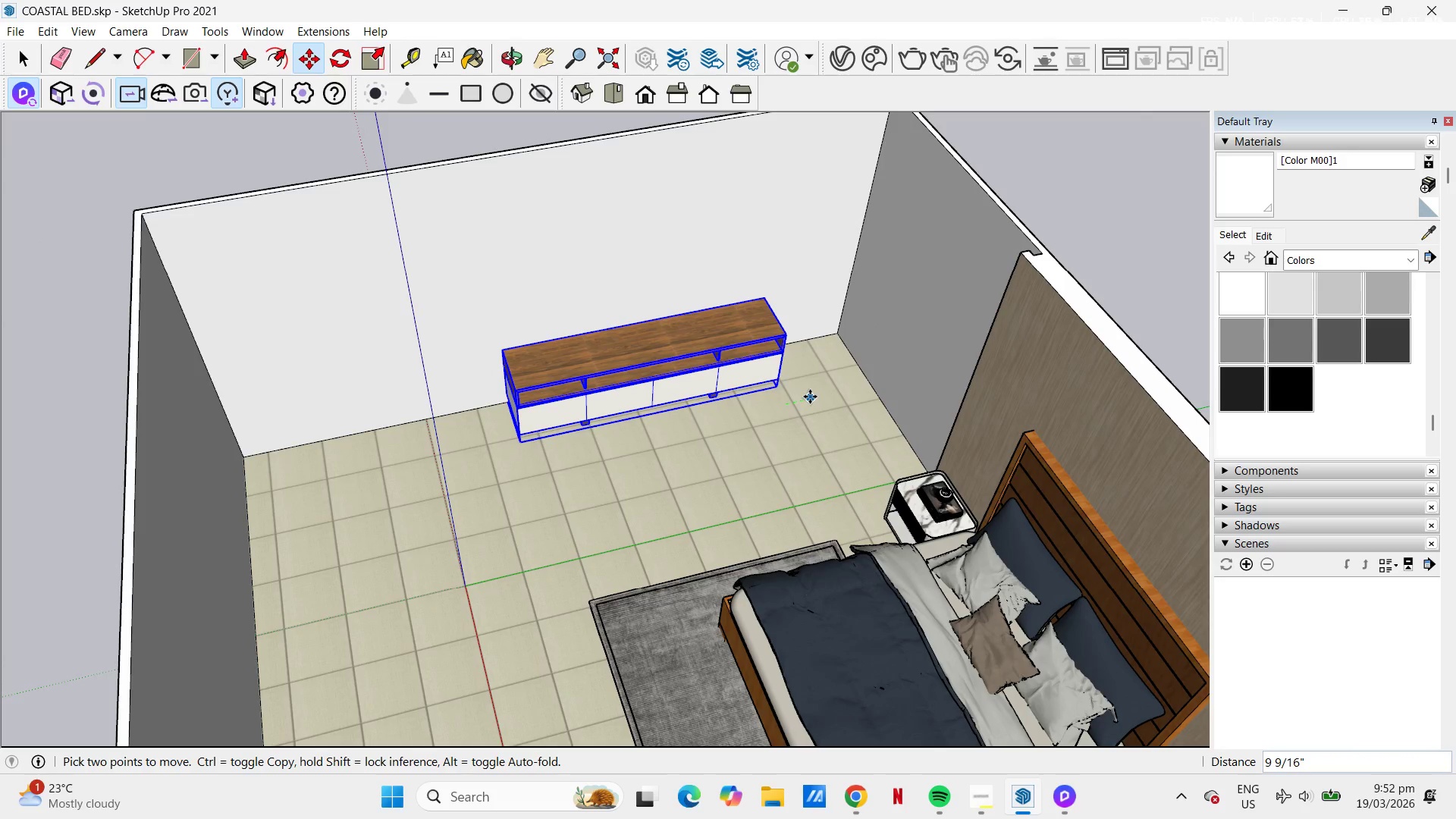 
left_click([810, 397])
 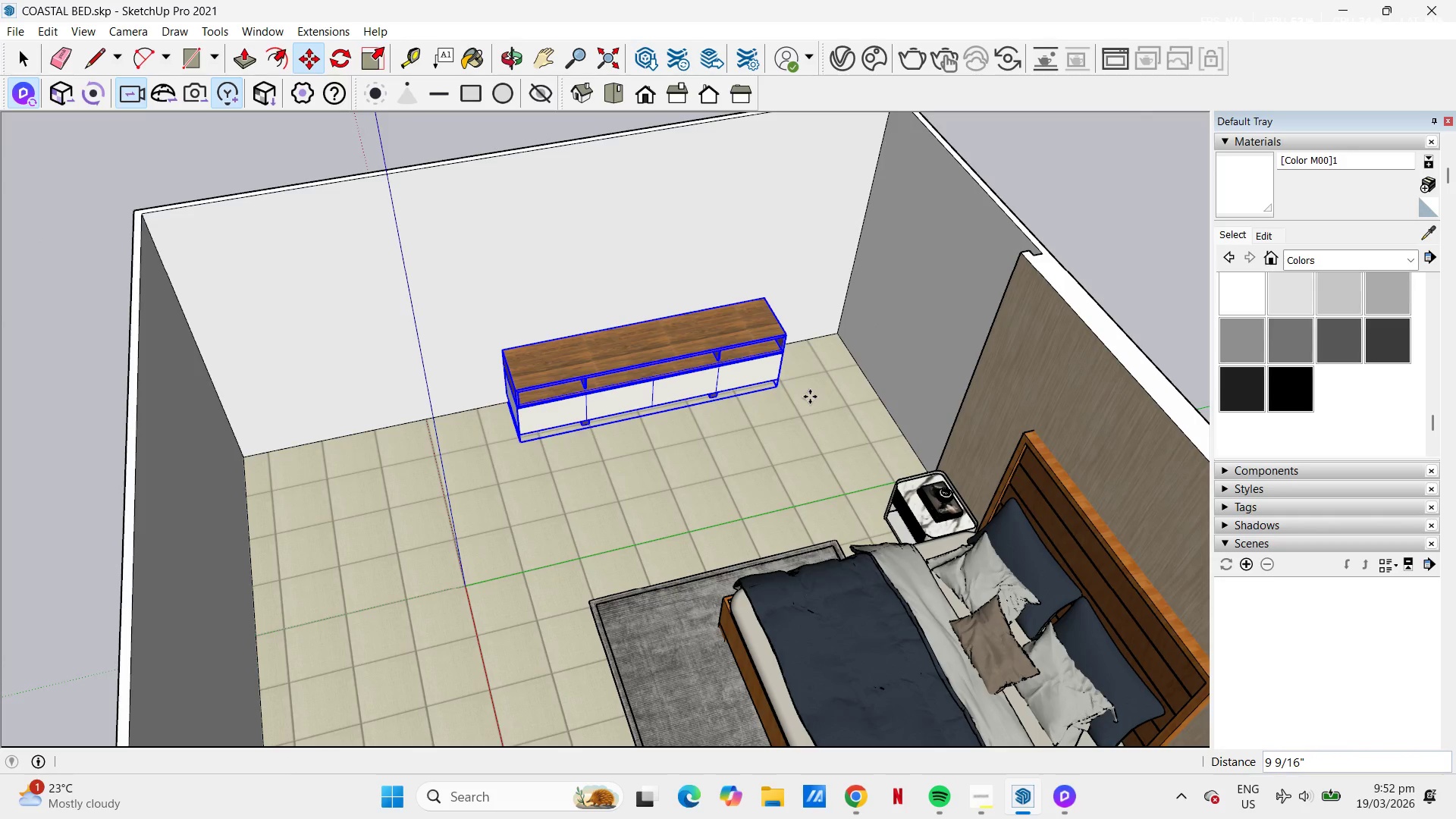 
key(Space)
 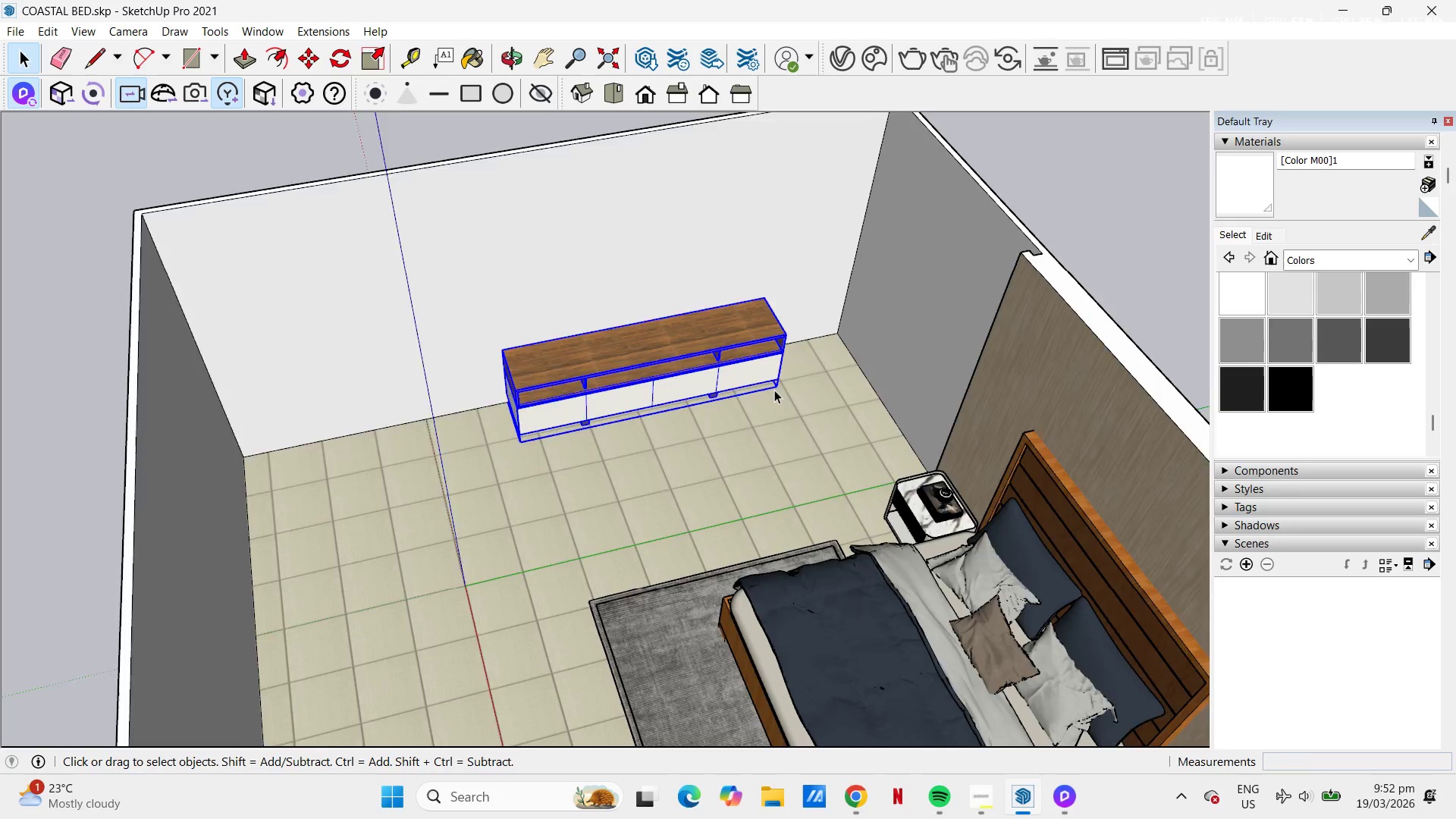 
scroll: coordinate [774, 389], scroll_direction: down, amount: 5.0
 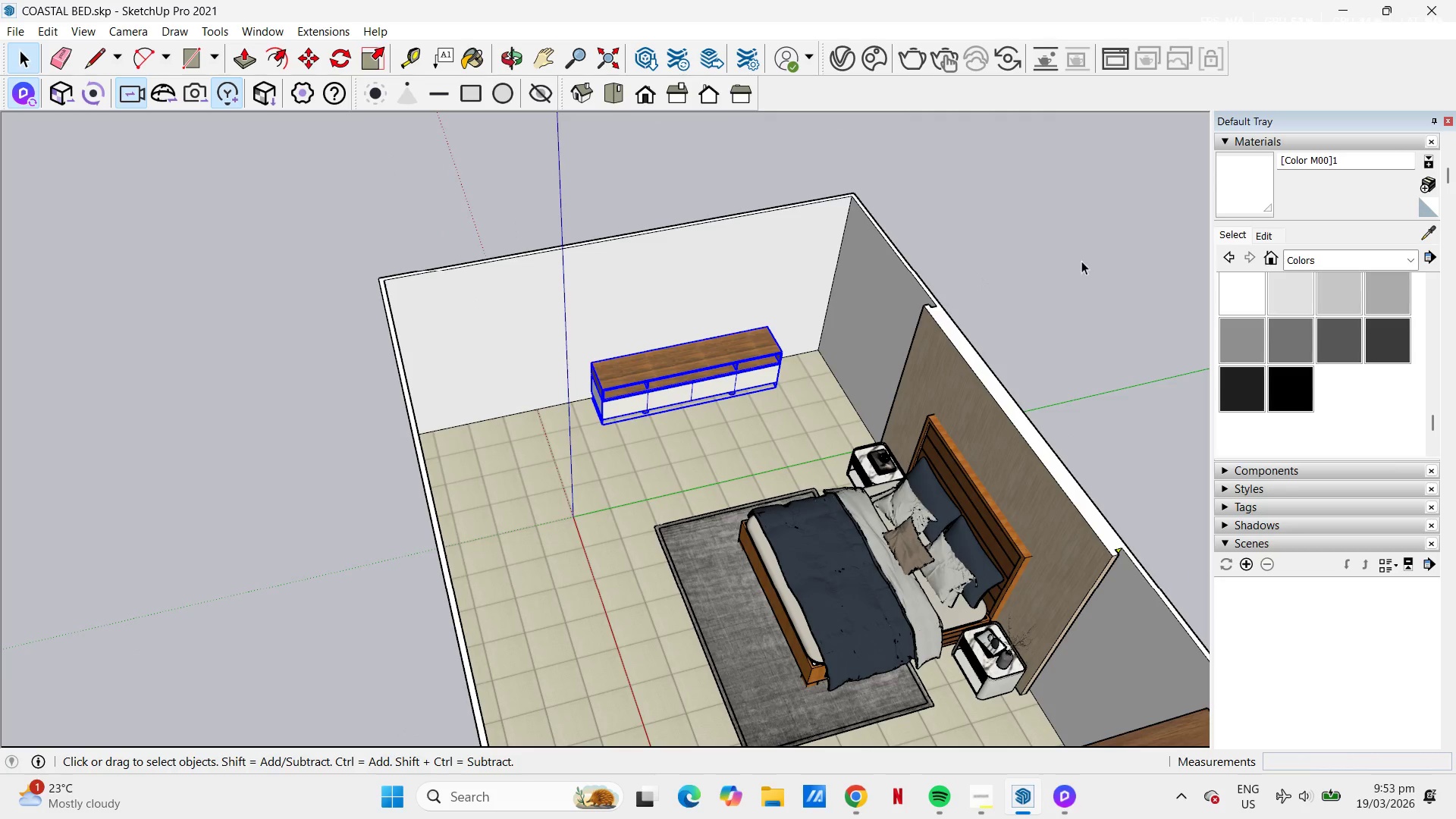 
left_click([1052, 271])
 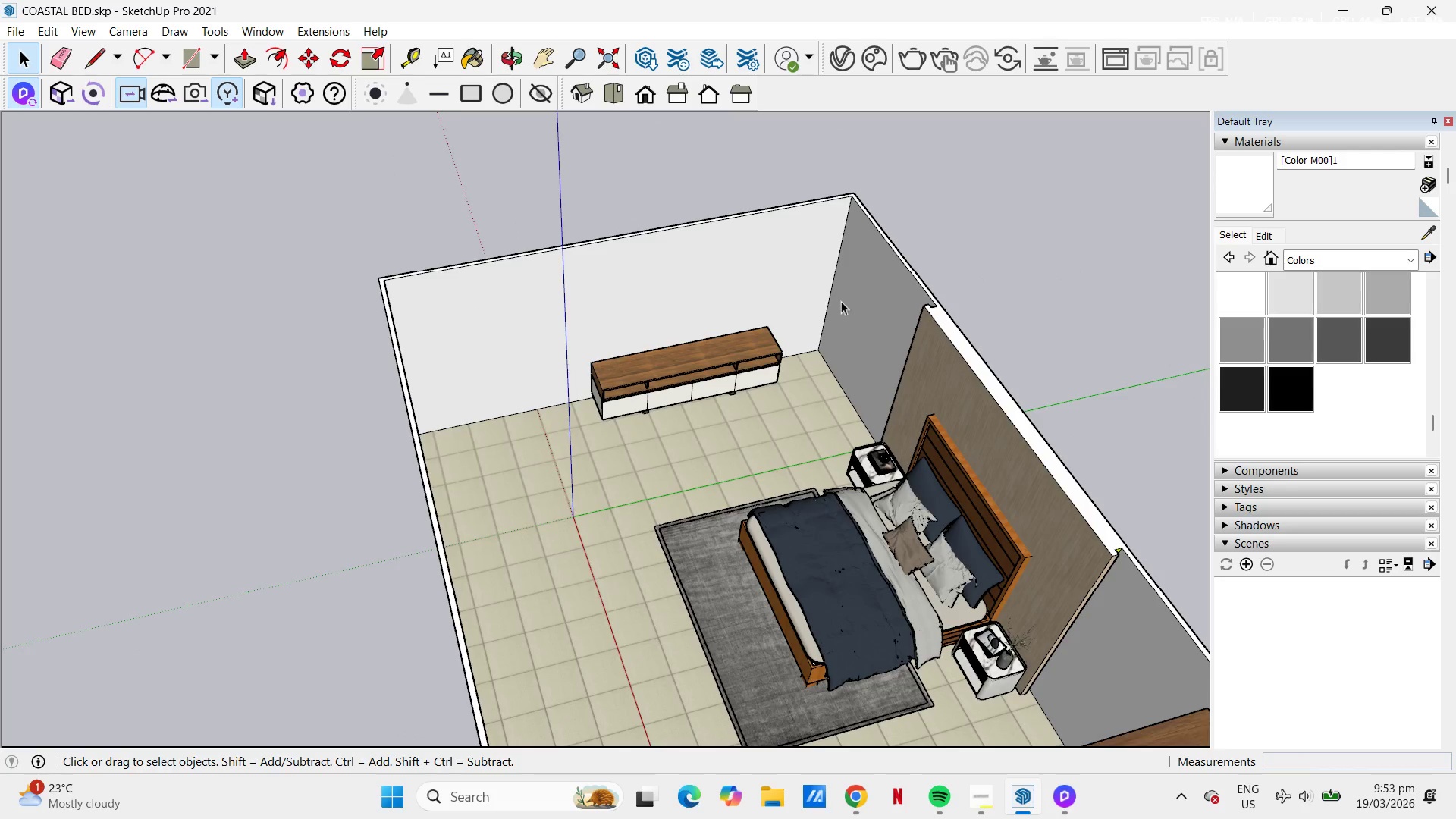 
scroll: coordinate [836, 303], scroll_direction: down, amount: 2.0
 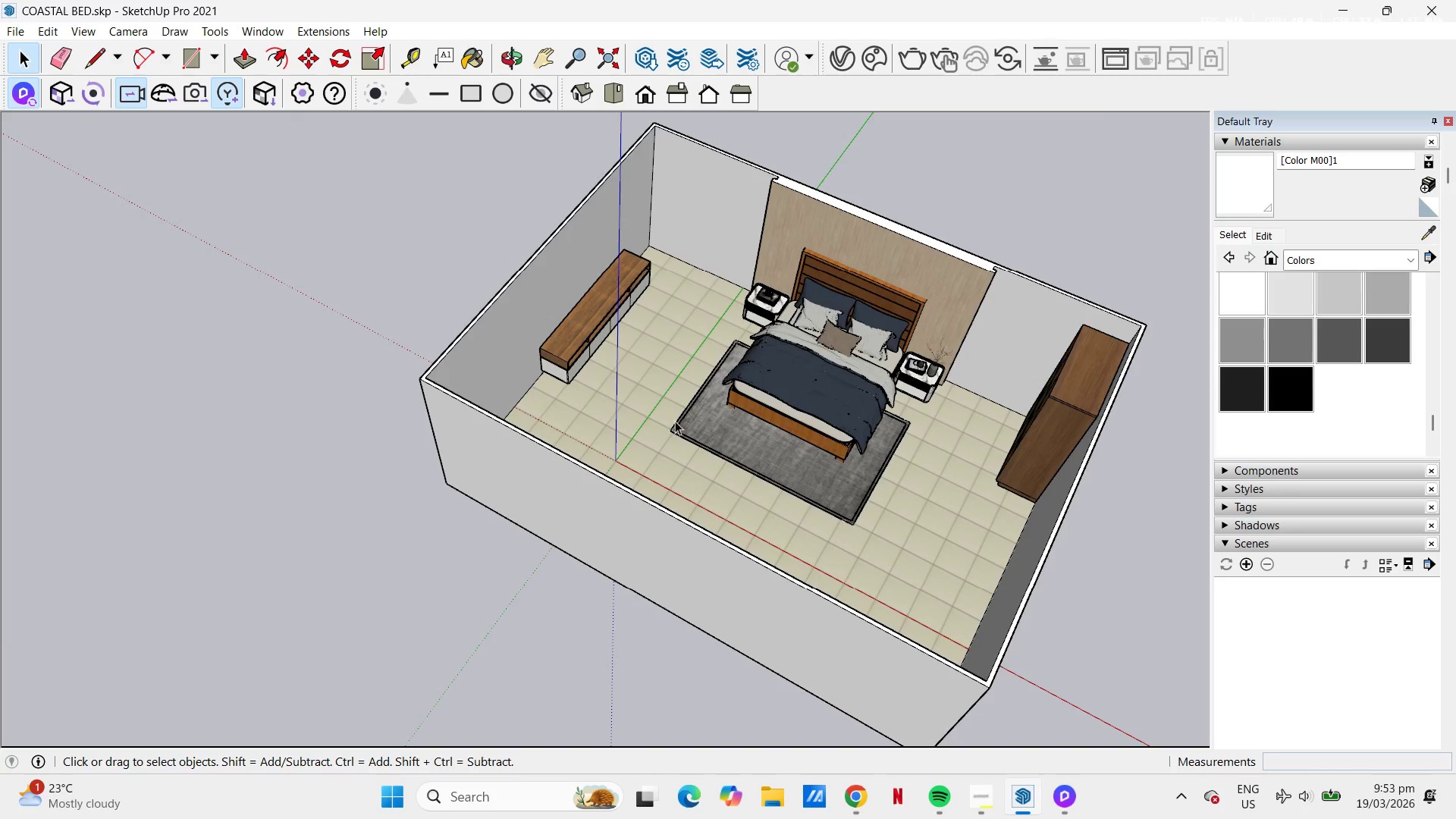 
mouse_move([1023, 791])
 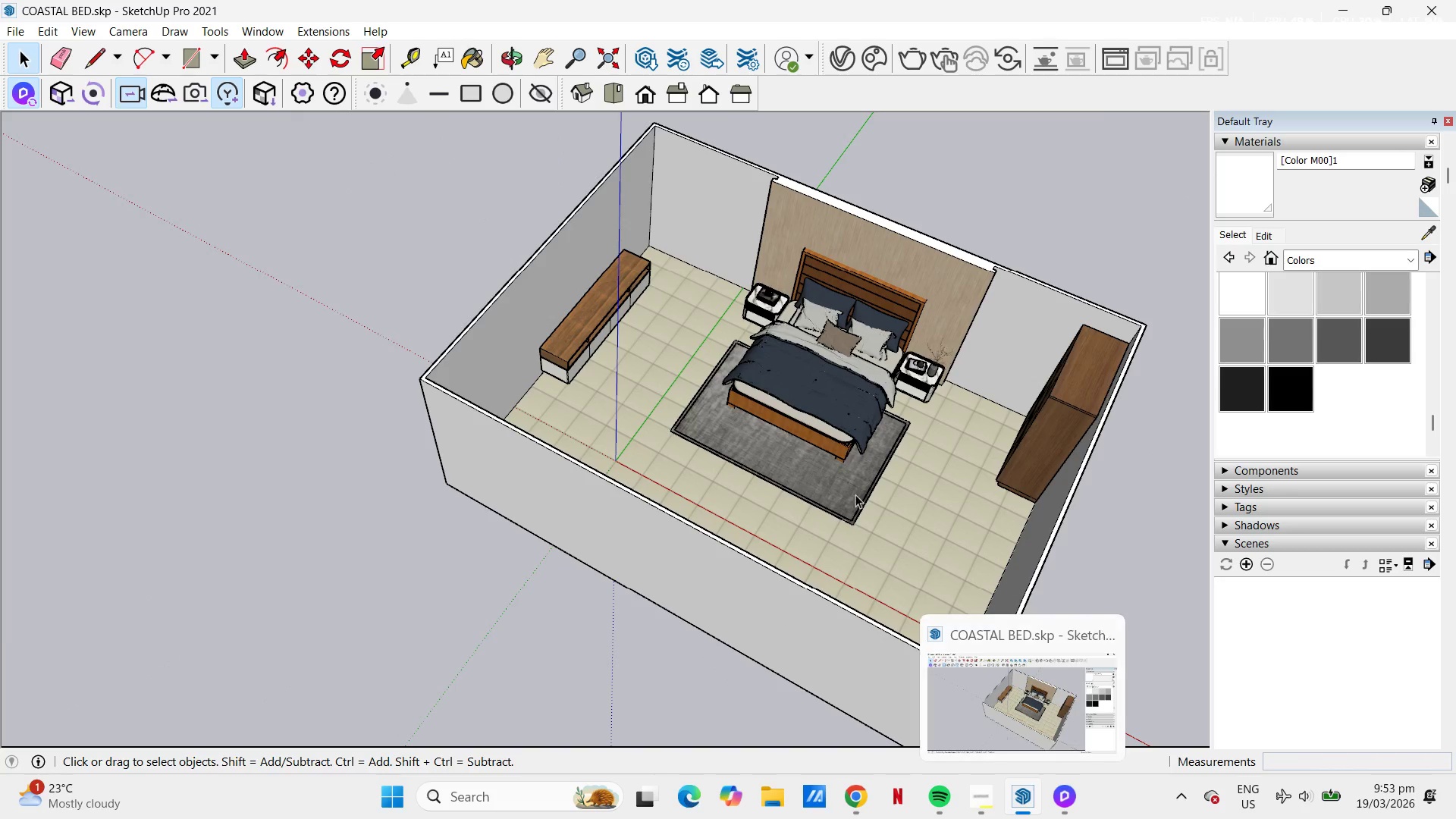 
key(Space)
 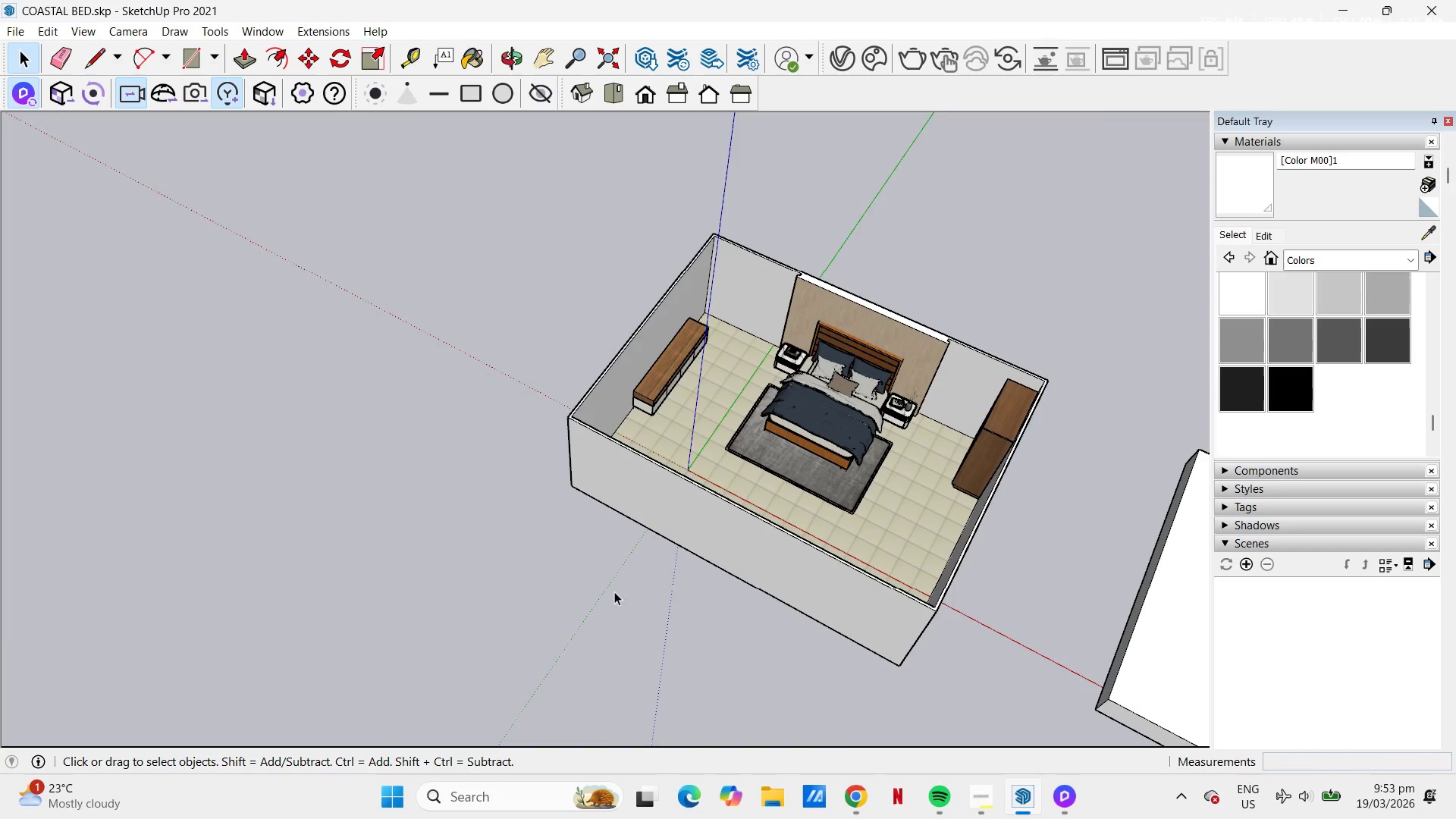 
left_click_drag(start_coordinate=[614, 592], to_coordinate=[612, 587])
 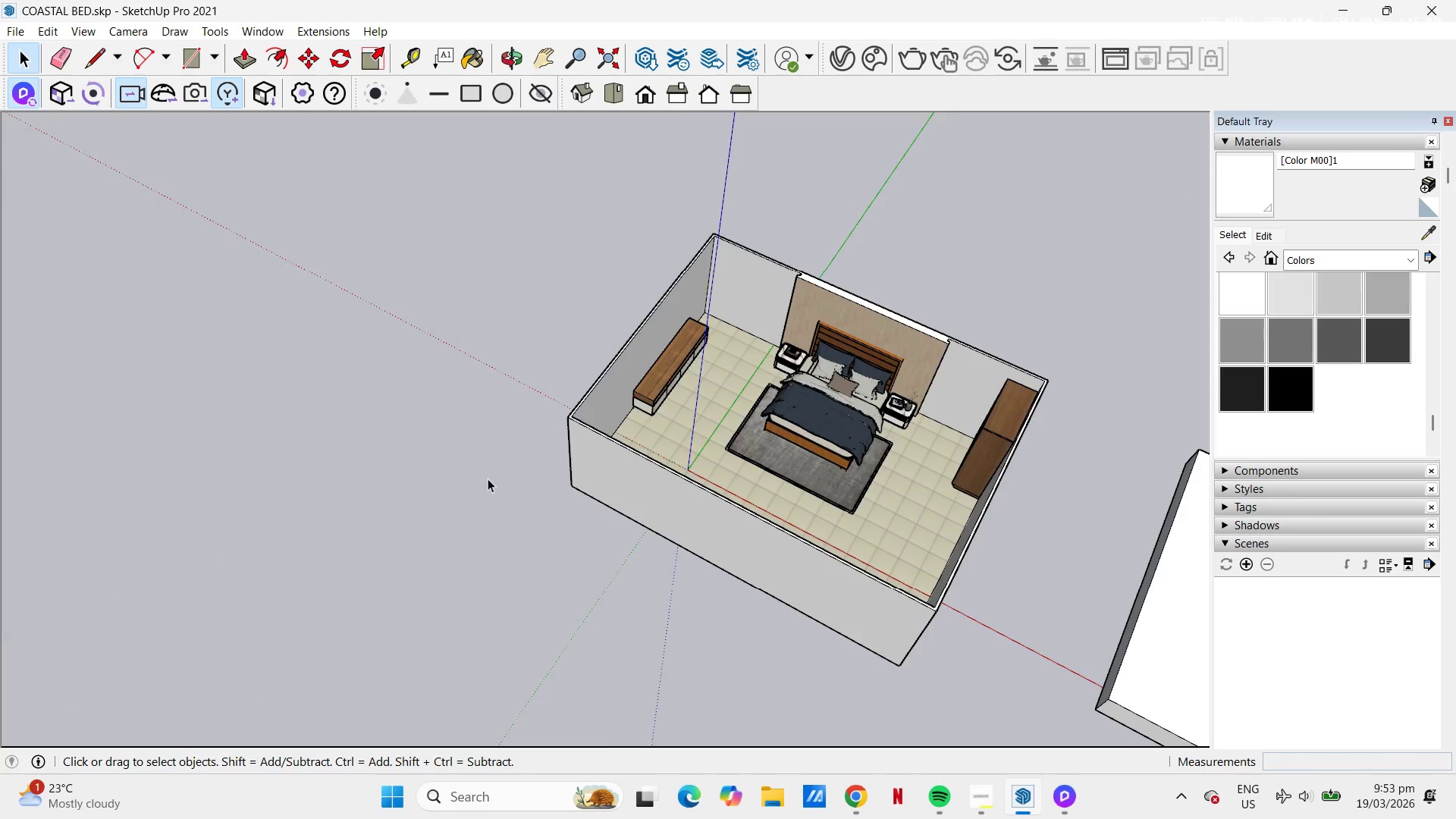 
scroll: coordinate [489, 474], scroll_direction: down, amount: 12.0
 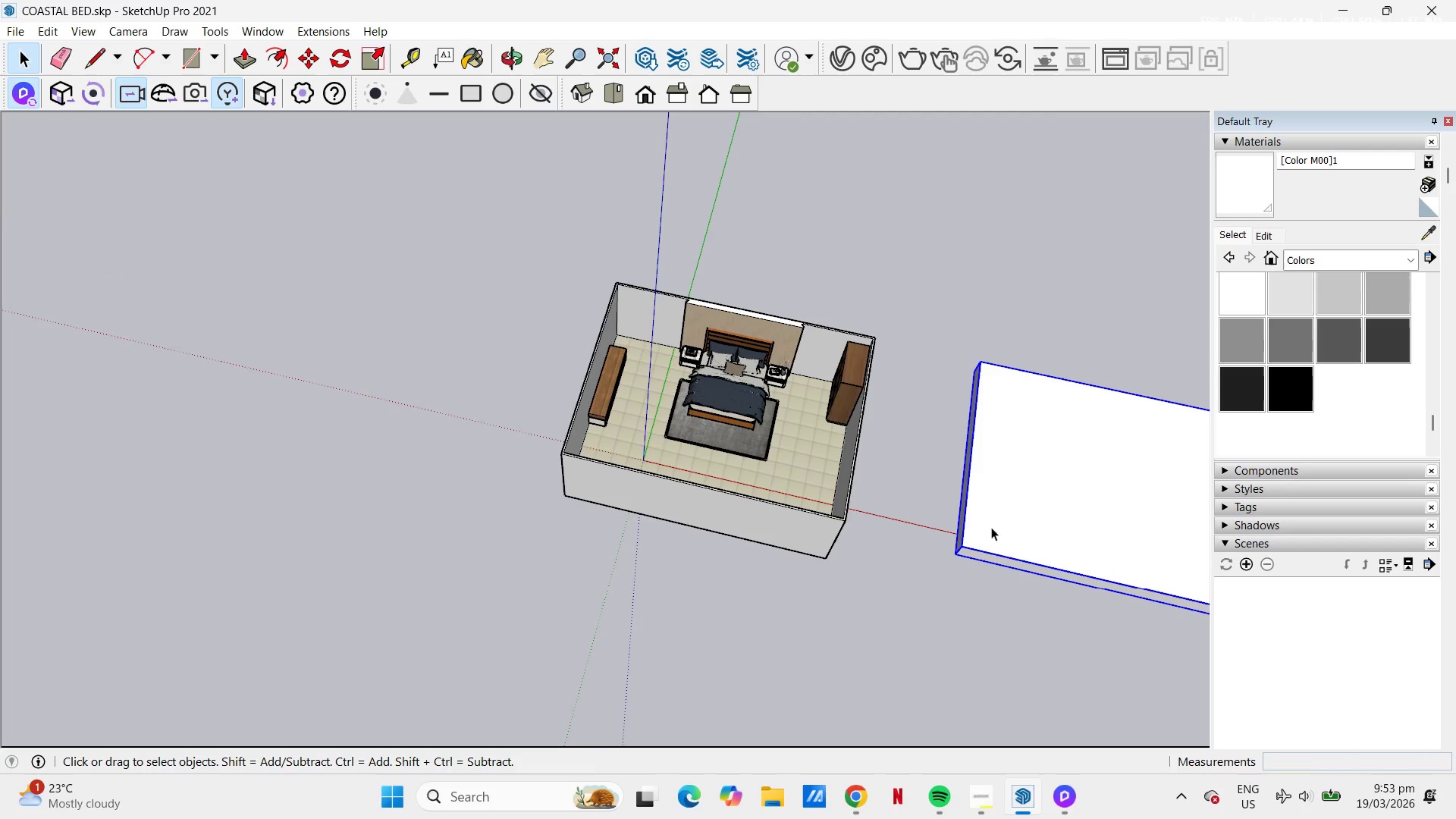 
key(M)
 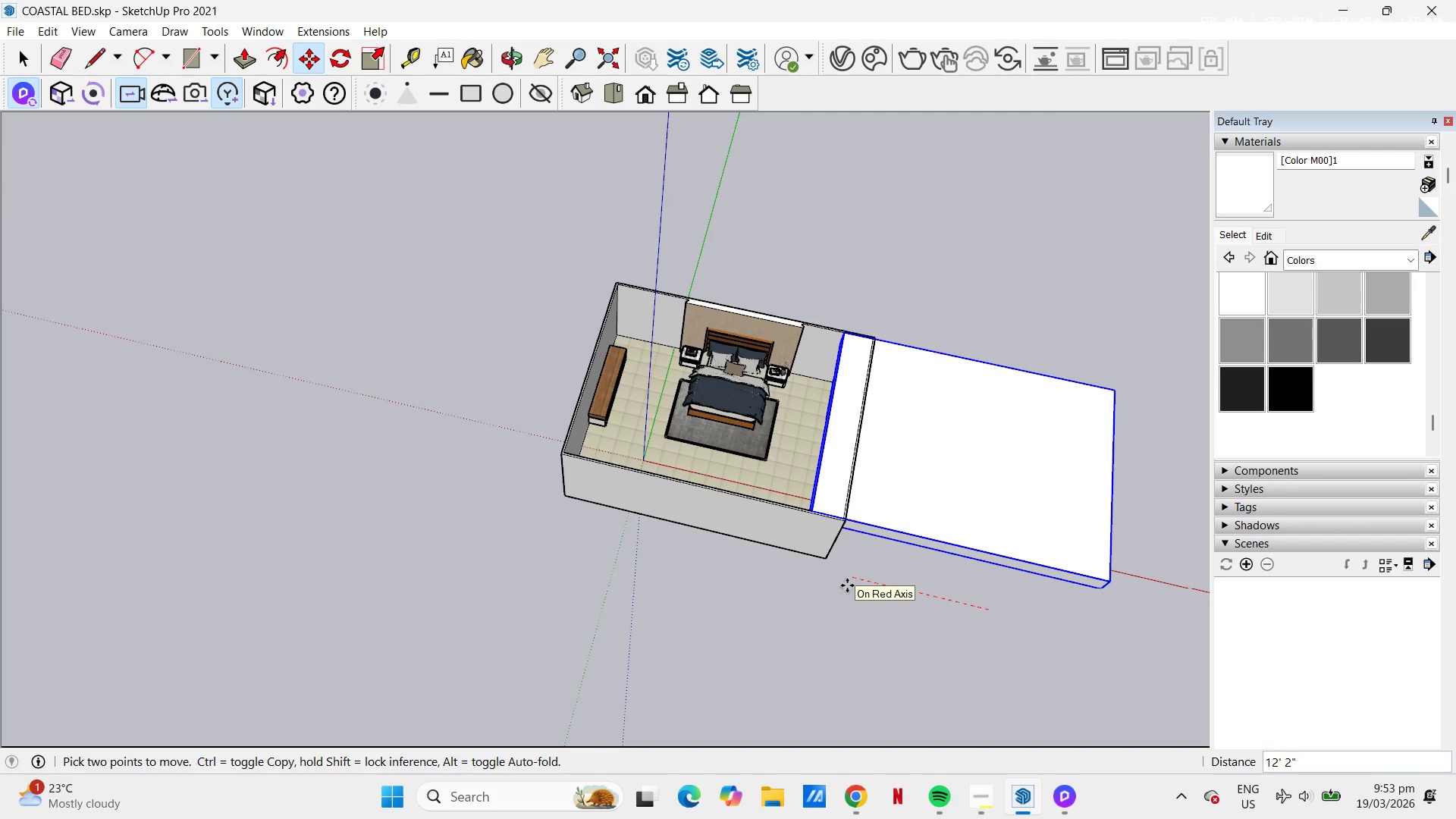 
left_click([850, 585])
 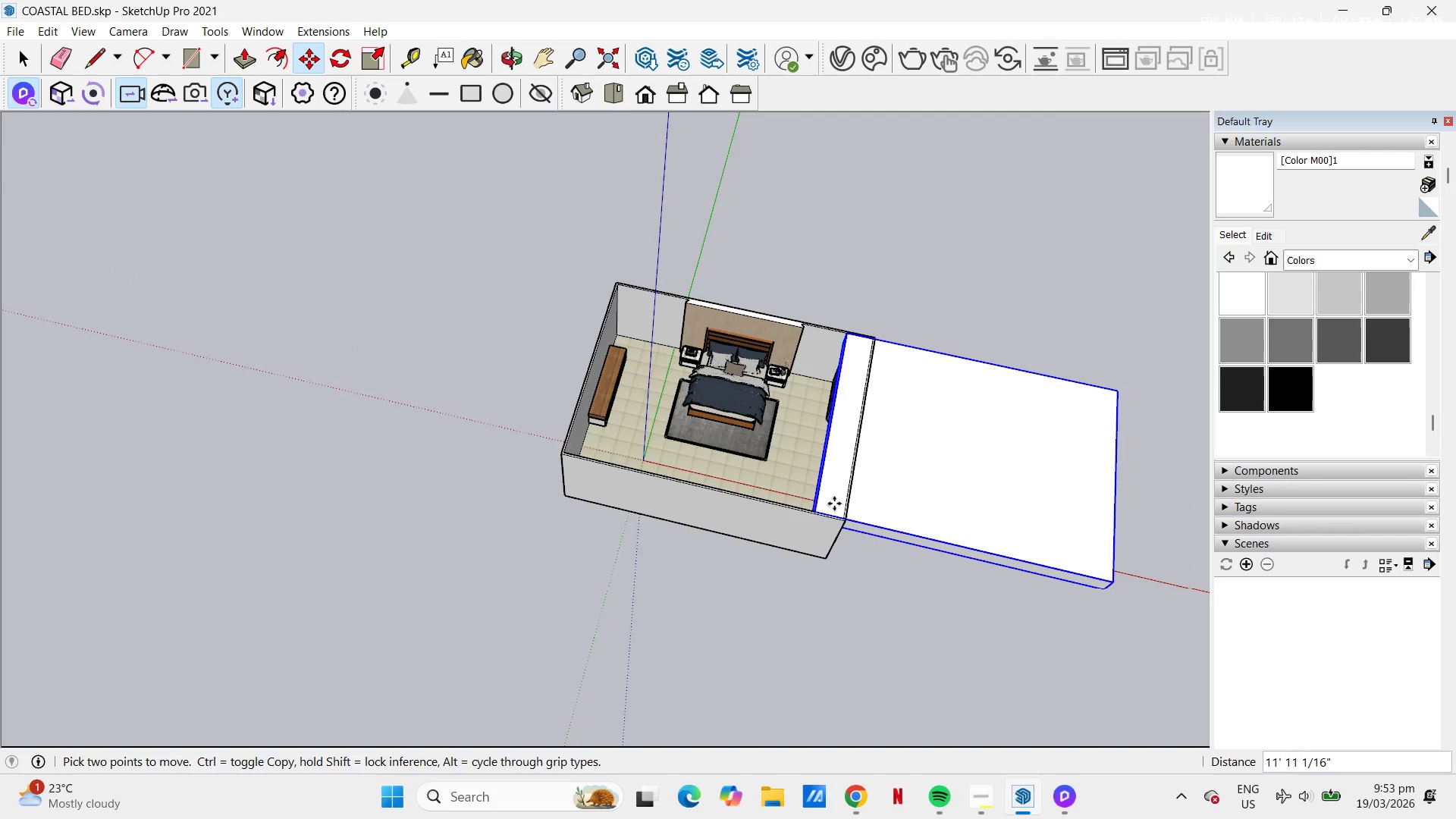 
scroll: coordinate [764, 300], scroll_direction: up, amount: 16.0
 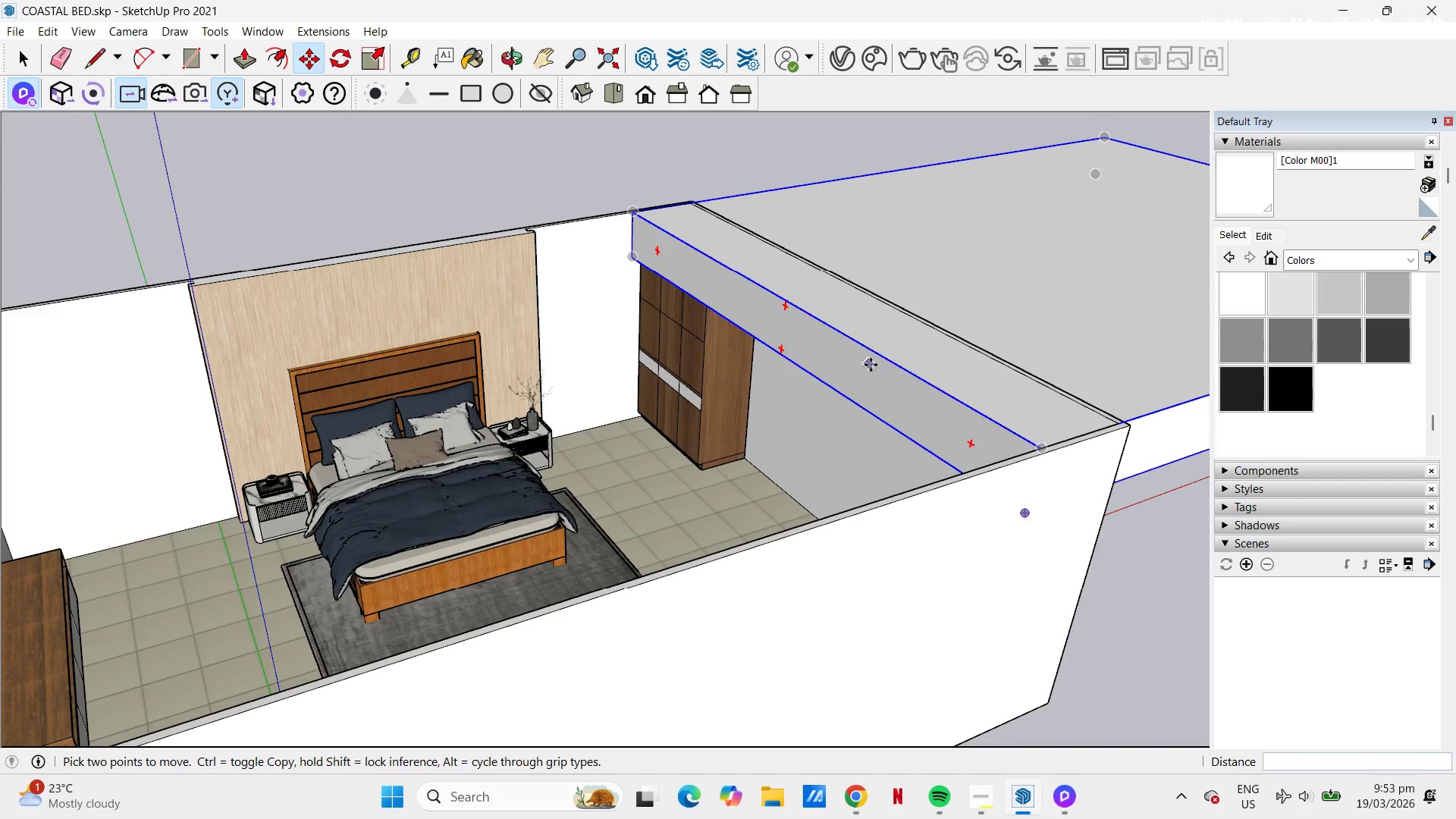 
key(M)
 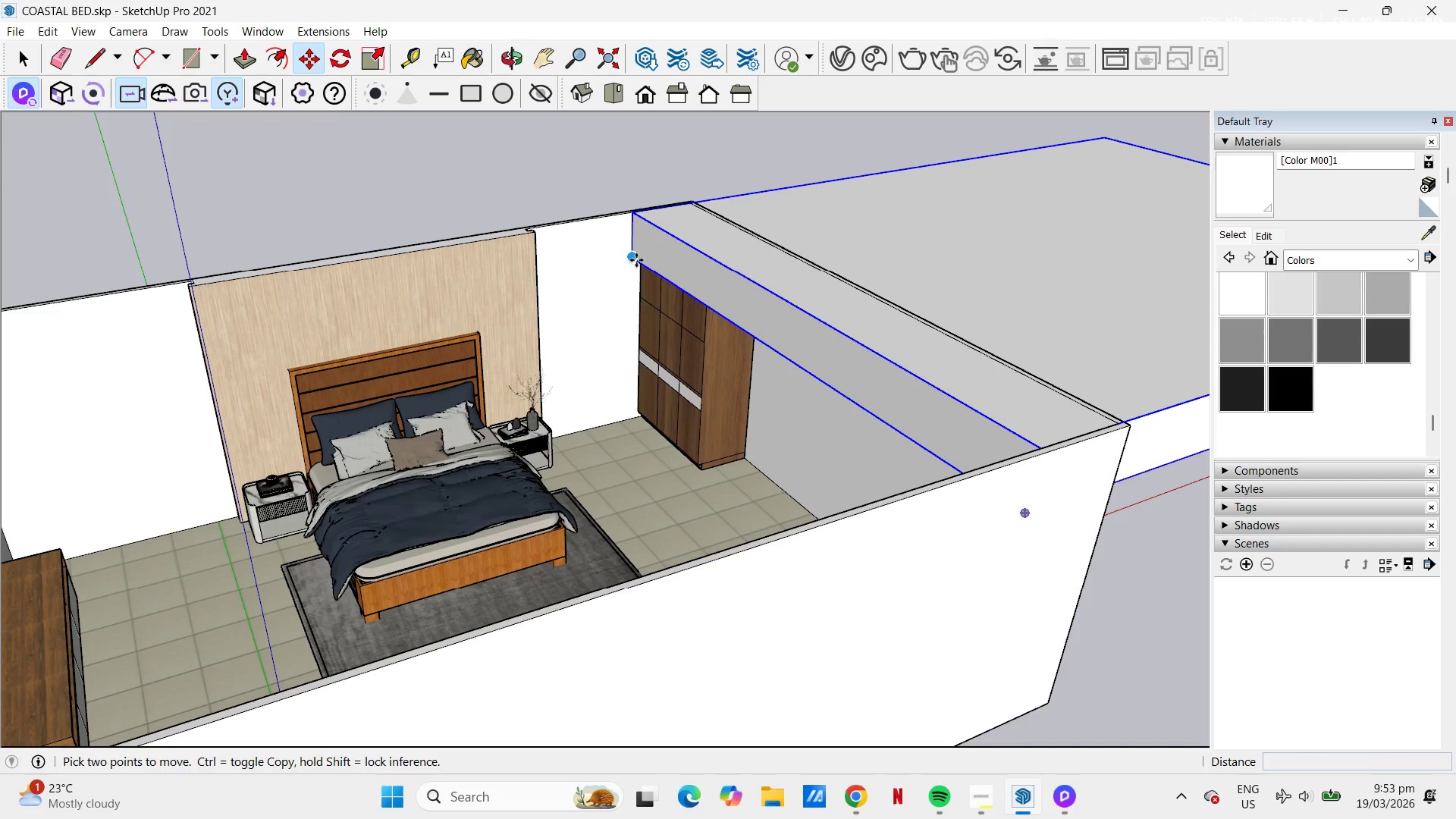 
left_click([633, 261])
 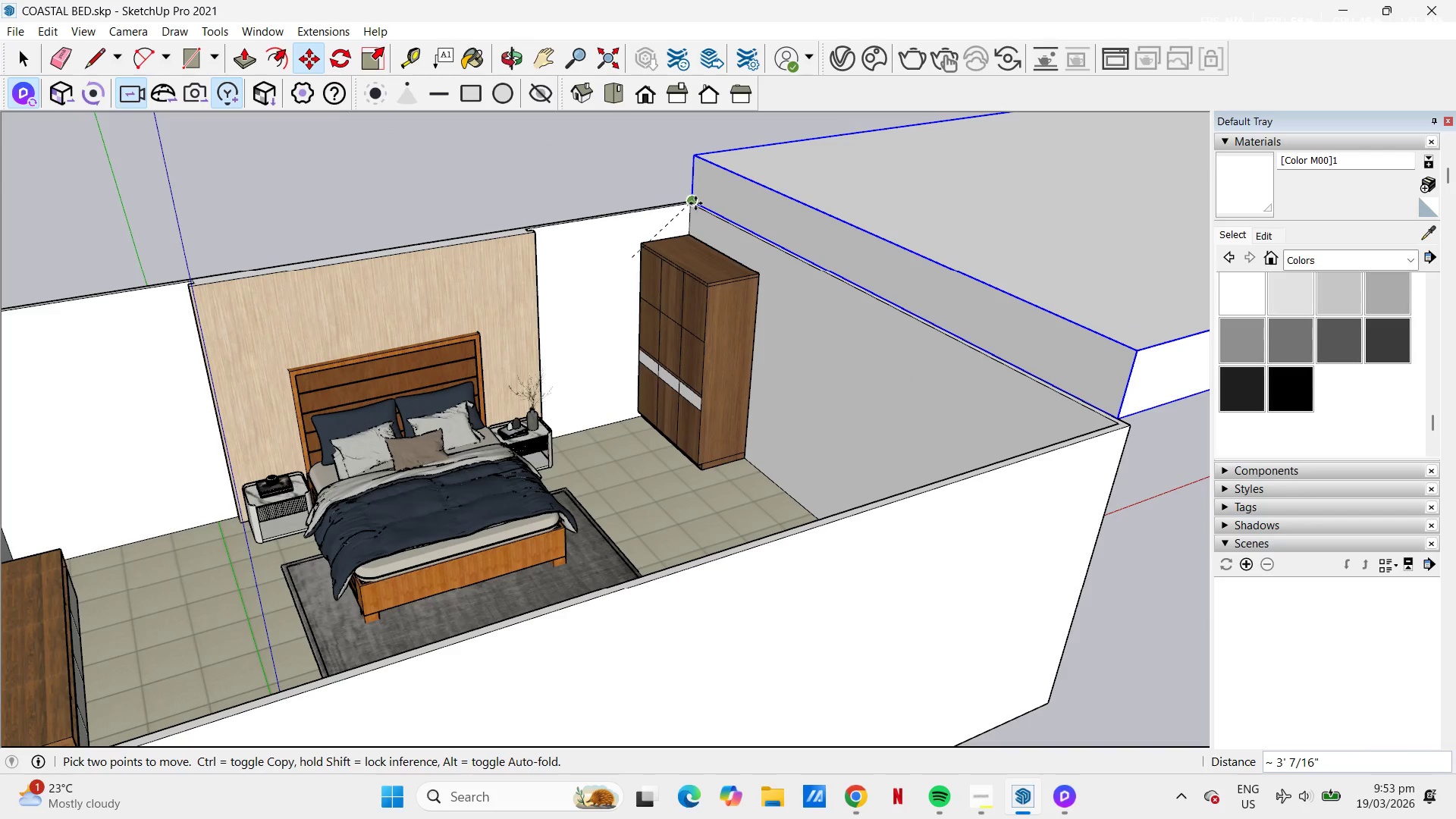 
scroll: coordinate [814, 230], scroll_direction: down, amount: 5.0
 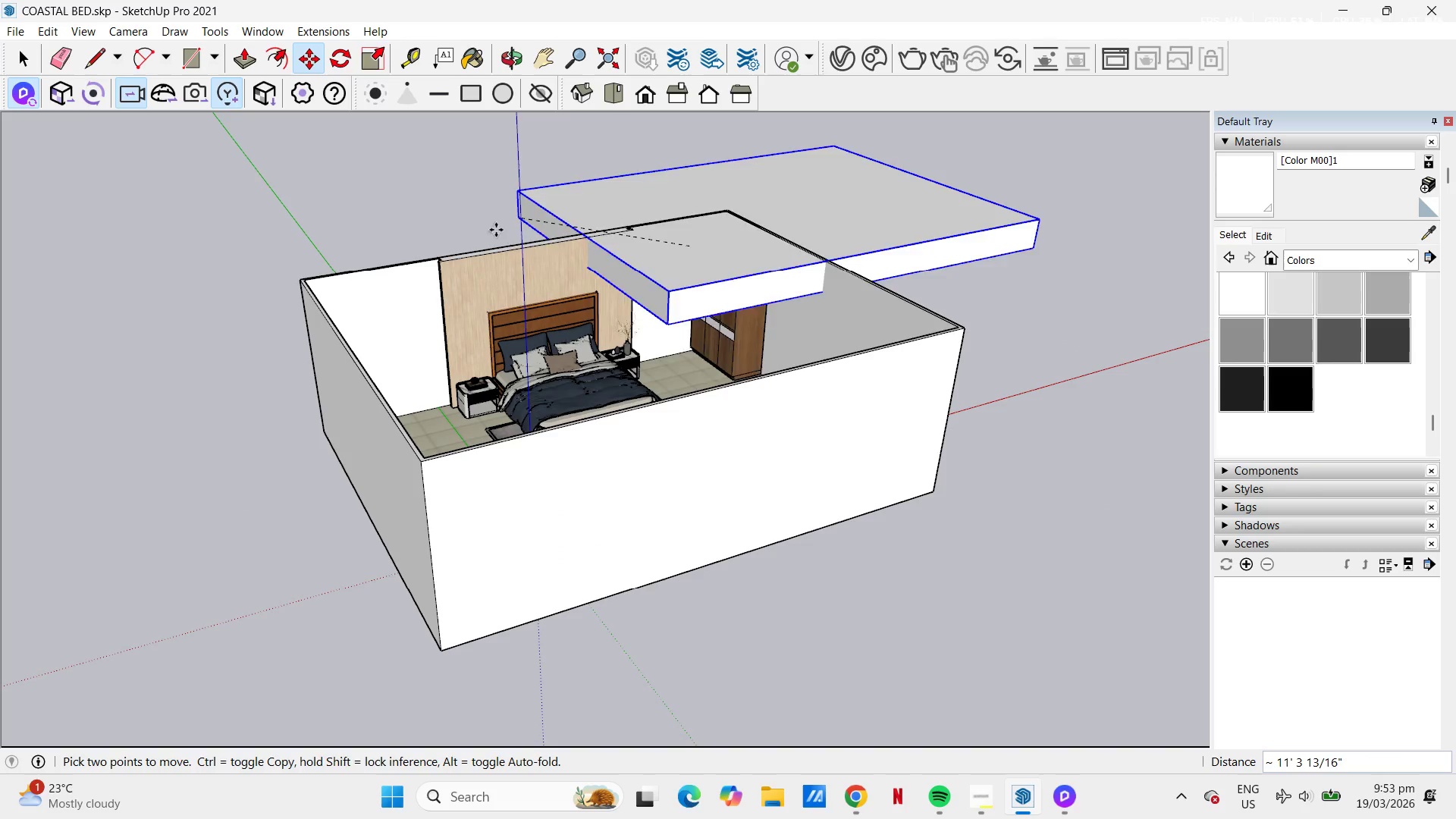 
scroll: coordinate [312, 300], scroll_direction: up, amount: 8.0
 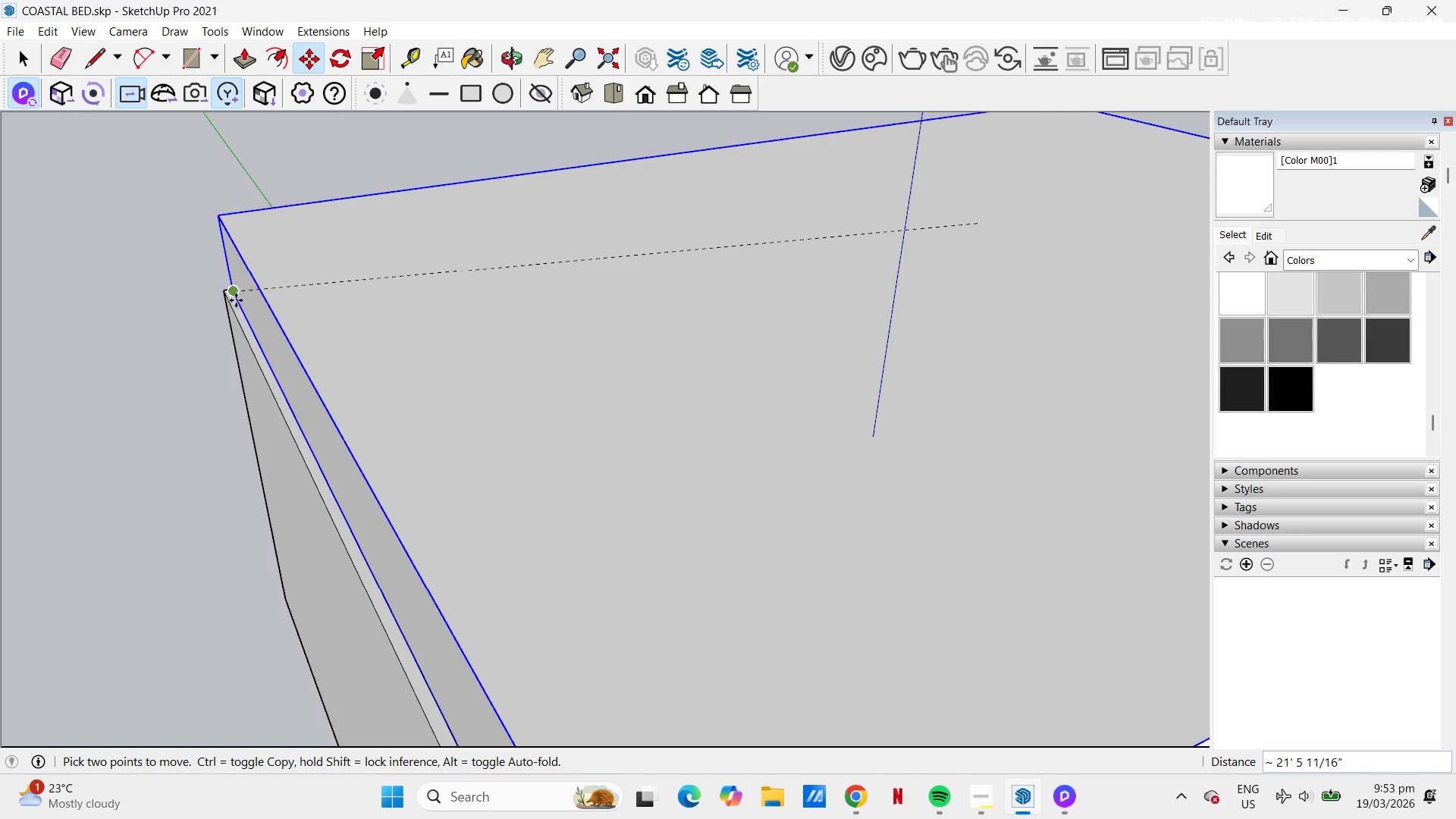 
scroll: coordinate [619, 334], scroll_direction: down, amount: 13.0
 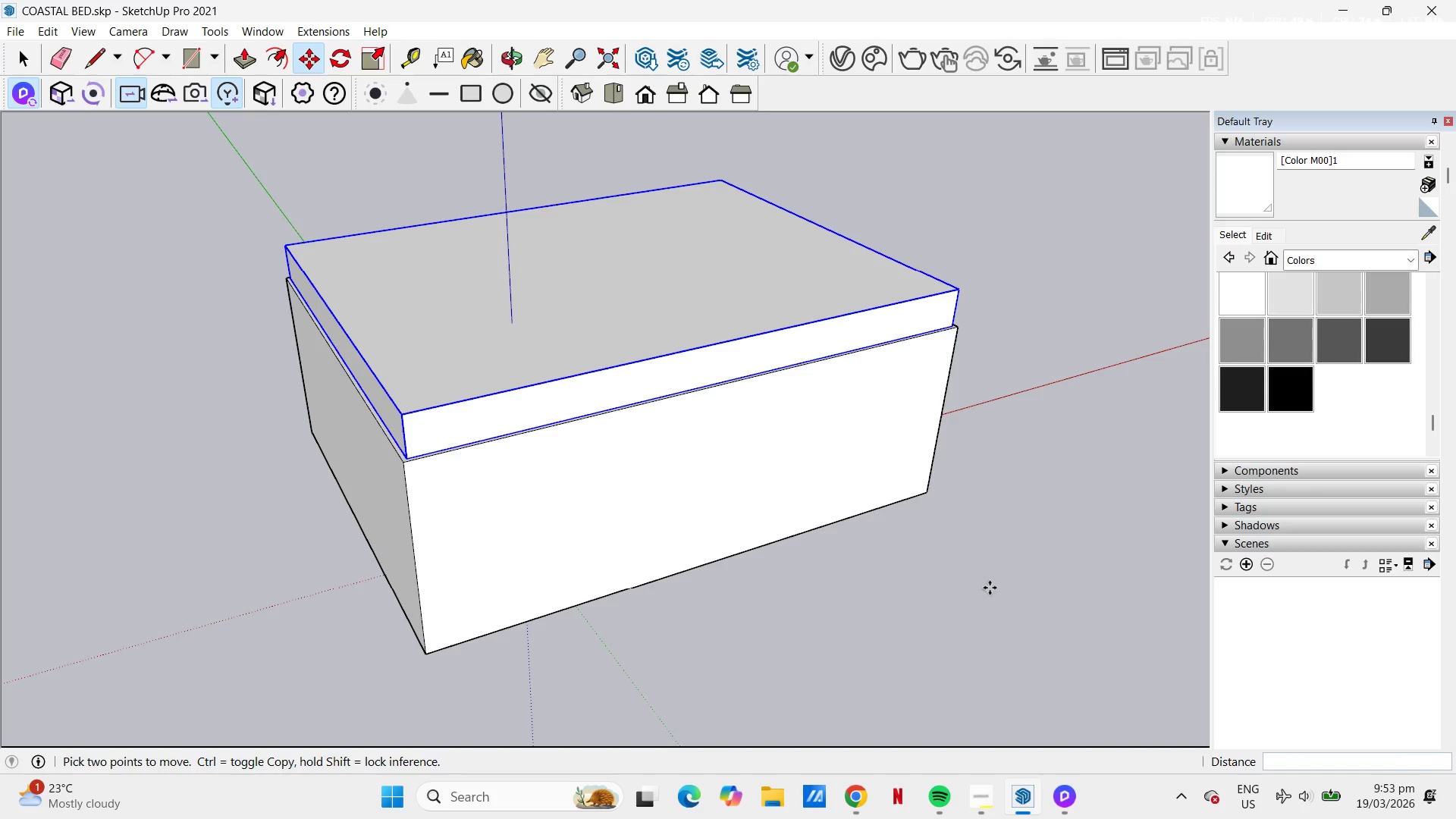 
key(Escape)
 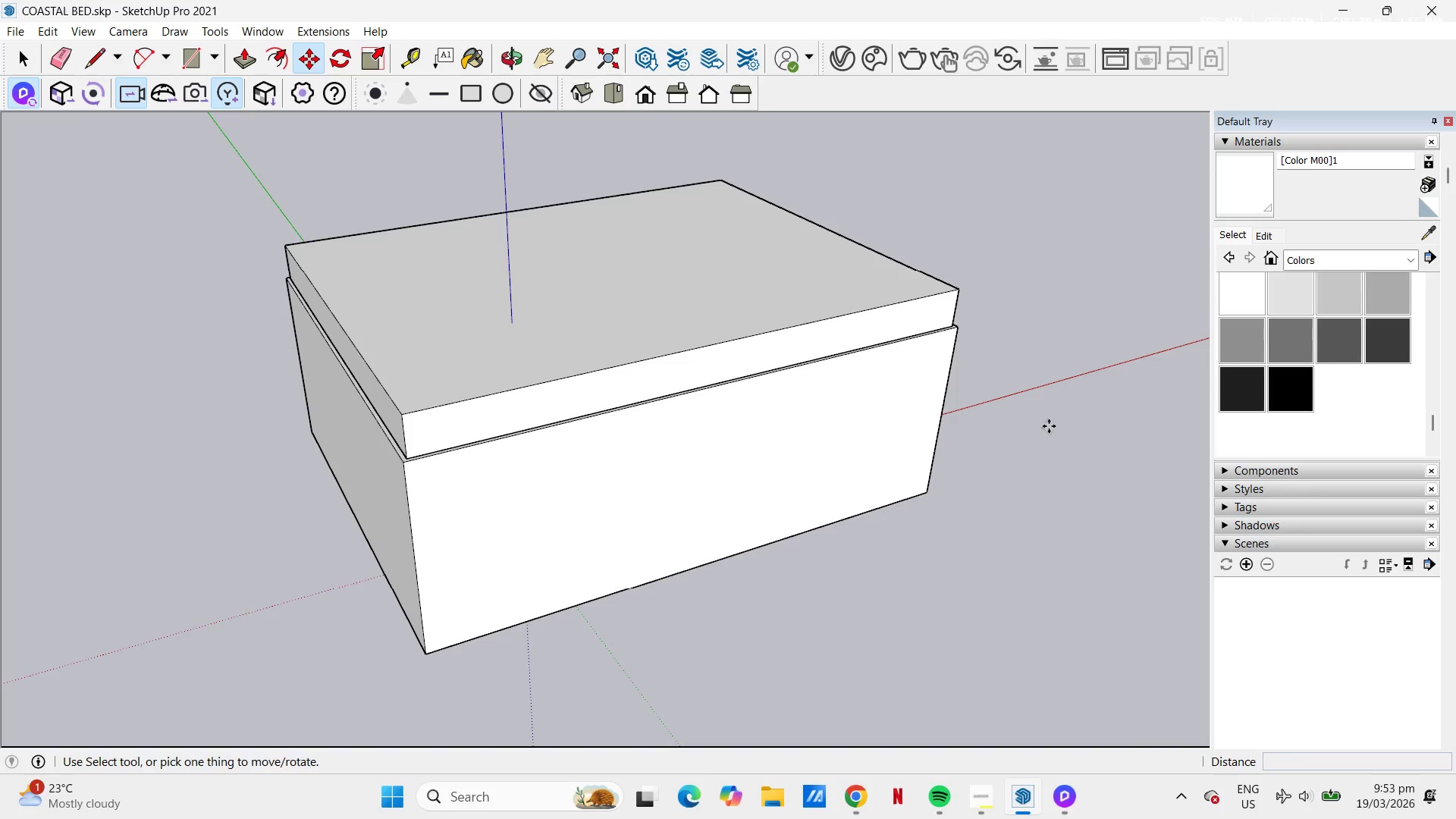 
key(Space)
 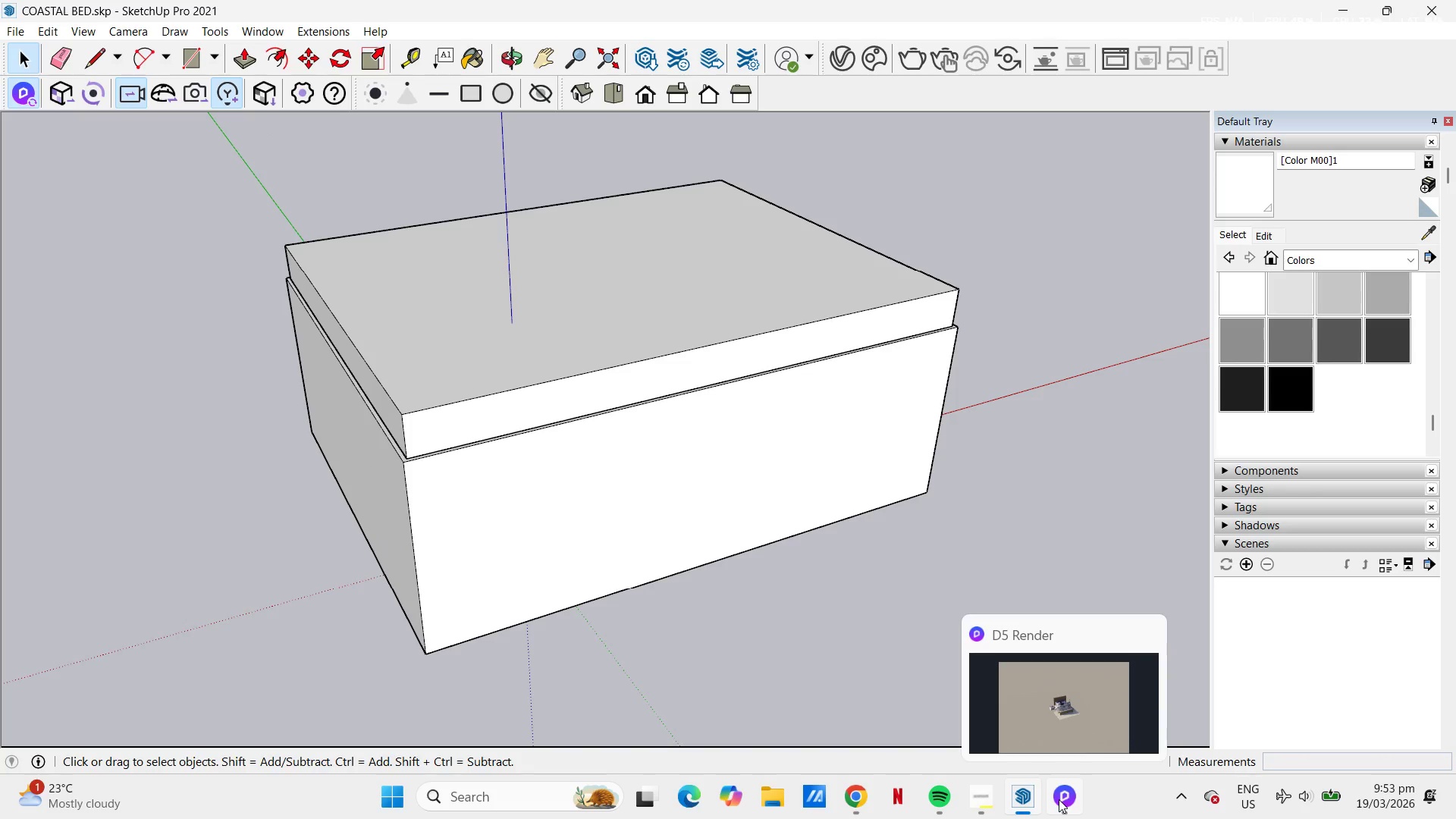 
left_click([1065, 799])
 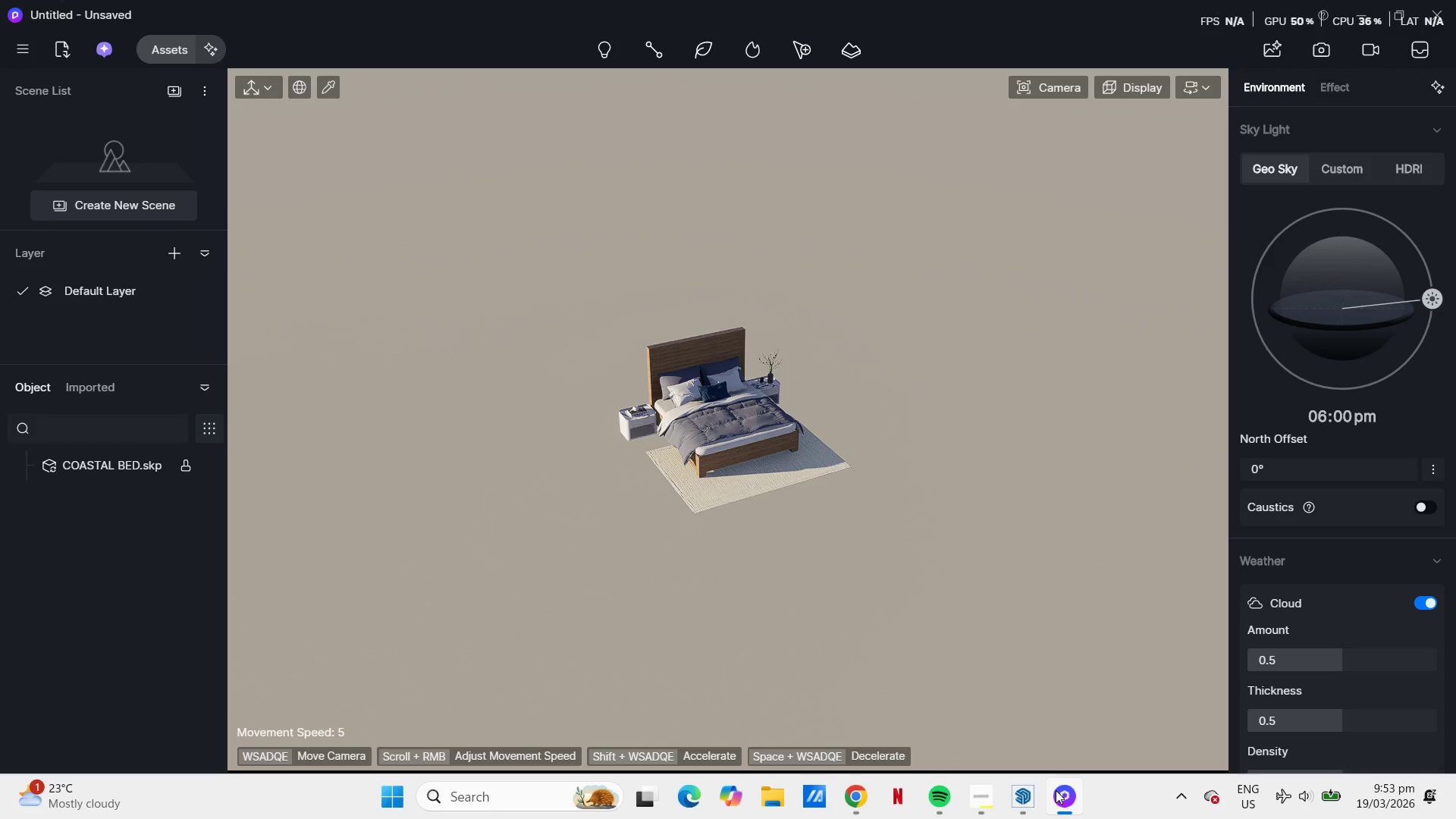 
left_click([1025, 795])
 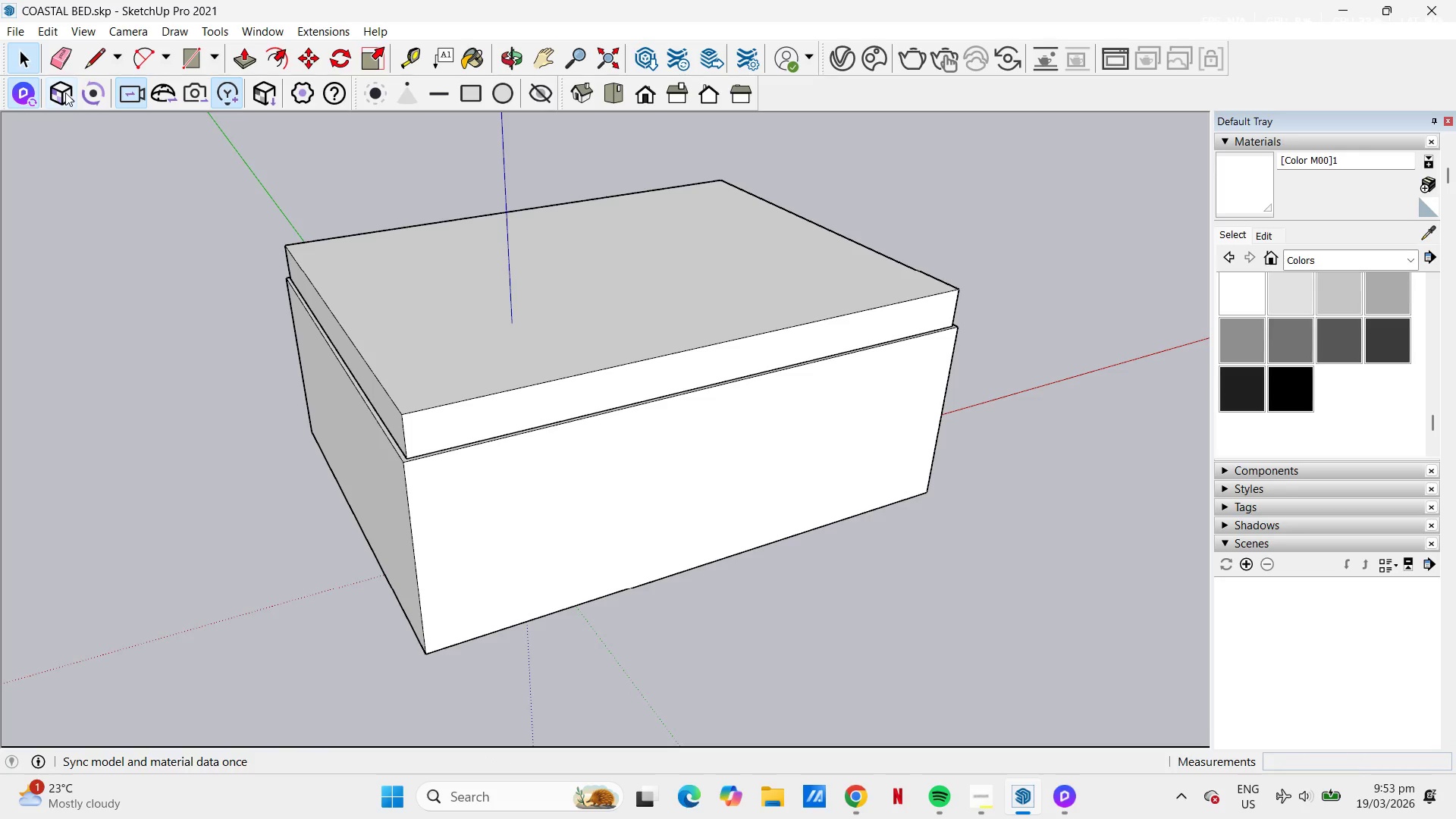 
mouse_move([58, 93])
 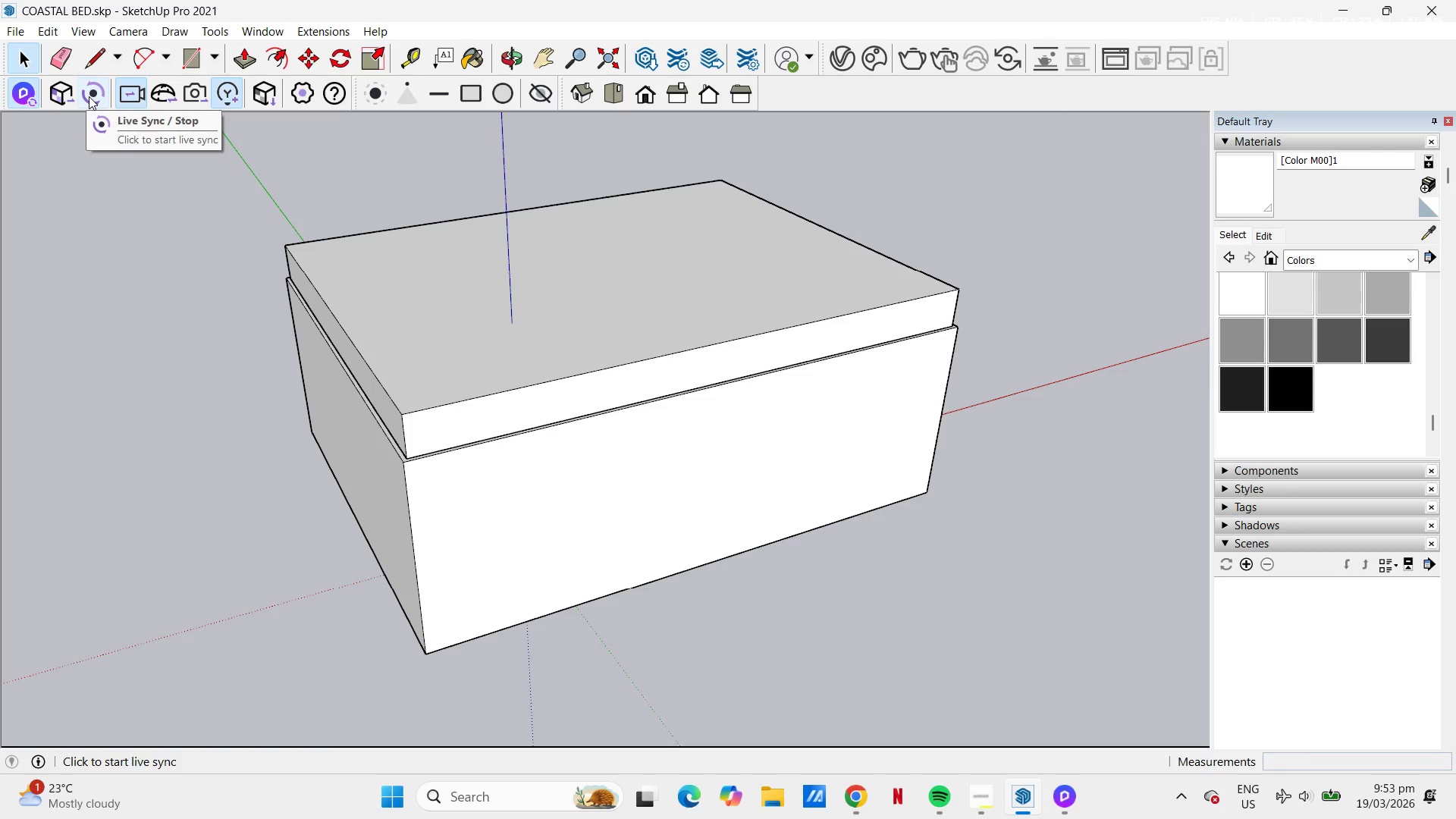 
left_click([89, 96])
 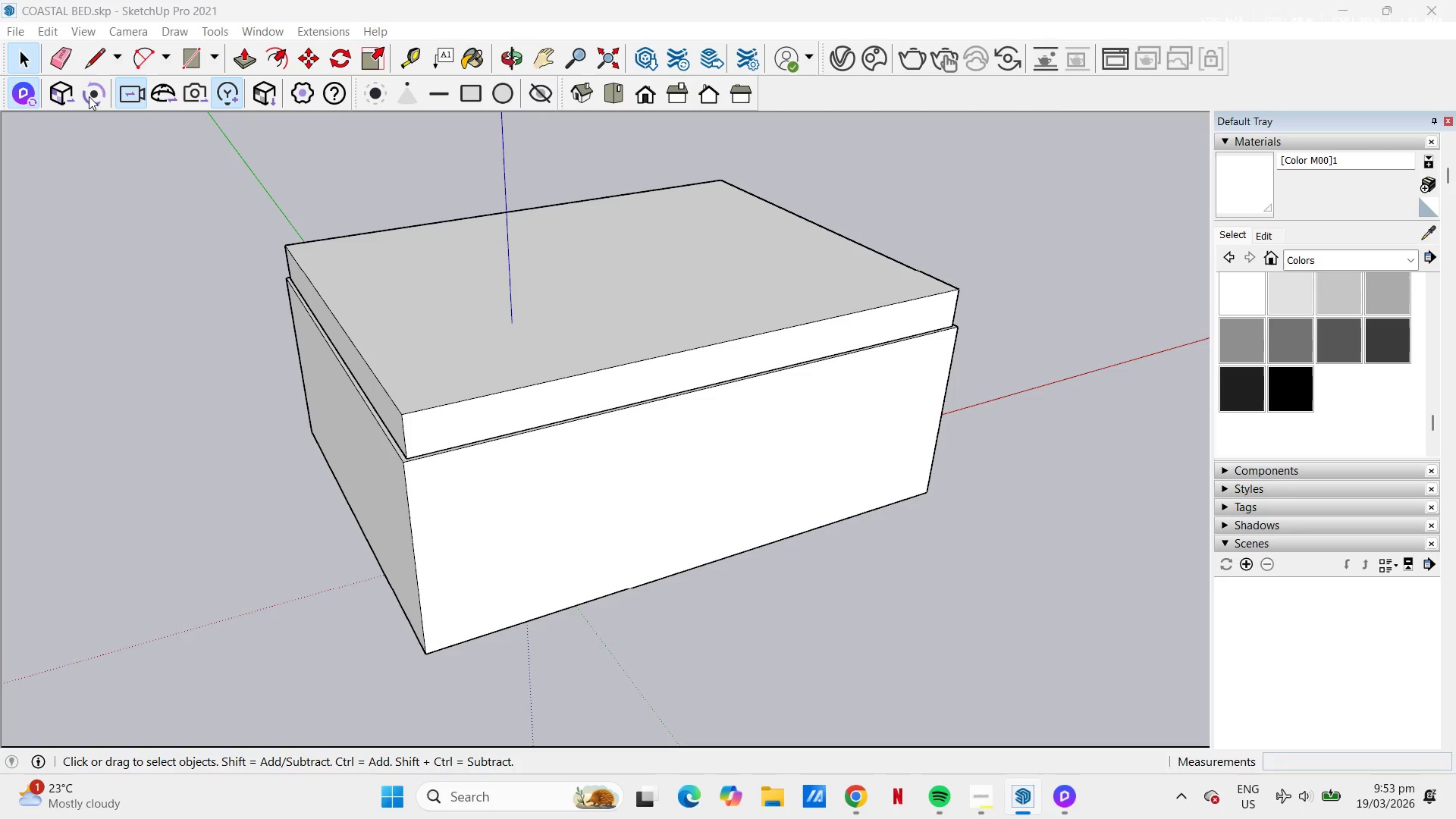 
mouse_move([108, 105])
 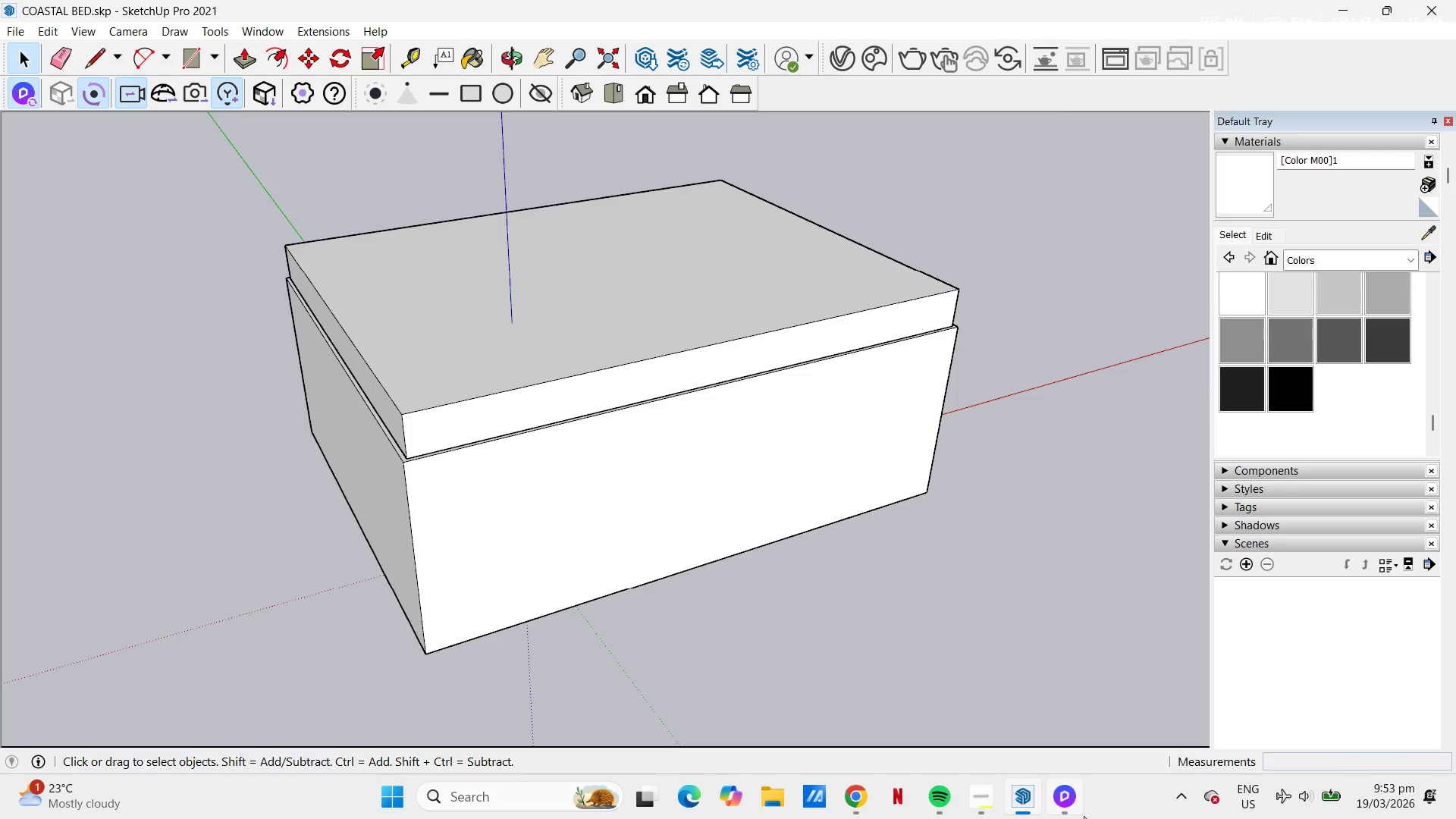 
left_click([1064, 809])
 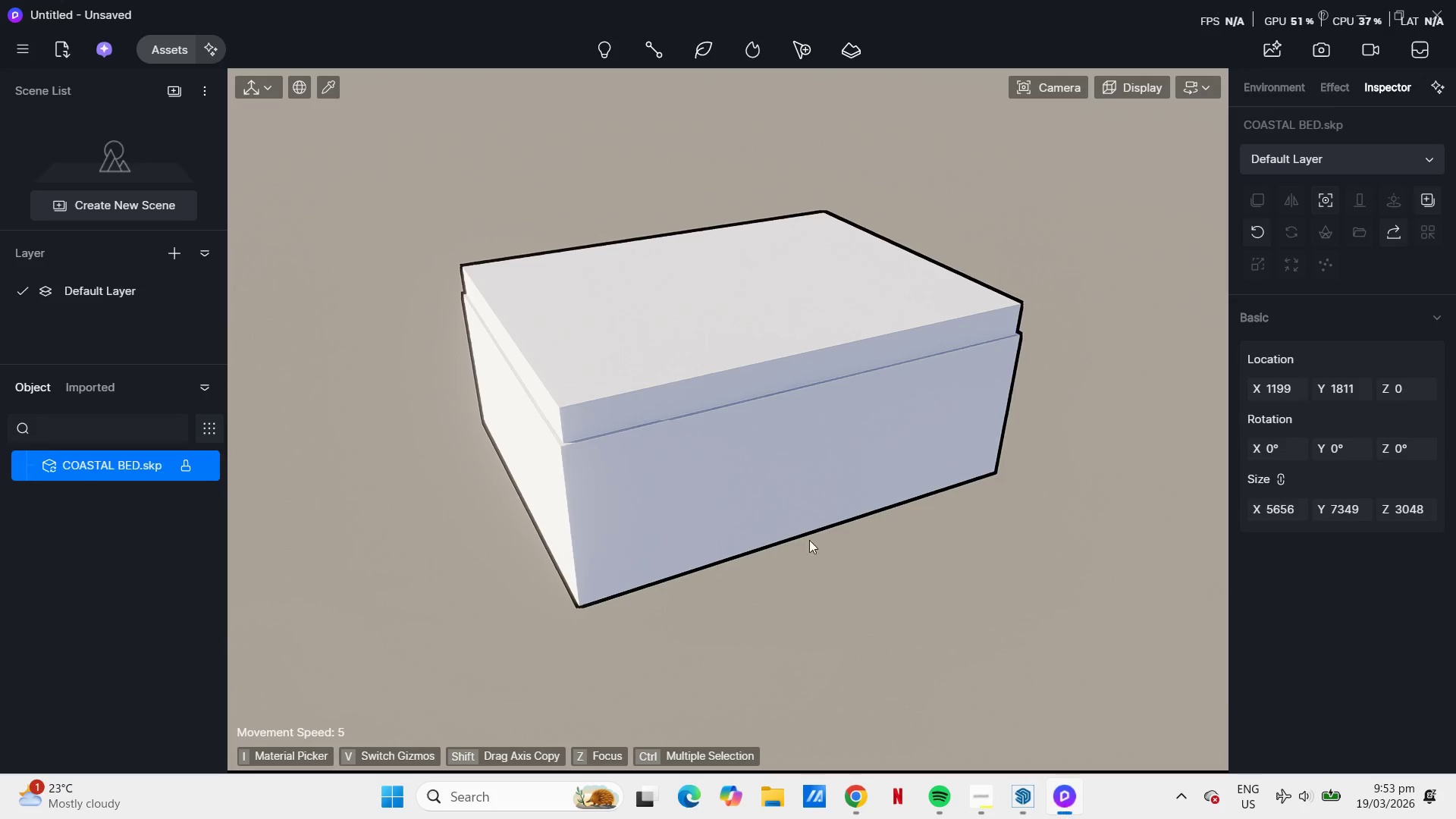 
scroll: coordinate [742, 432], scroll_direction: up, amount: 30.0
 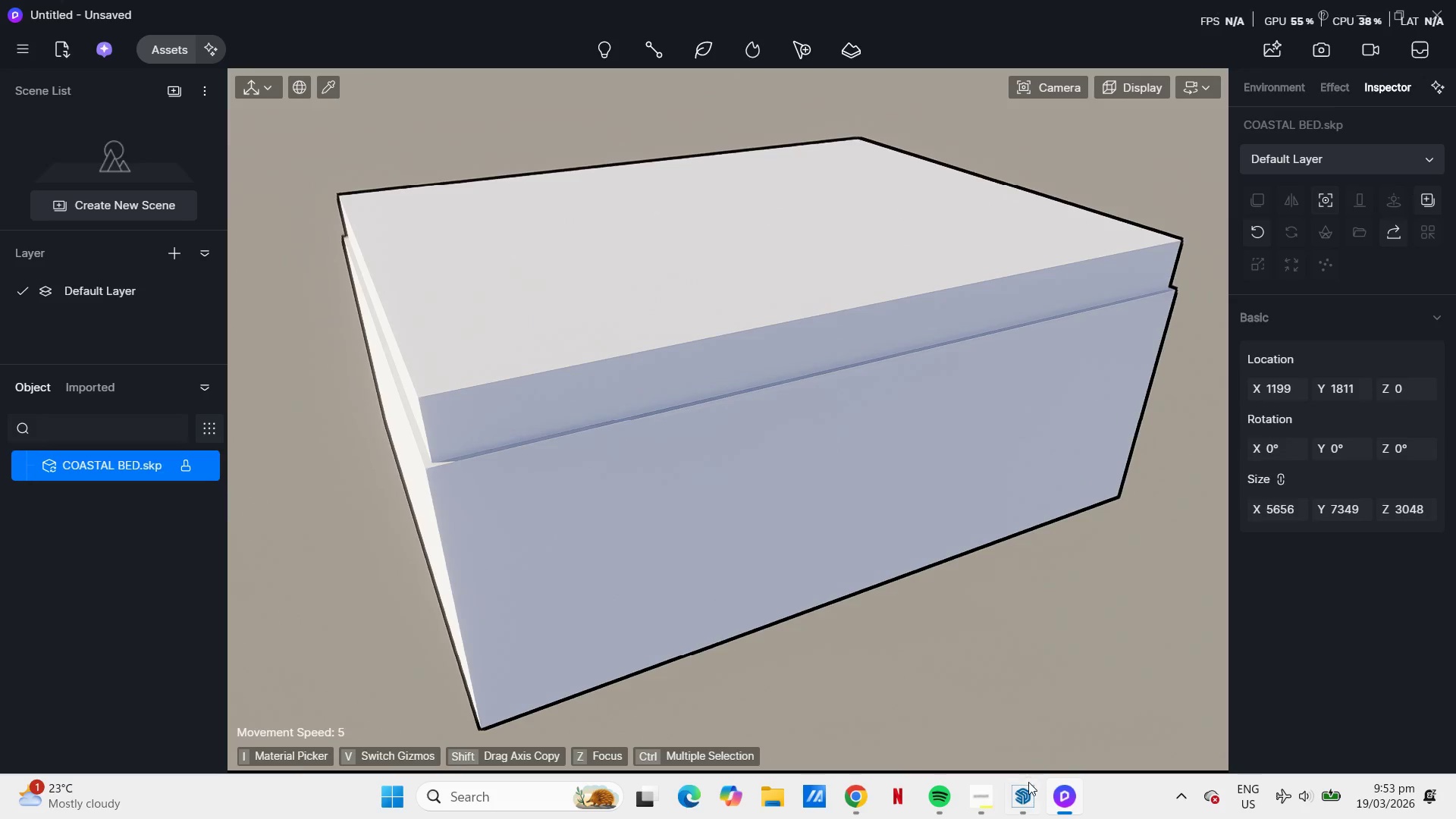 
left_click([1031, 786])
 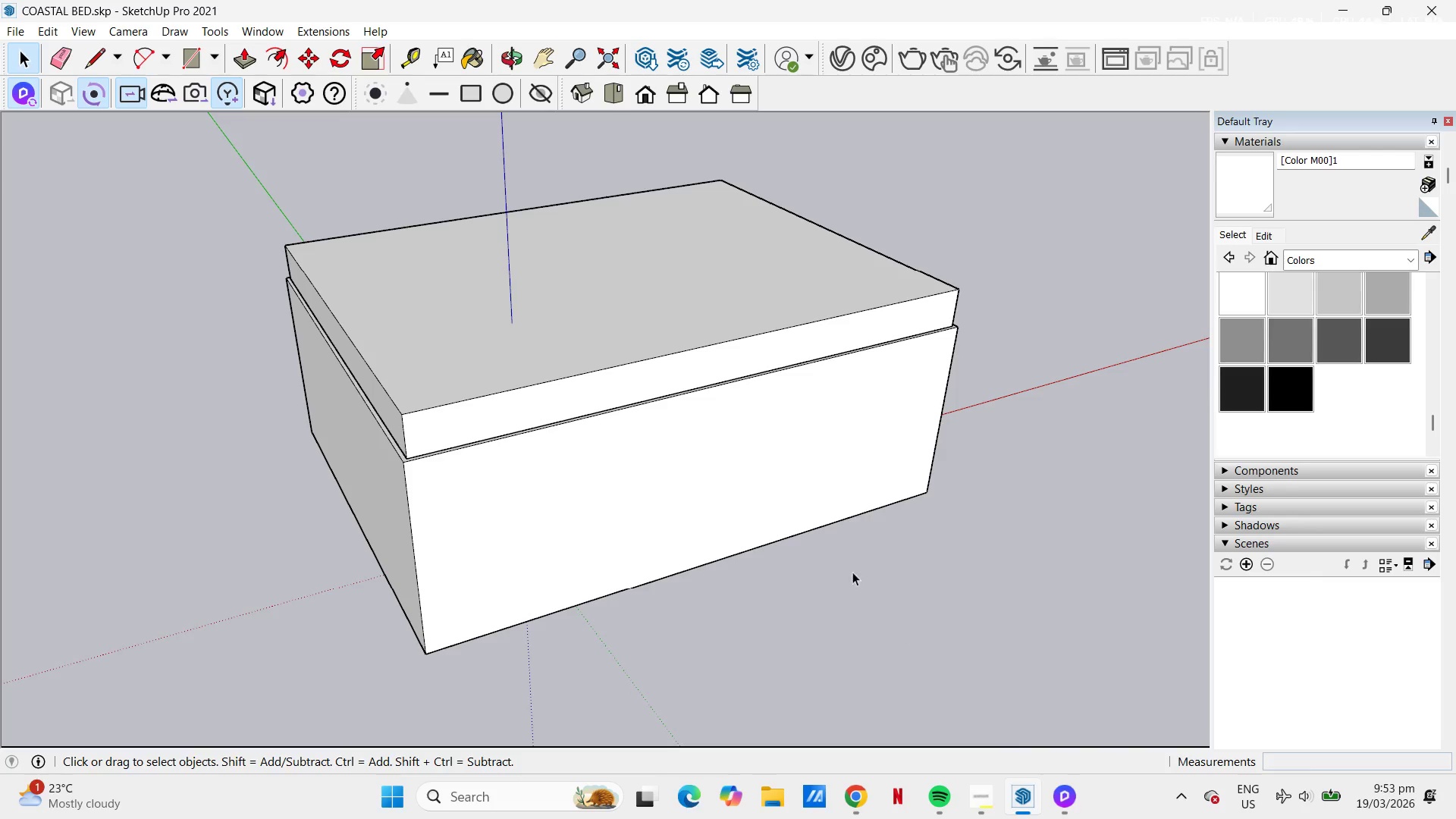 
middle_click([590, 263])
 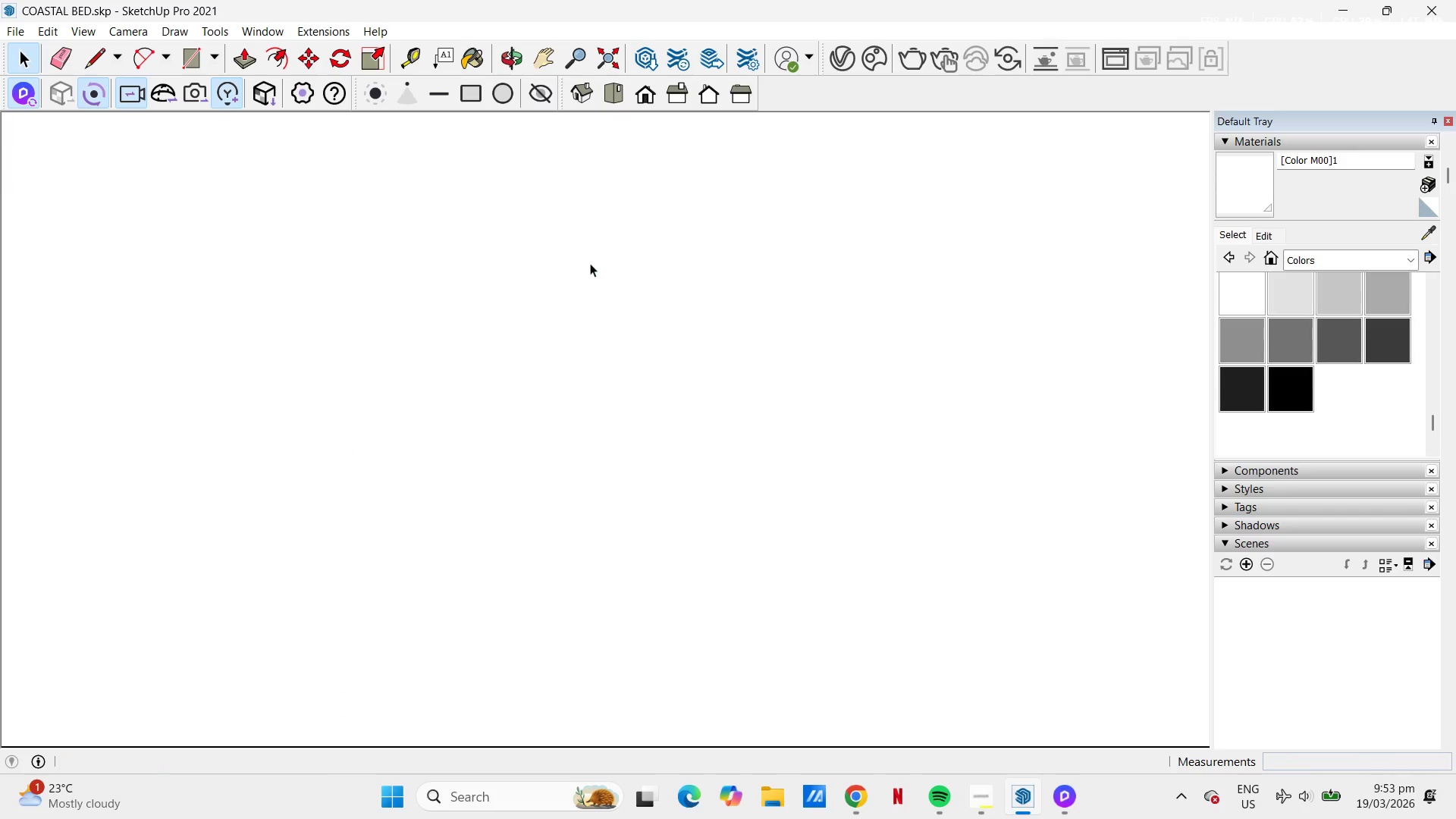 
middle_click([590, 263])
 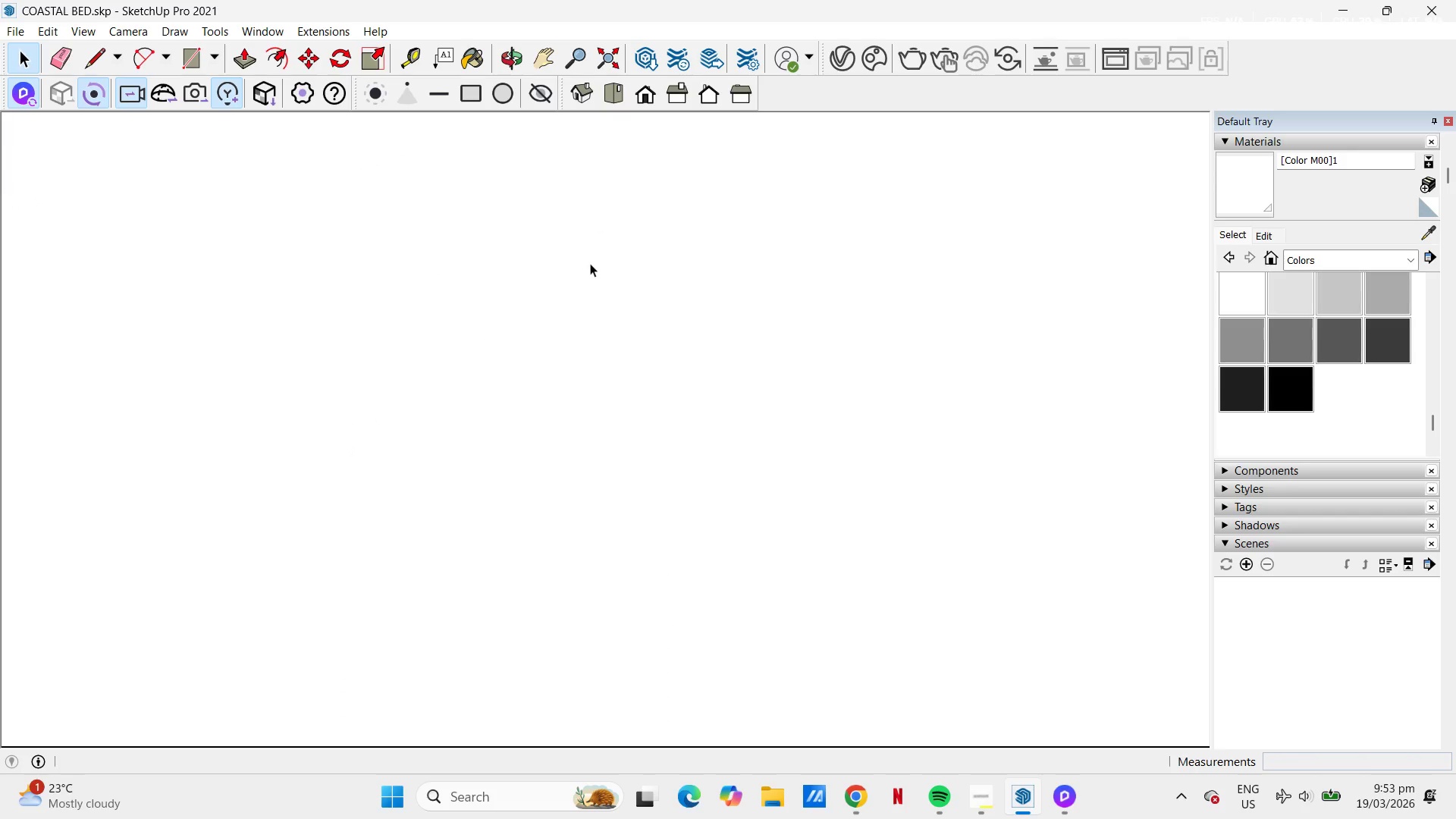 
middle_click([590, 263])
 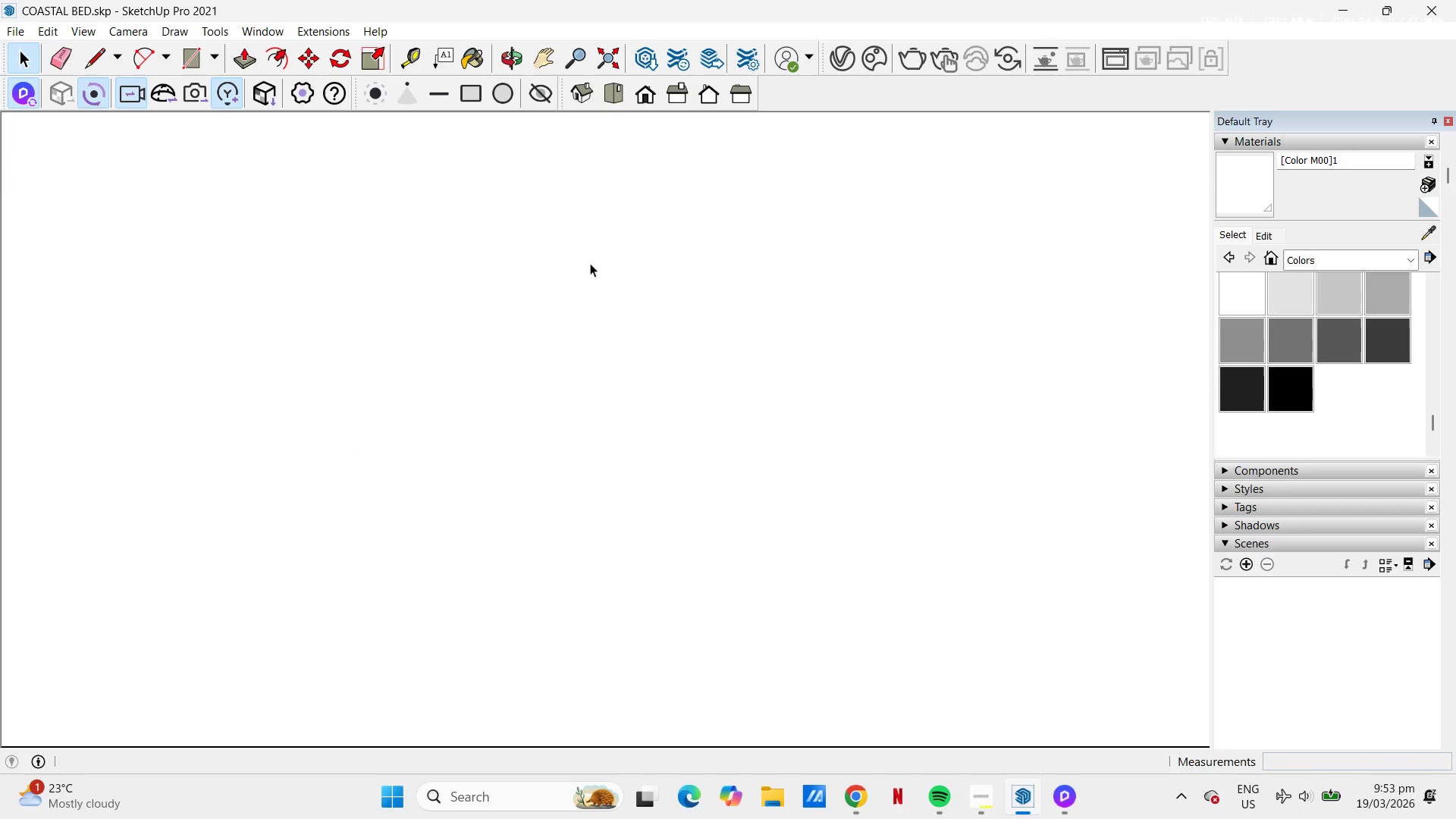 
middle_click([590, 263])
 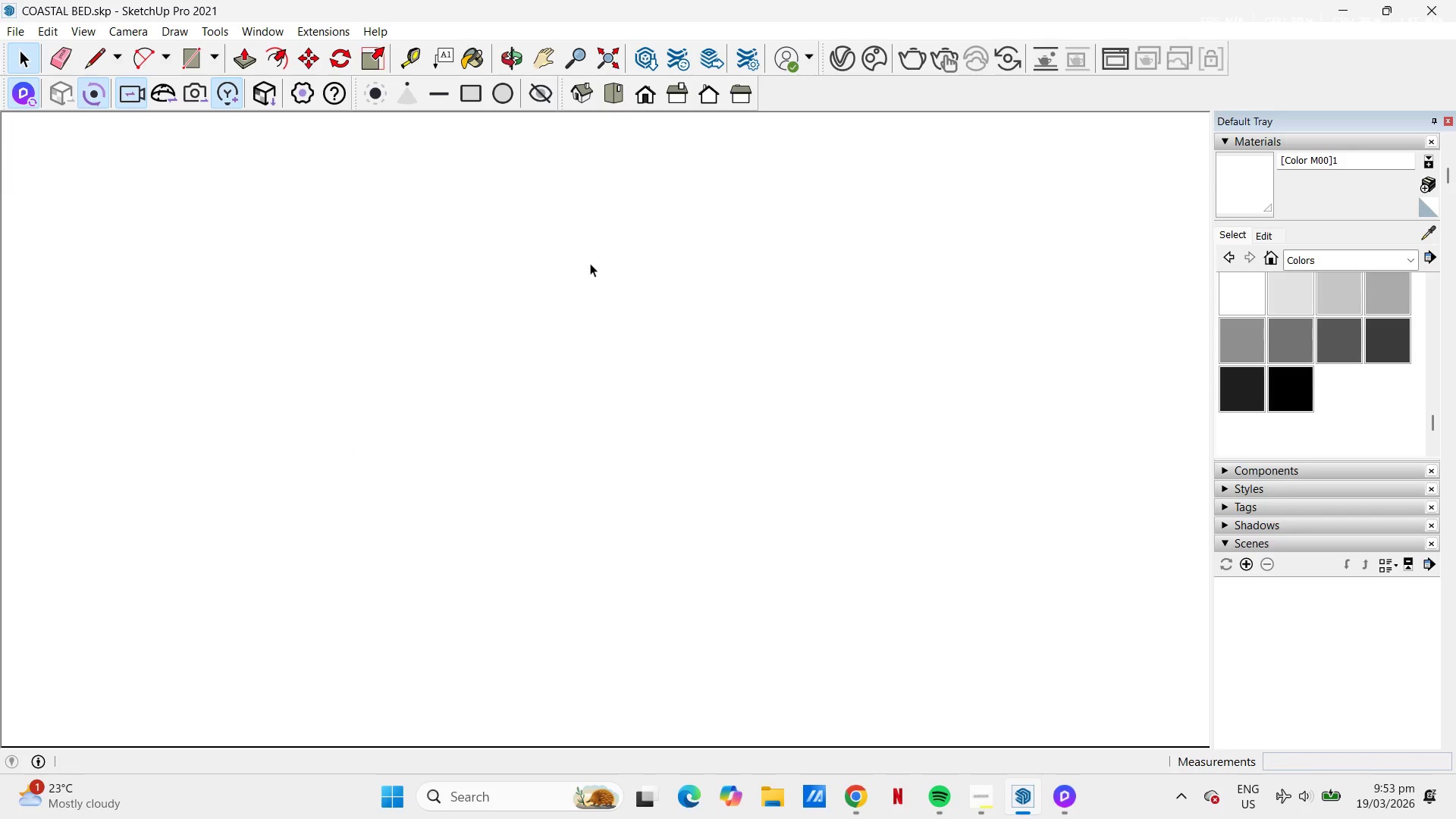 
middle_click([590, 263])
 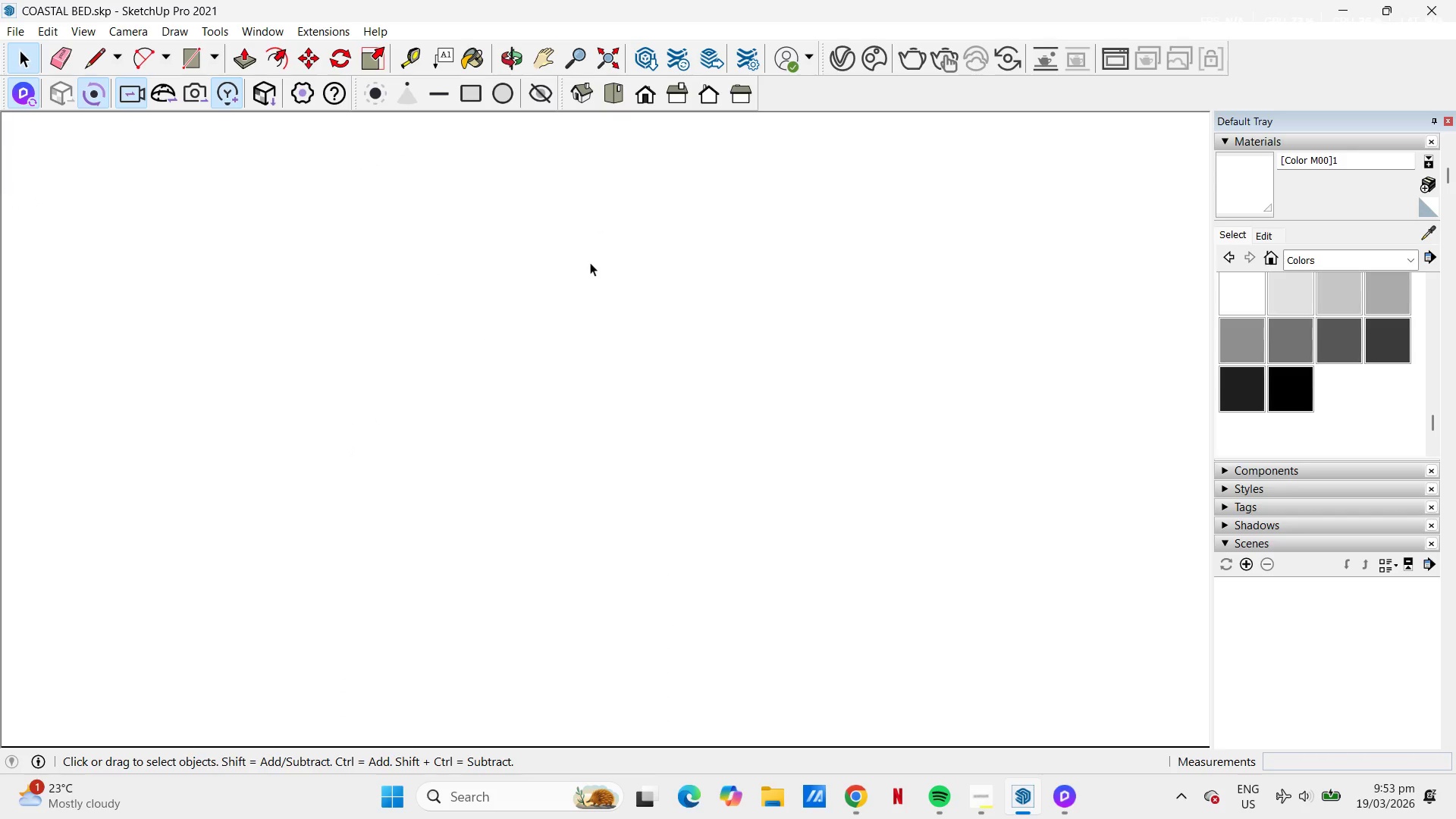 
middle_click([590, 262])
 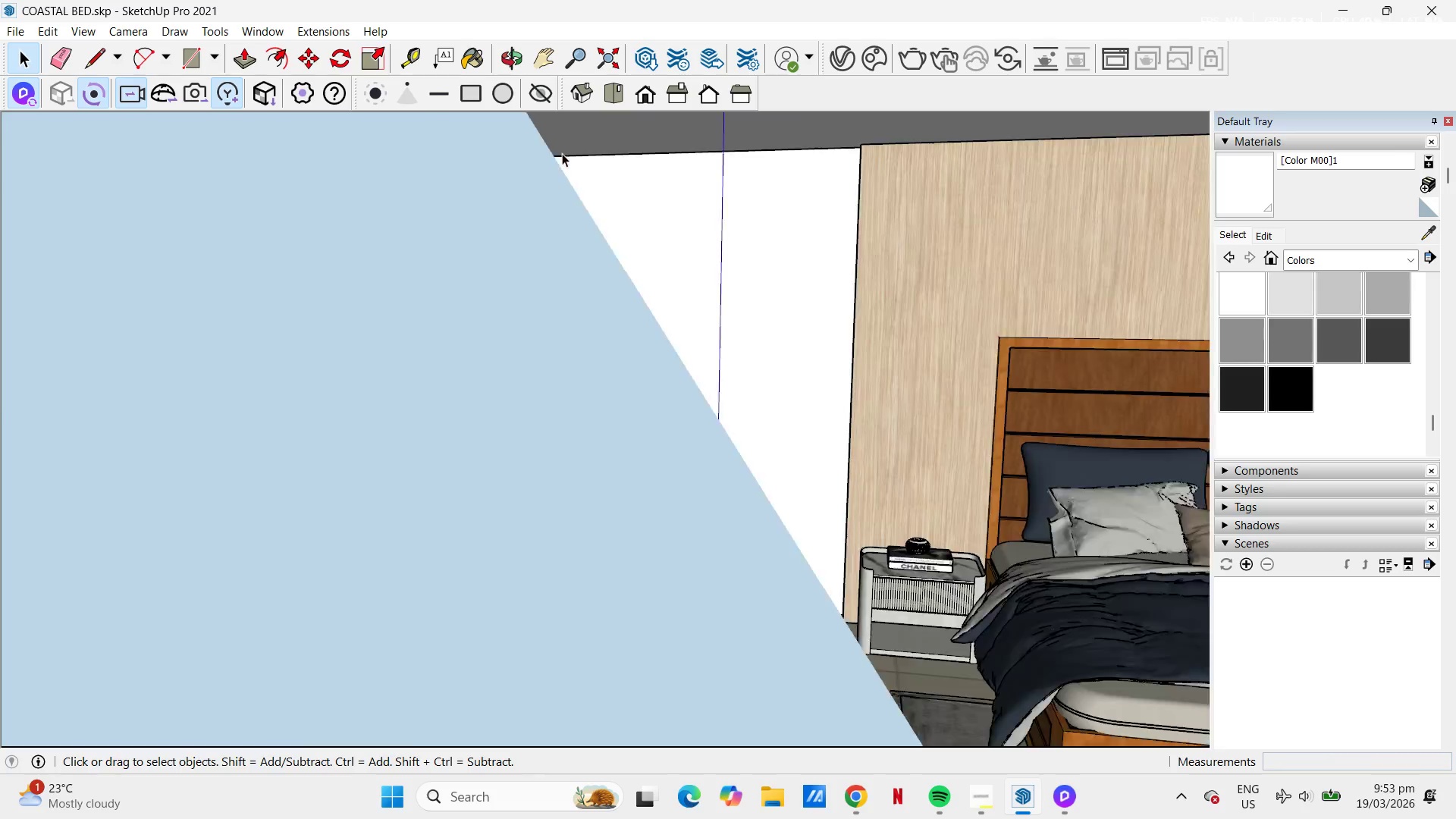 
scroll: coordinate [562, 153], scroll_direction: up, amount: 134.0
 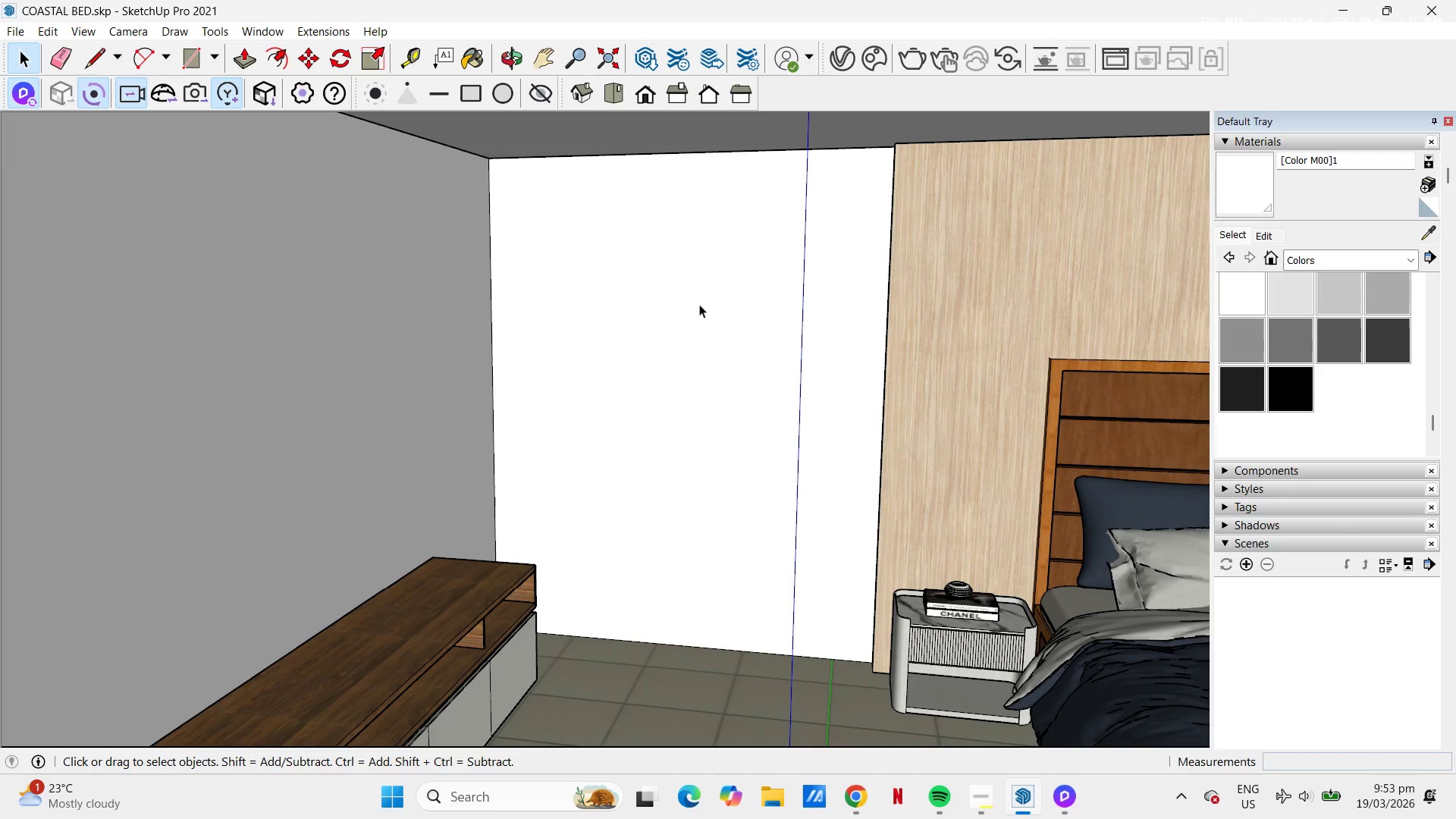 
key(H)
 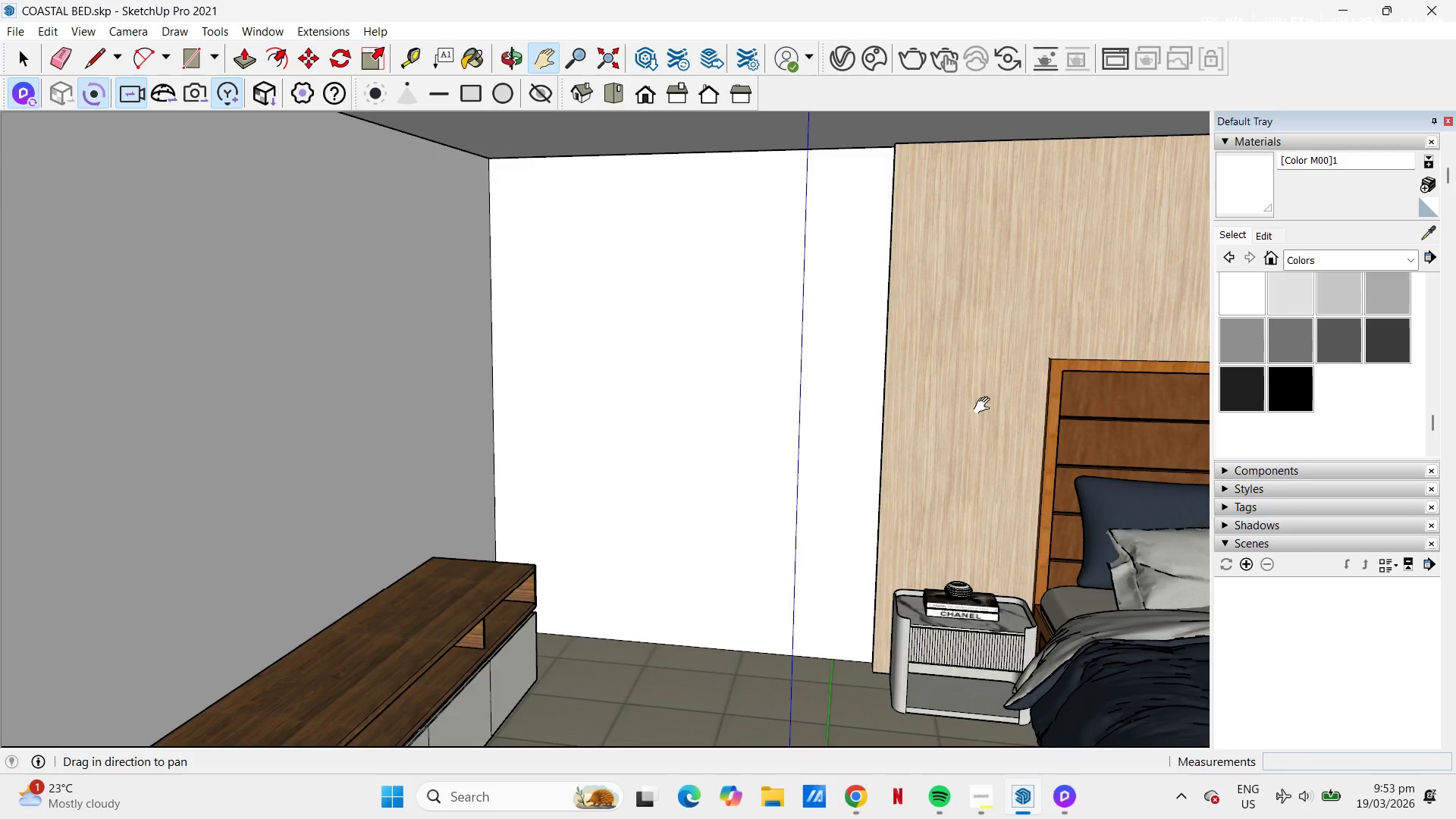 
left_click_drag(start_coordinate=[976, 398], to_coordinate=[610, 290])
 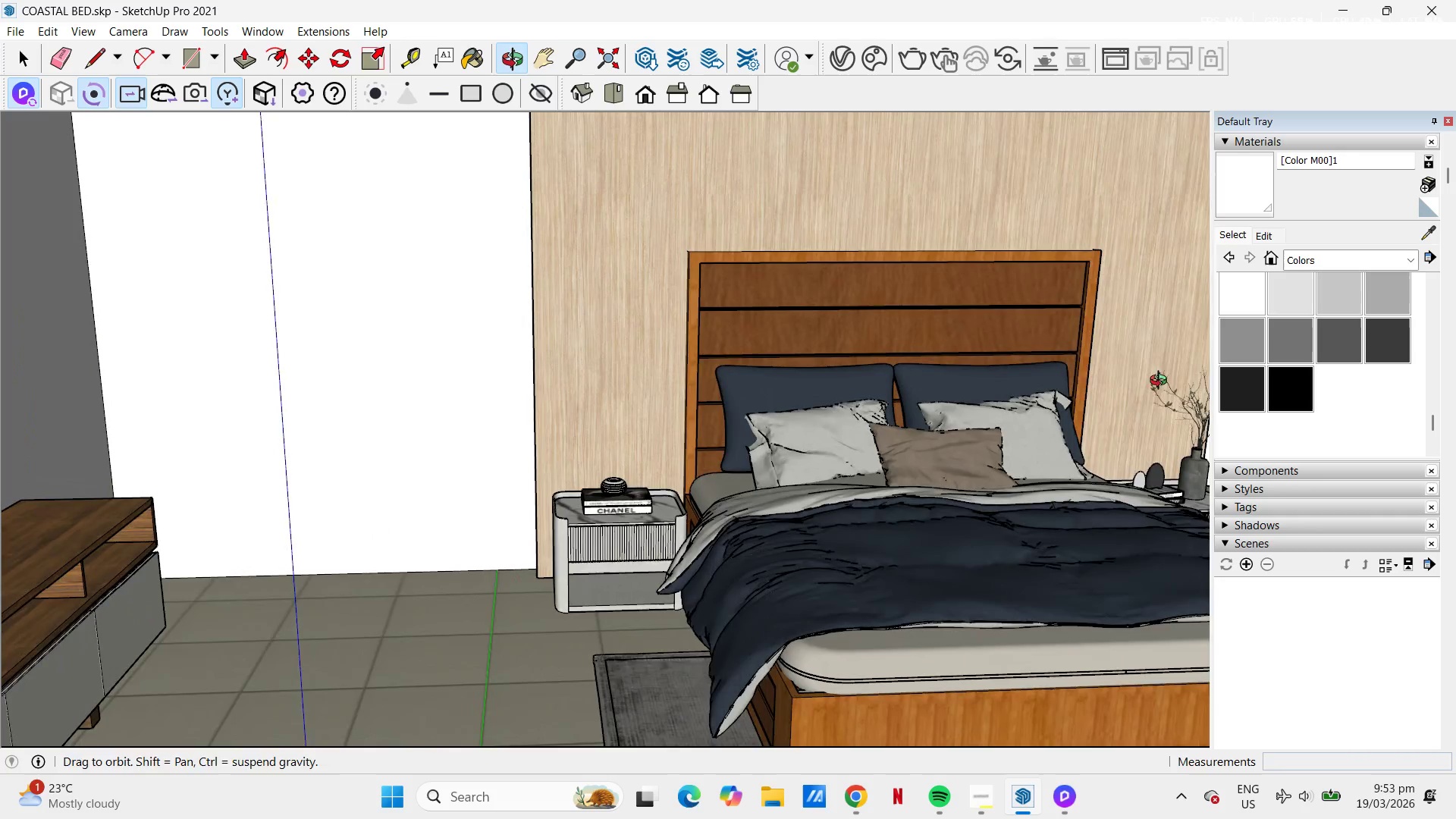 
left_click_drag(start_coordinate=[949, 391], to_coordinate=[777, 360])
 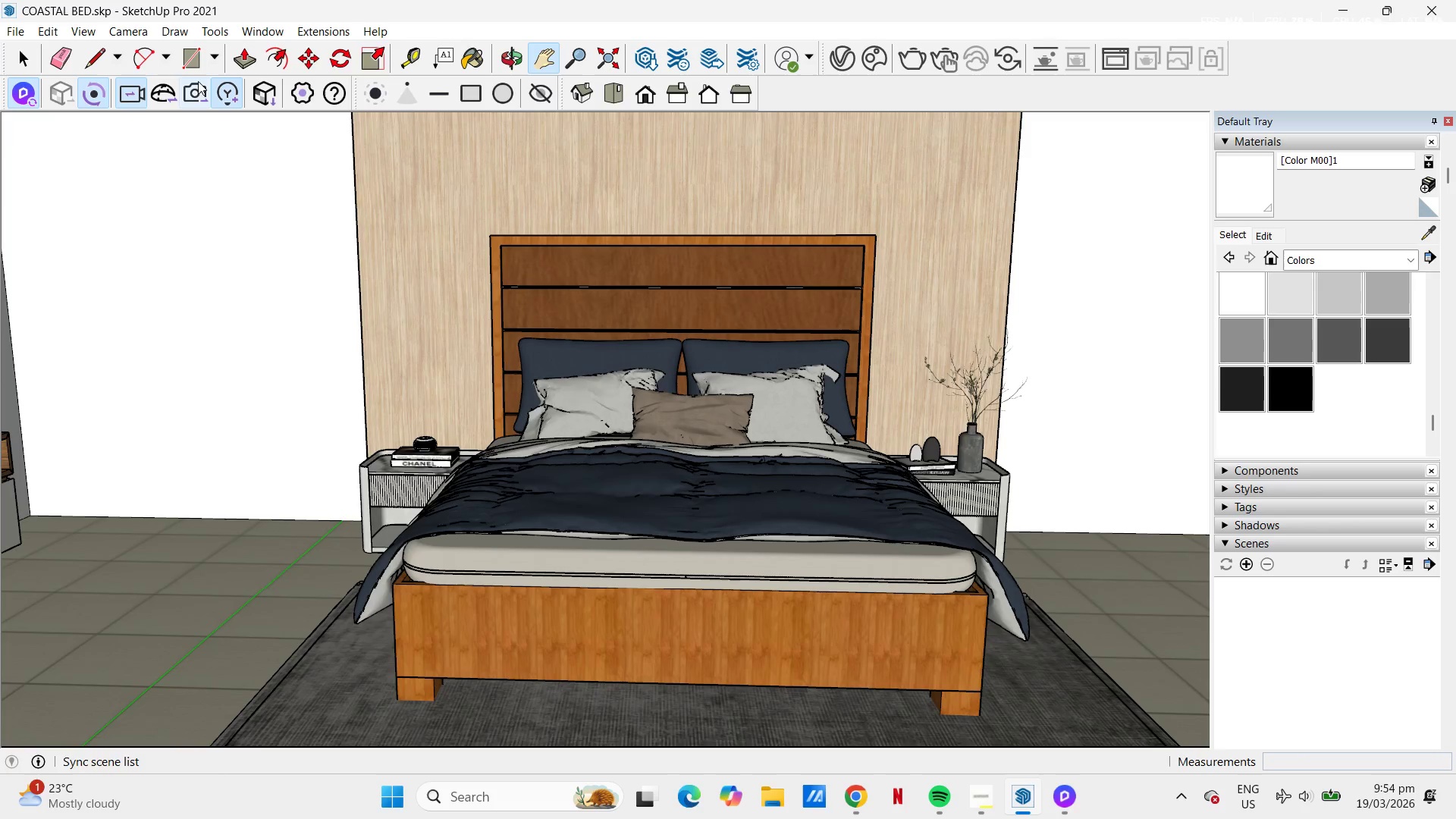 
scroll: coordinate [758, 345], scroll_direction: down, amount: 1.0
 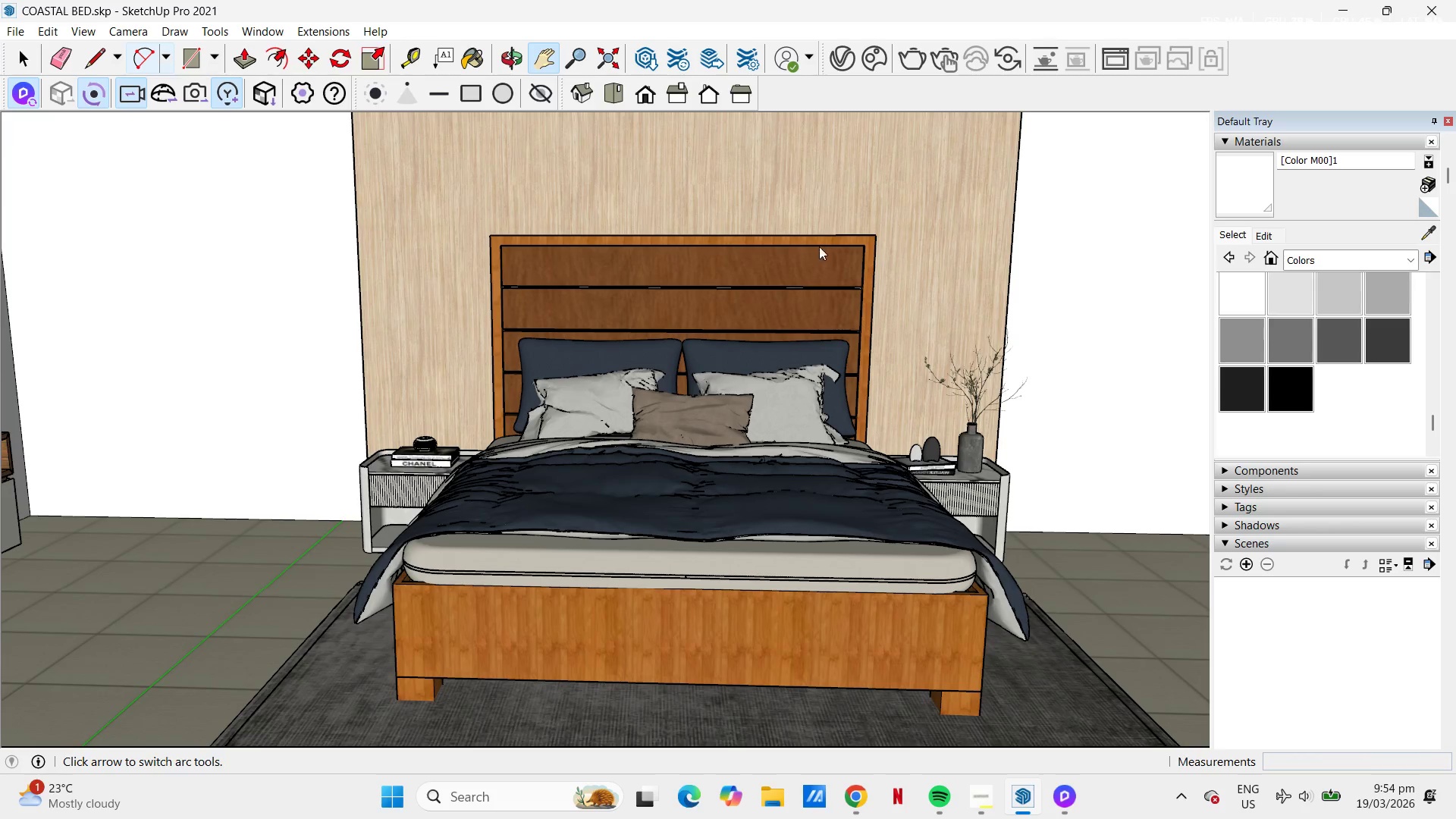 
left_click([1241, 555])
 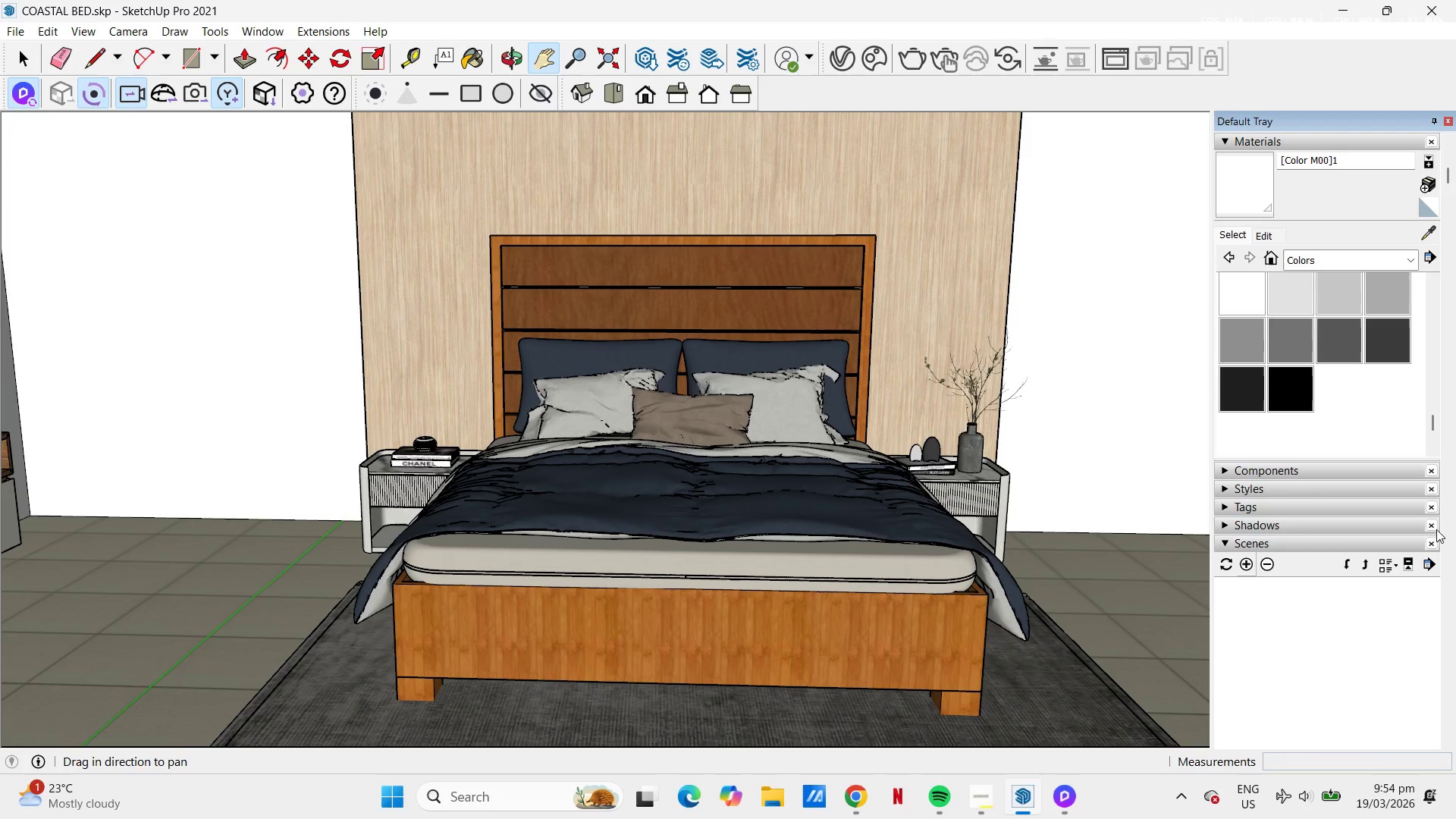 
wait(6.17)
 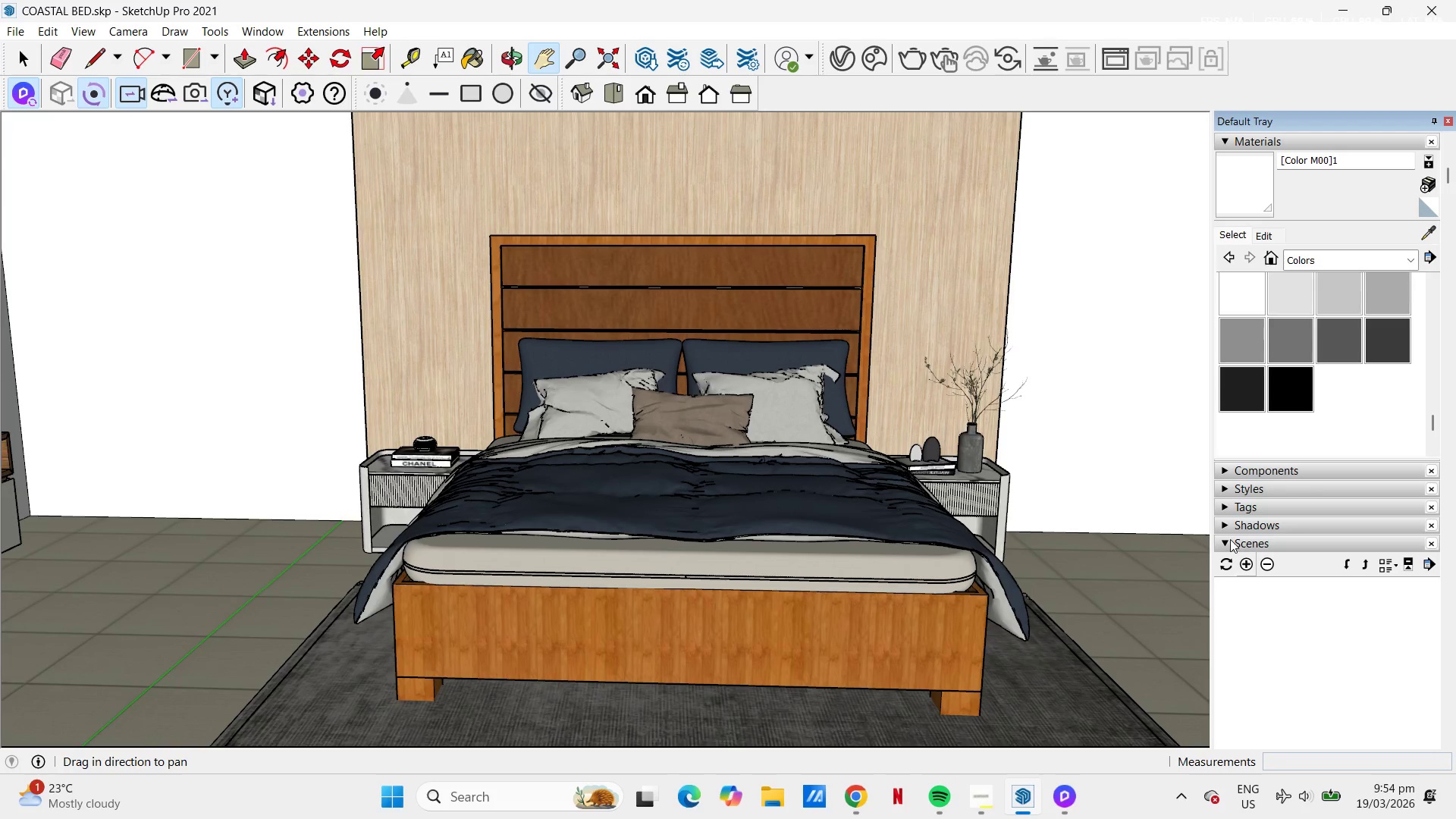 
scroll: coordinate [1331, 322], scroll_direction: down, amount: 1.0
 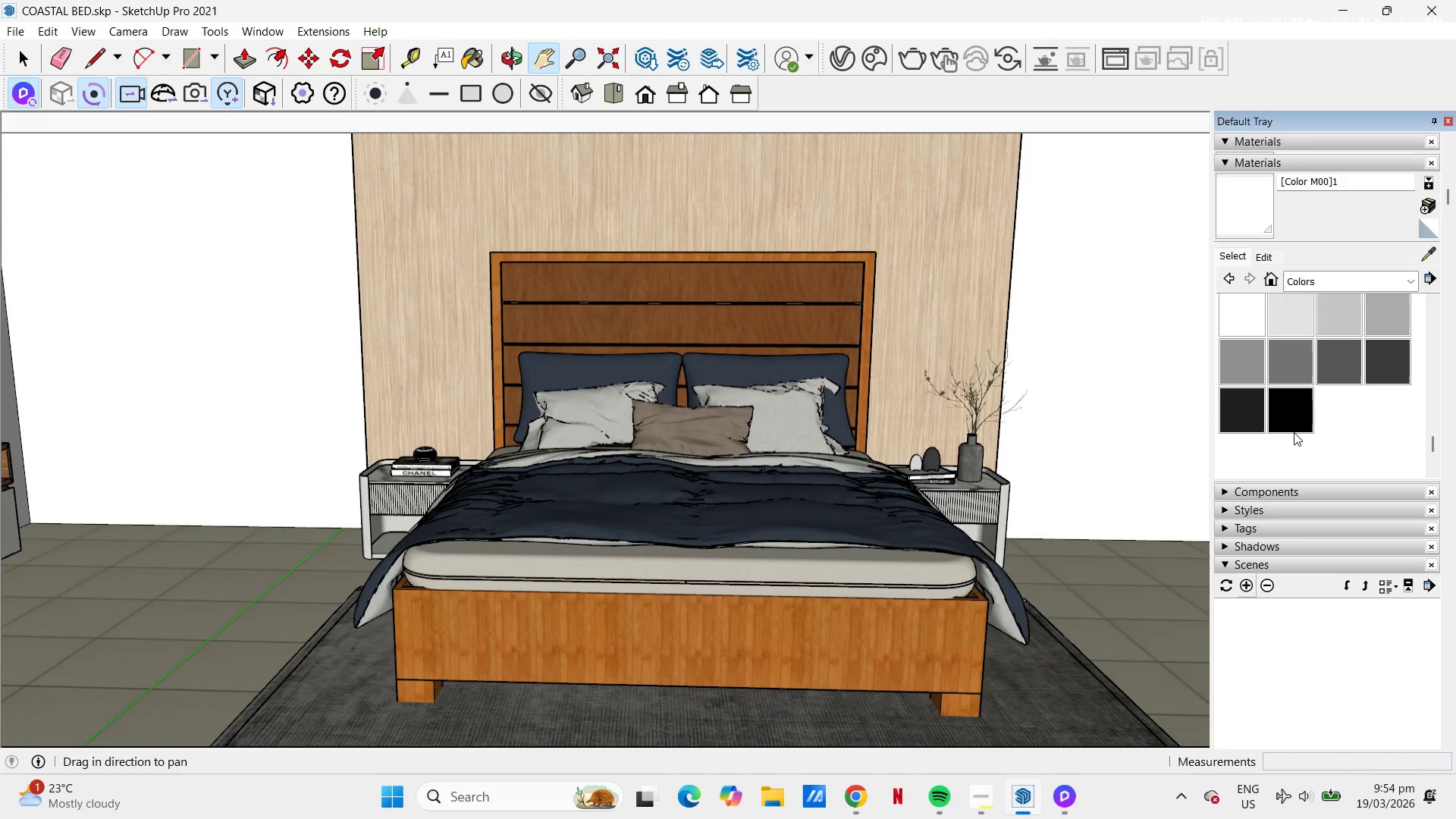 
wait(7.03)
 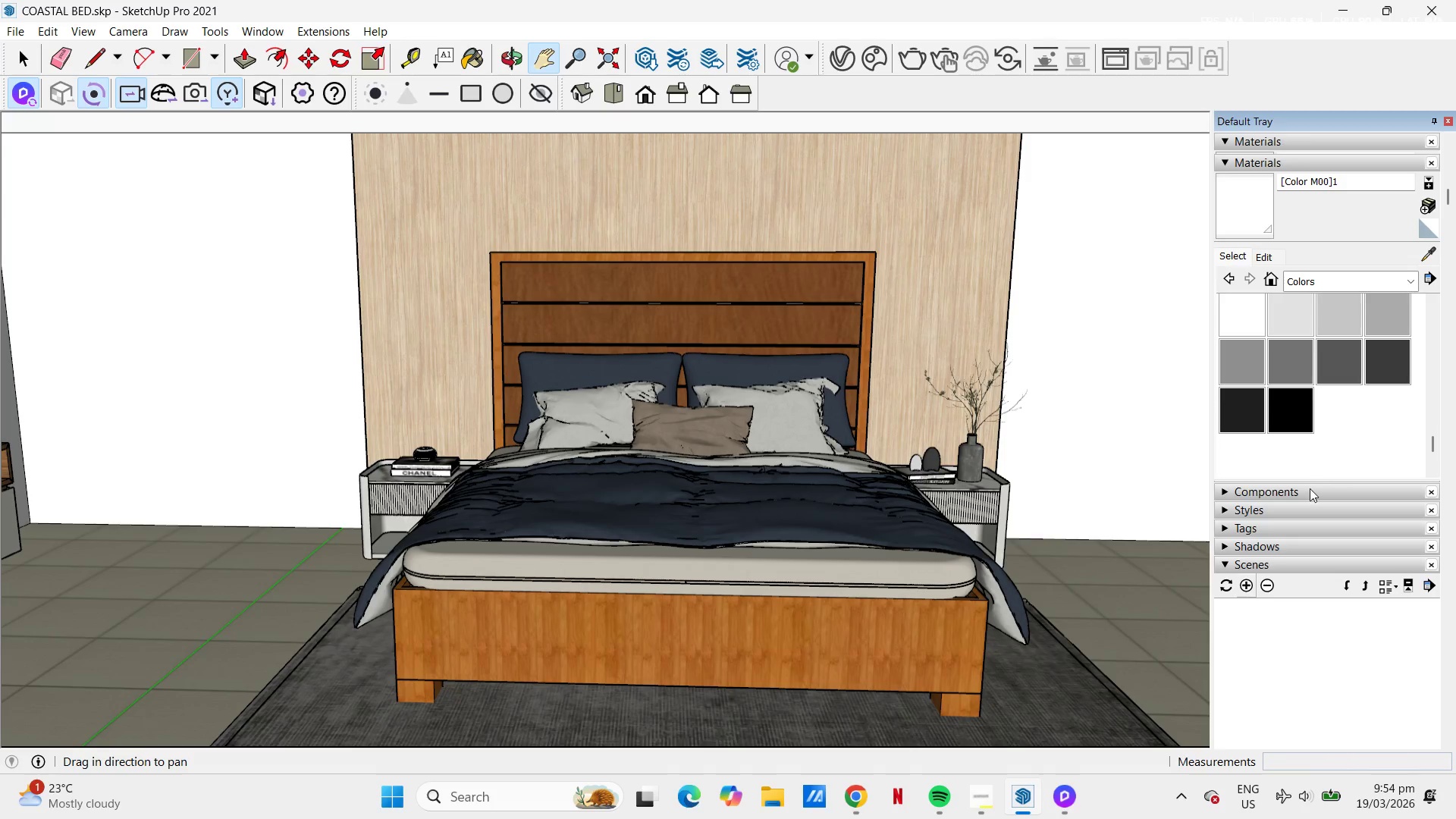 
scroll: coordinate [1291, 573], scroll_direction: down, amount: 2.0
 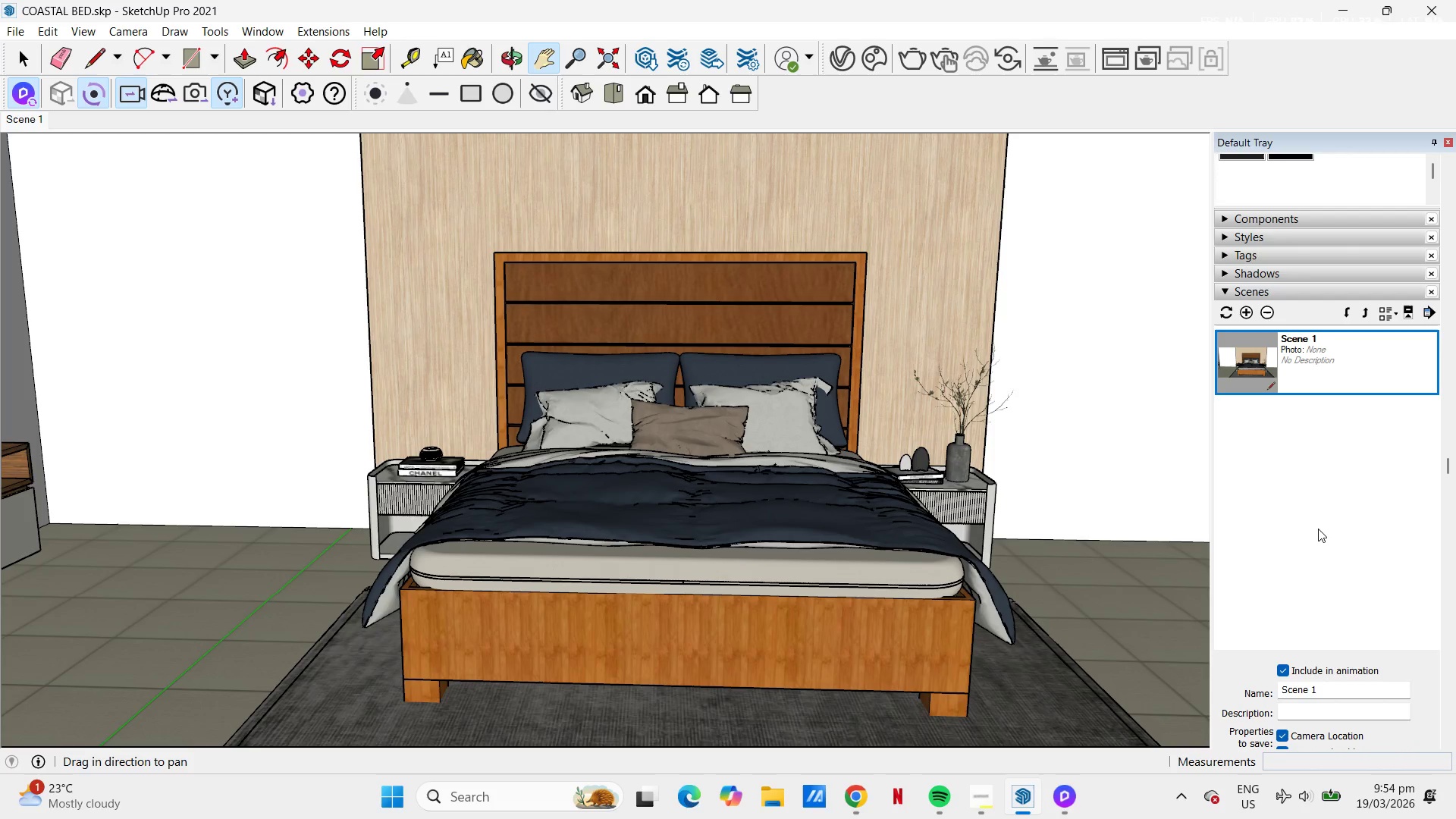 
wait(26.45)
 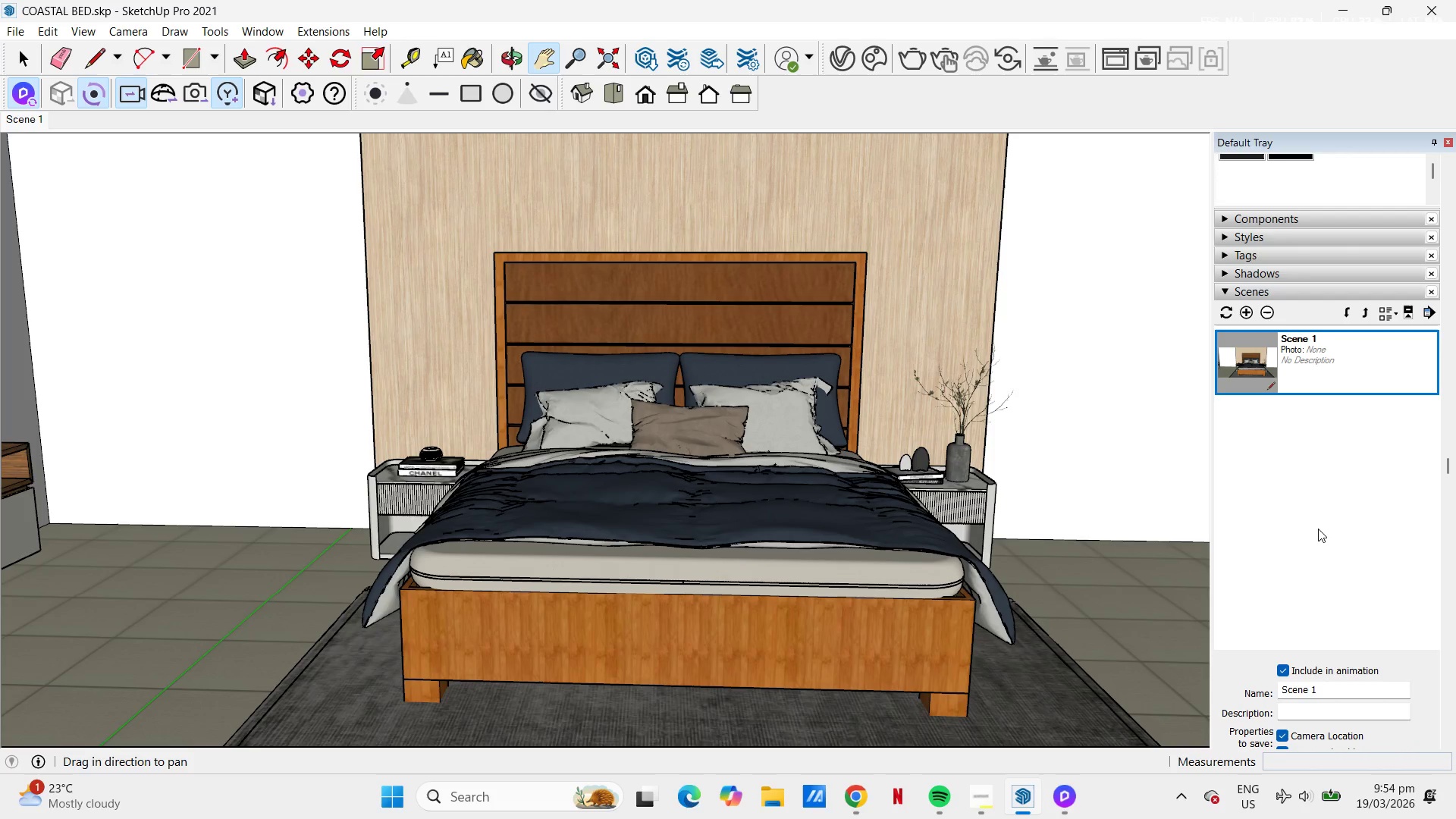 
scroll: coordinate [805, 460], scroll_direction: down, amount: 2.0
 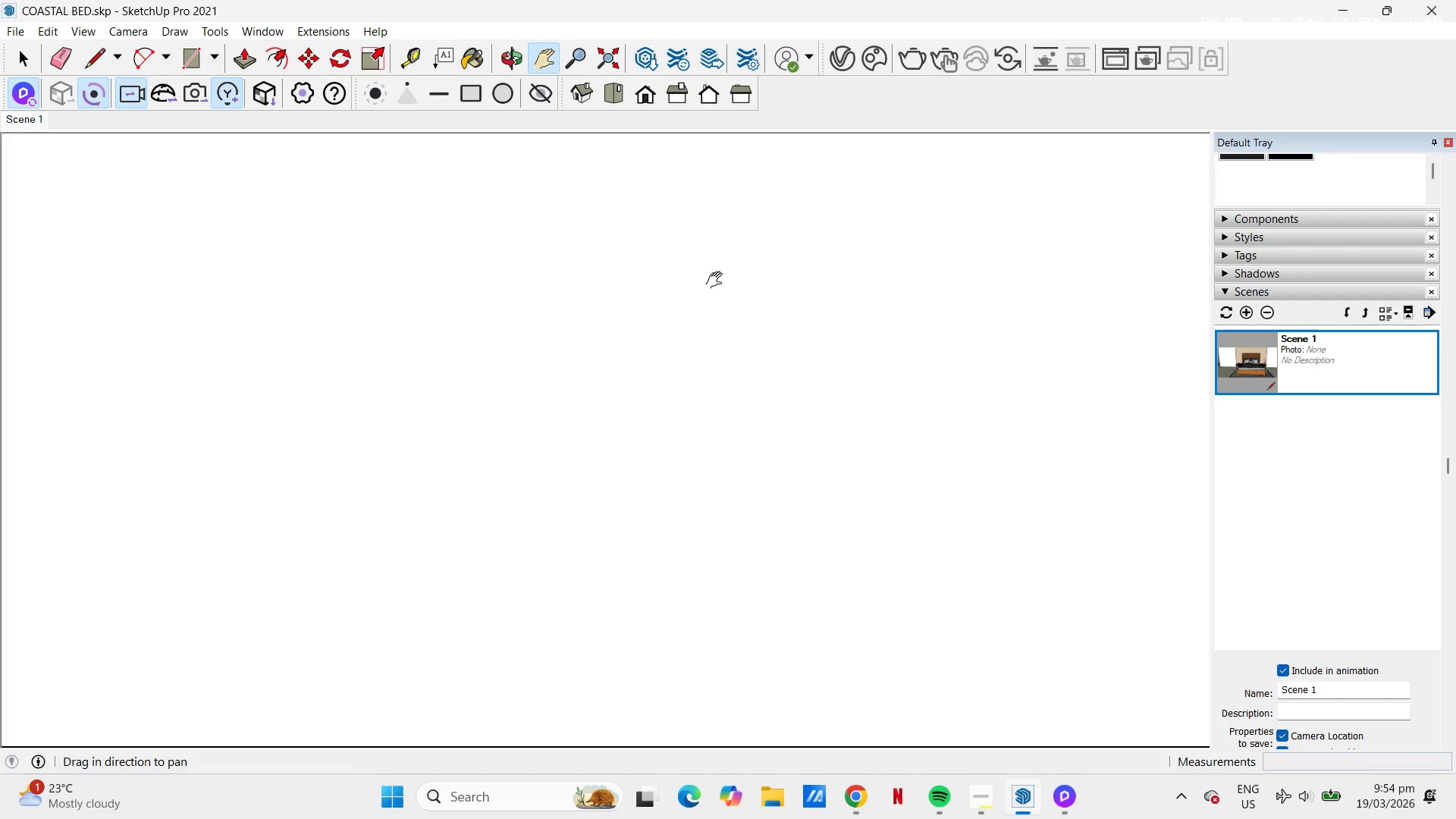 
scroll: coordinate [972, 423], scroll_direction: up, amount: 13.0
 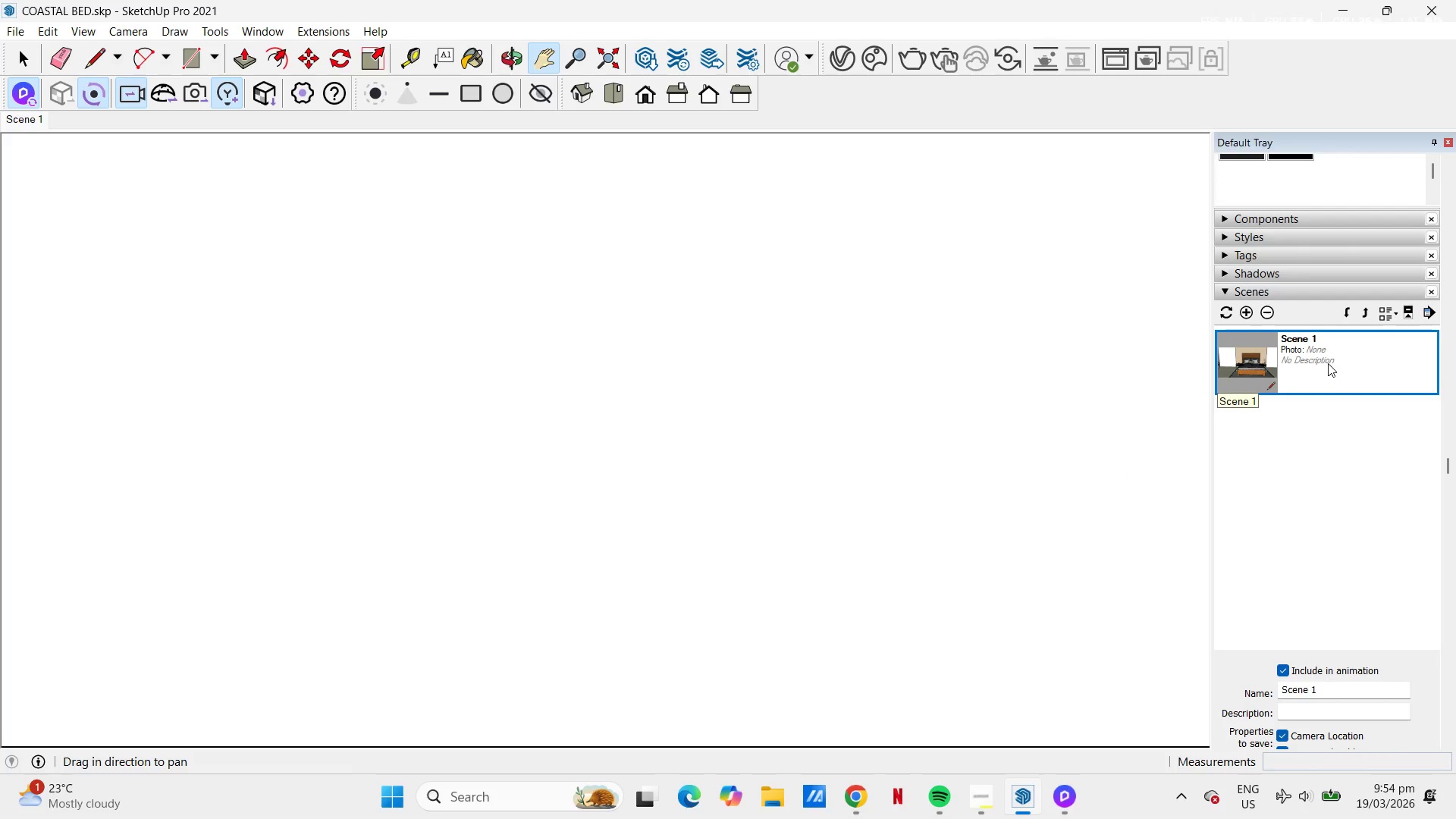 
double_click([1328, 363])
 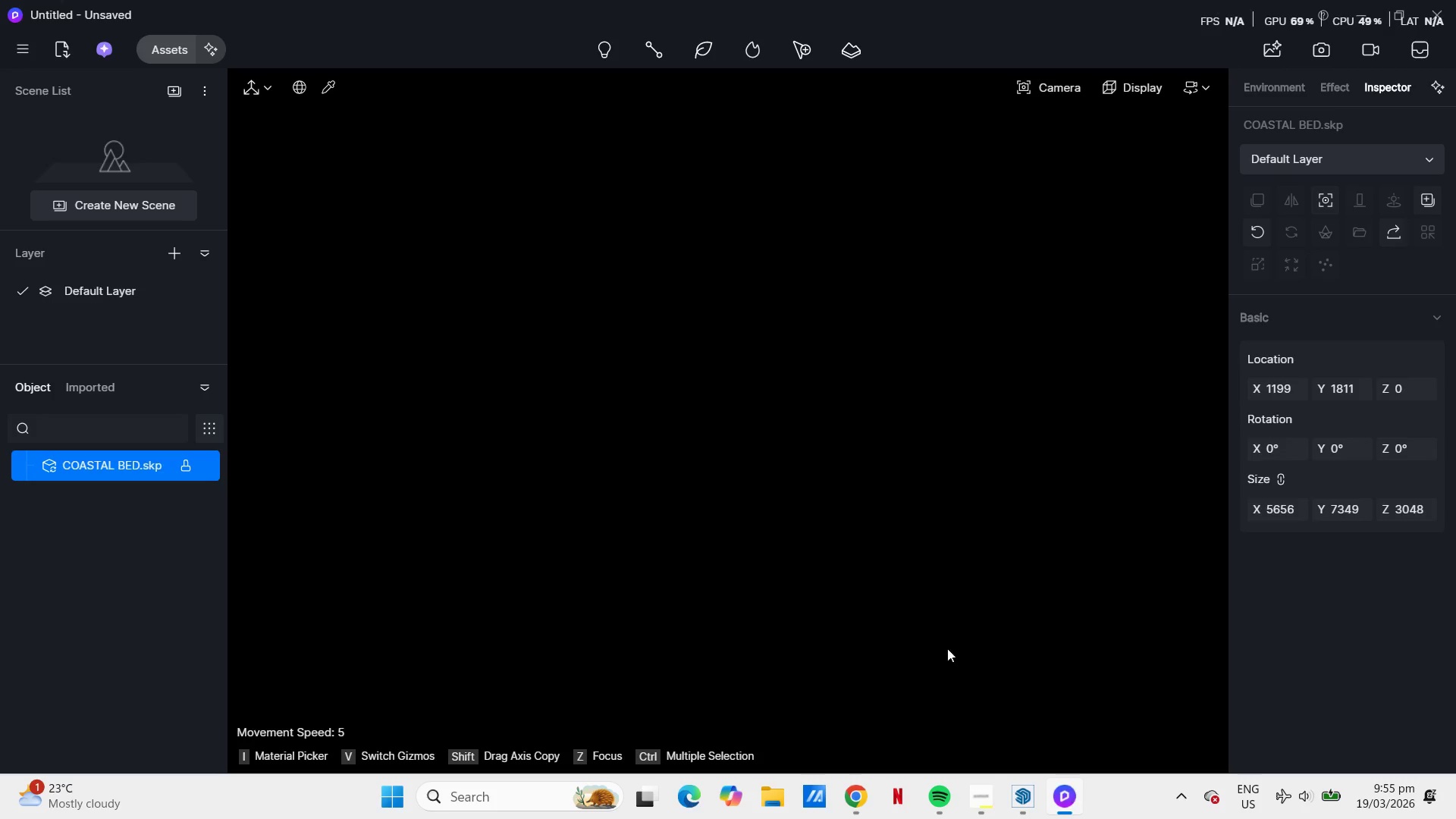 
wait(15.39)
 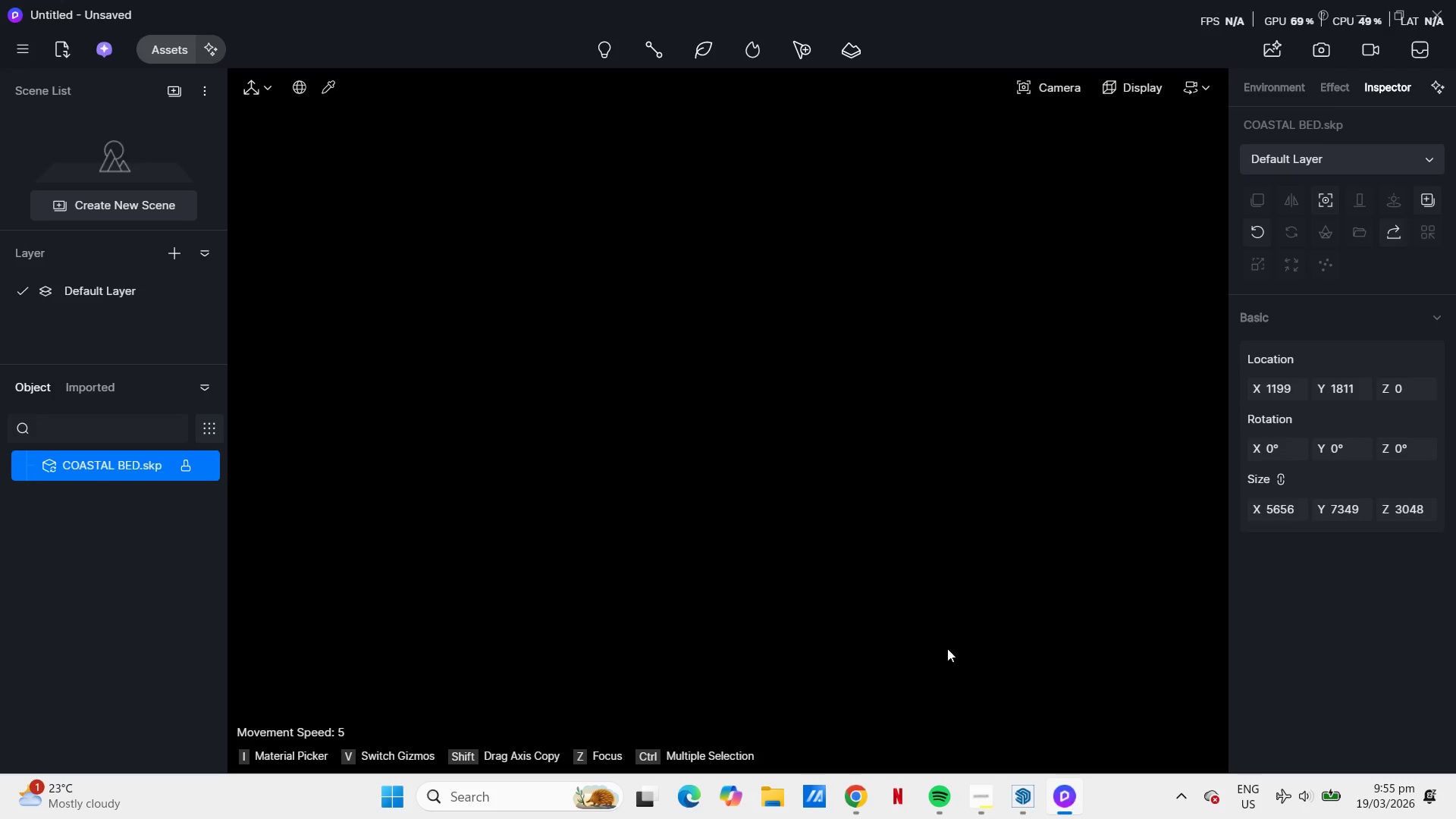 
left_click([604, 51])
 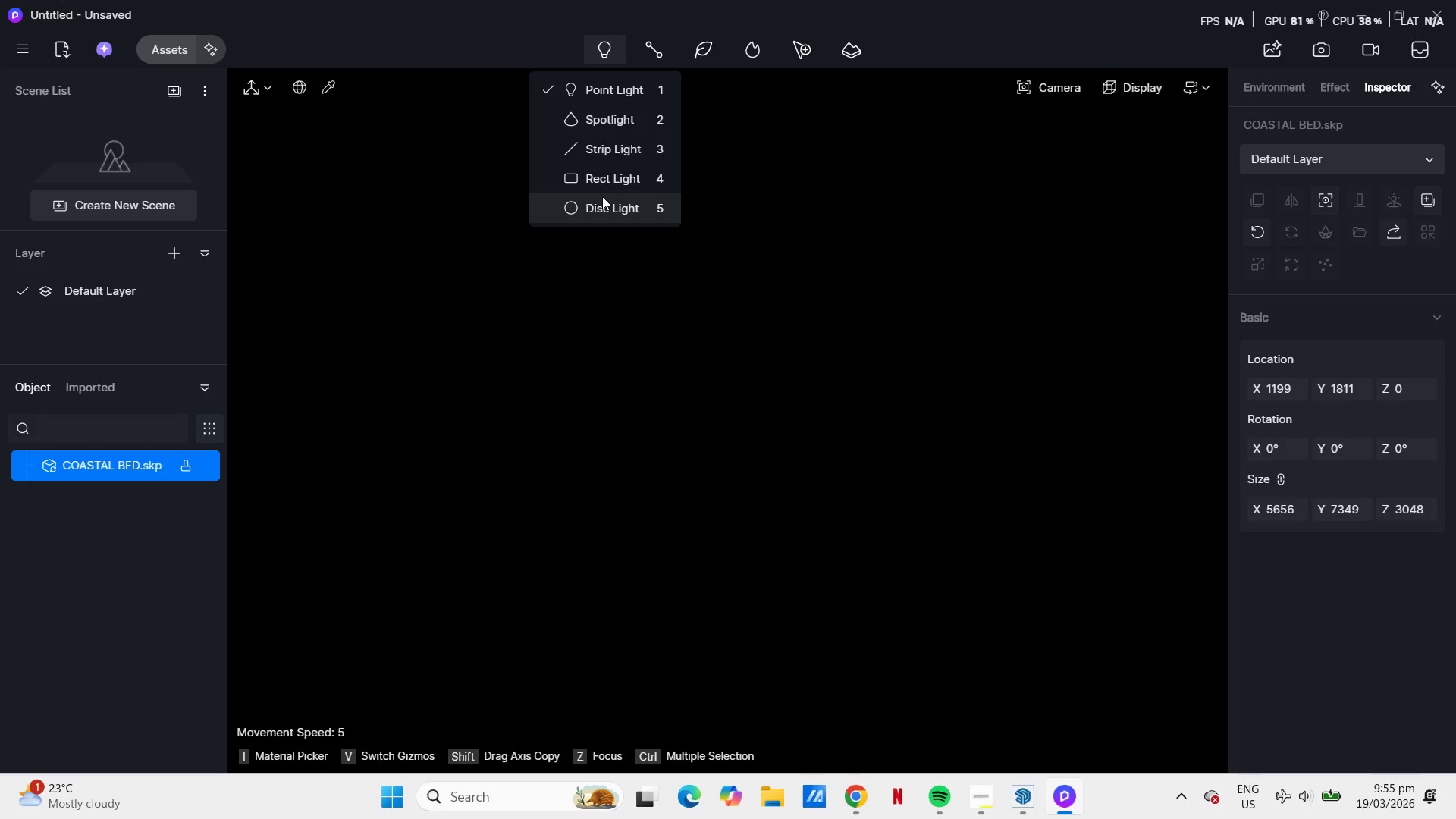 
left_click([598, 181])
 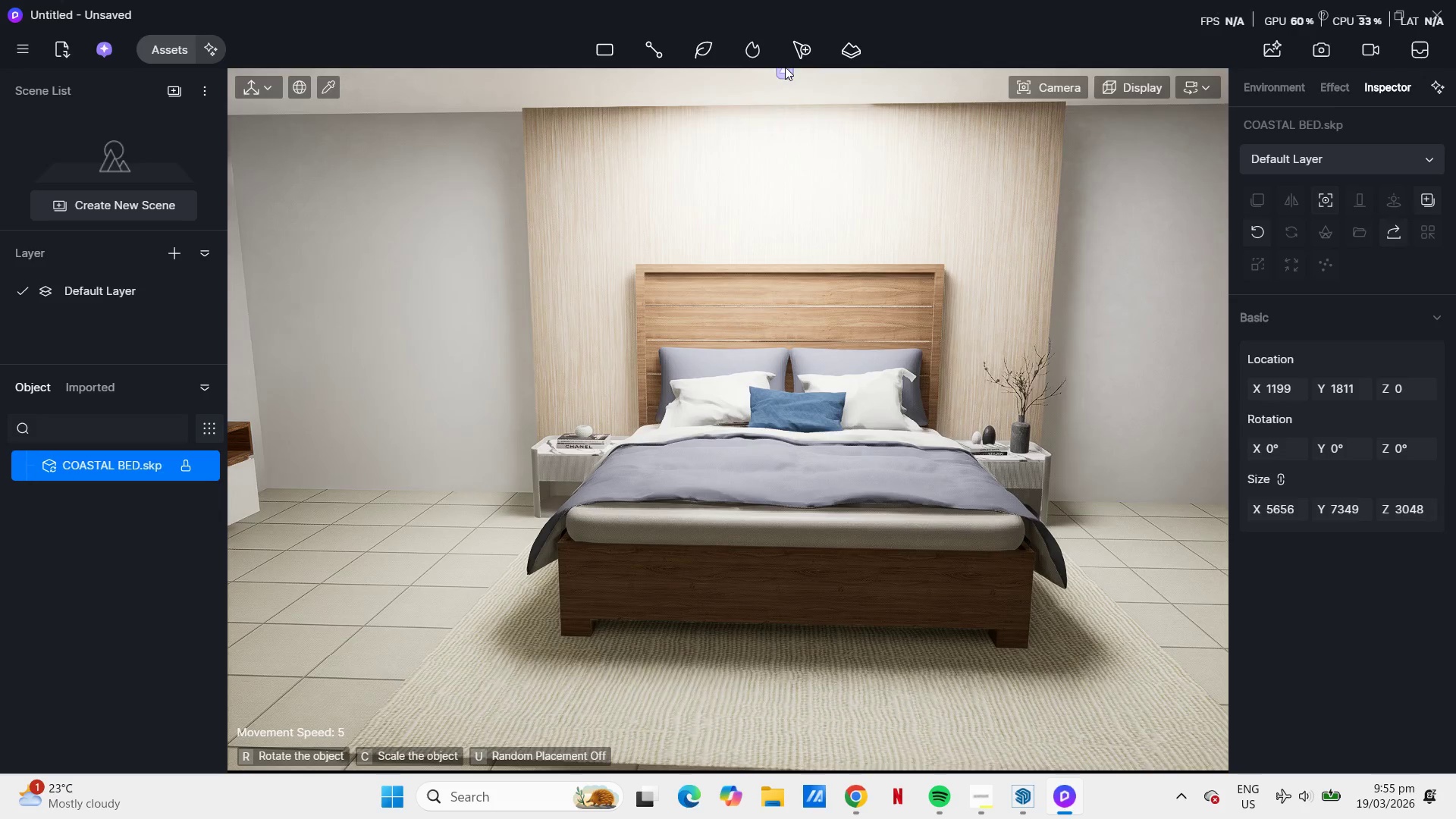 
wait(8.67)
 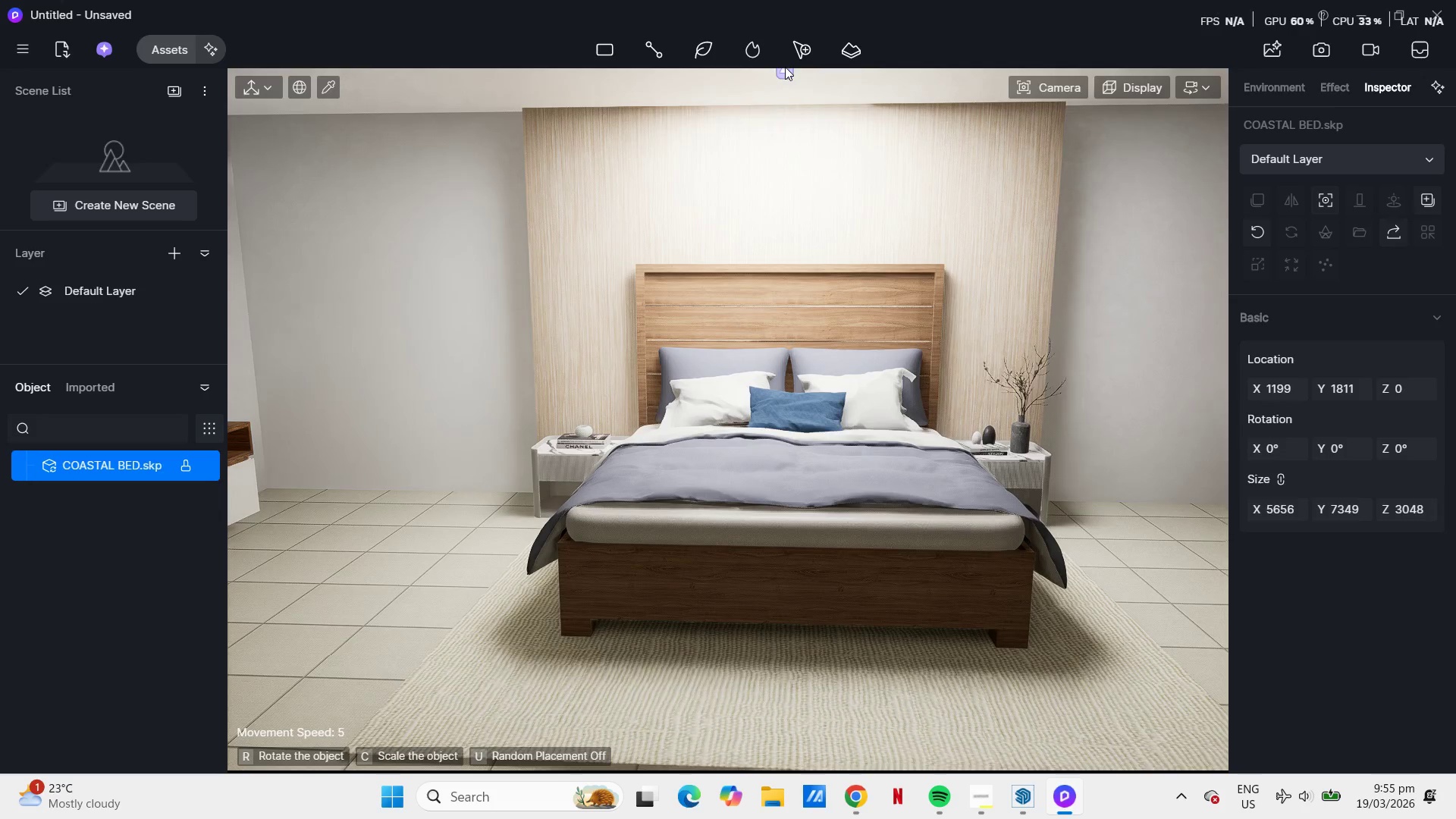 
left_click([780, 97])
 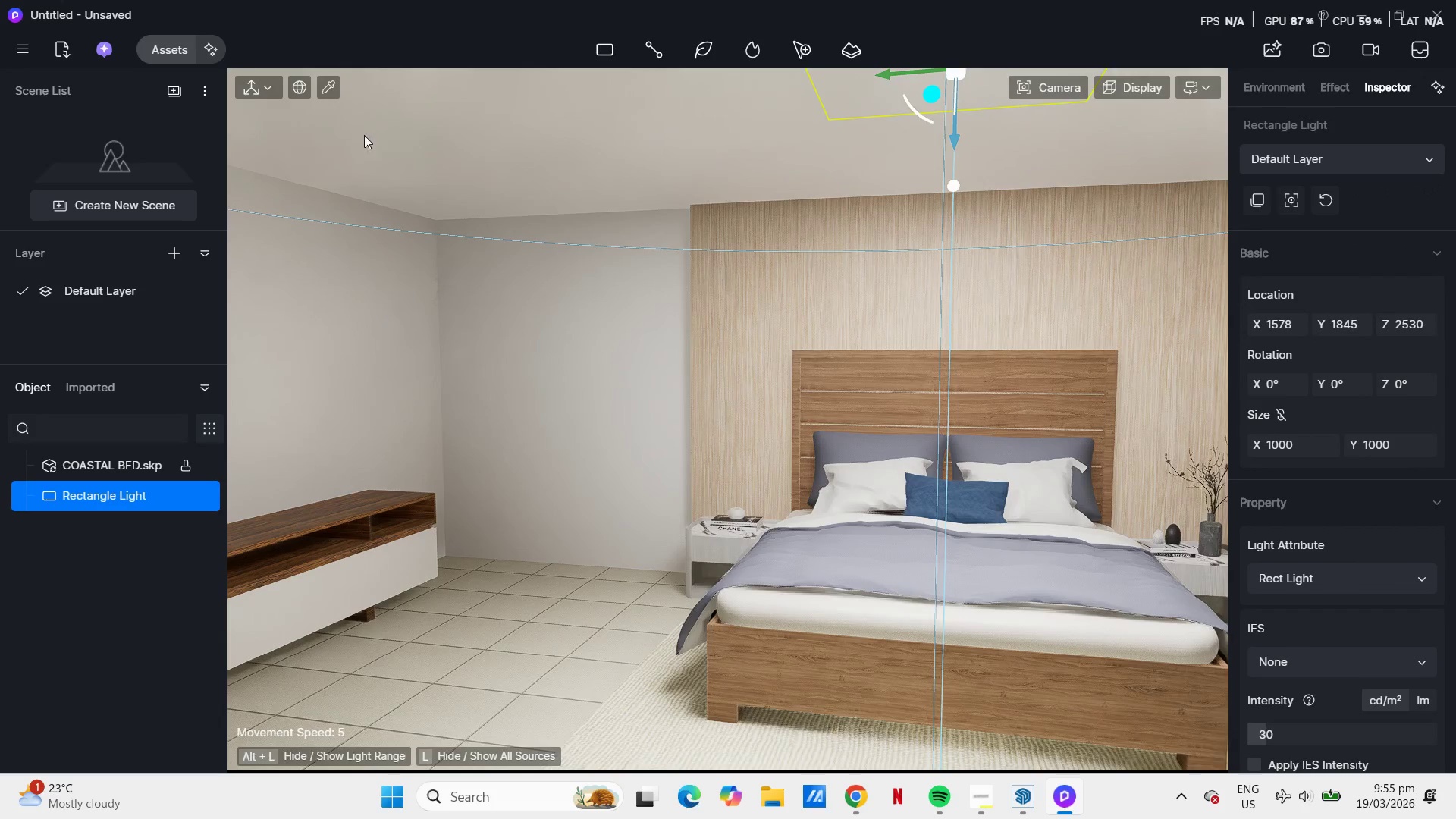 
left_click([610, 49])
 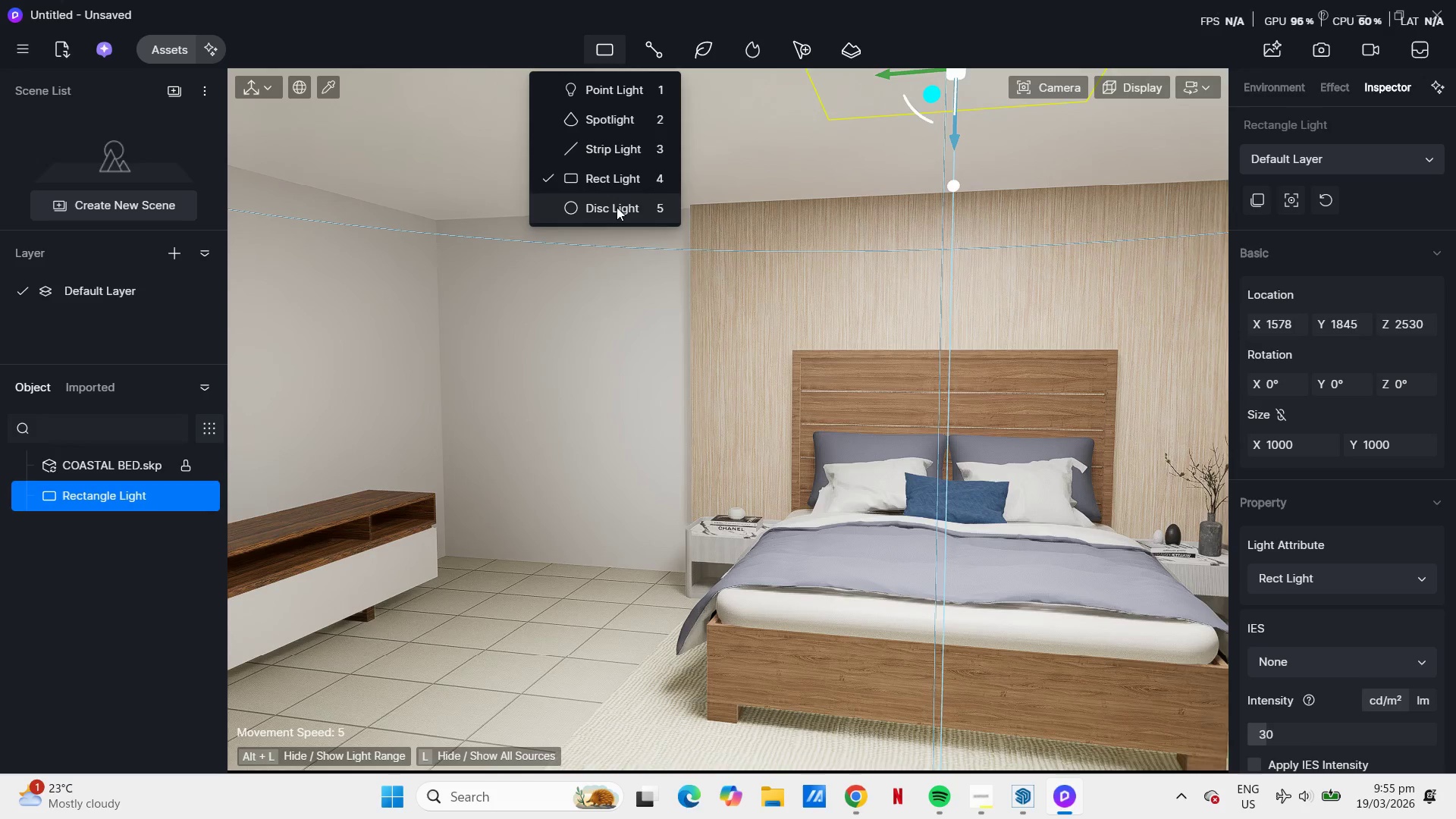 
left_click([610, 183])
 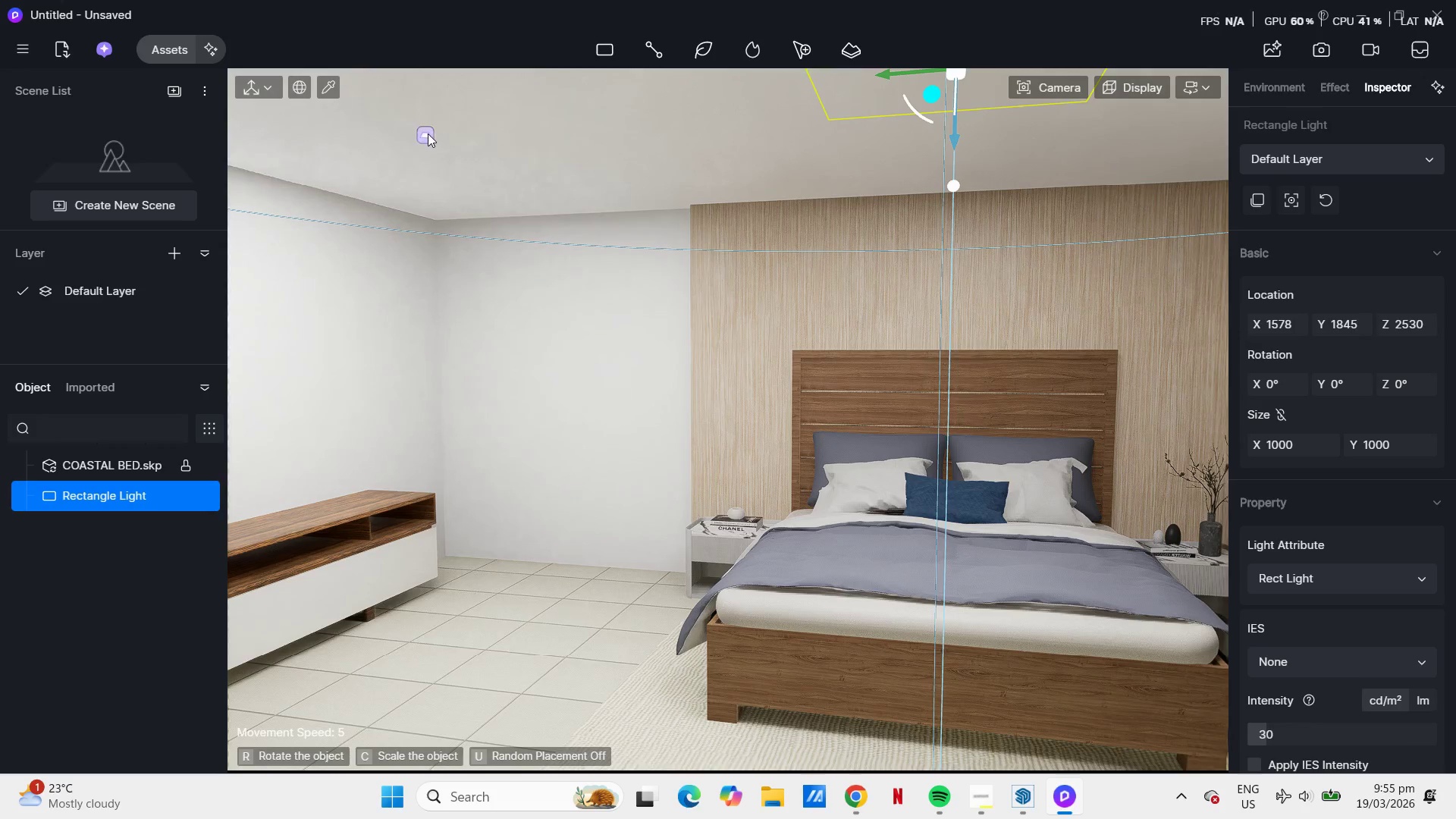 
left_click([440, 127])
 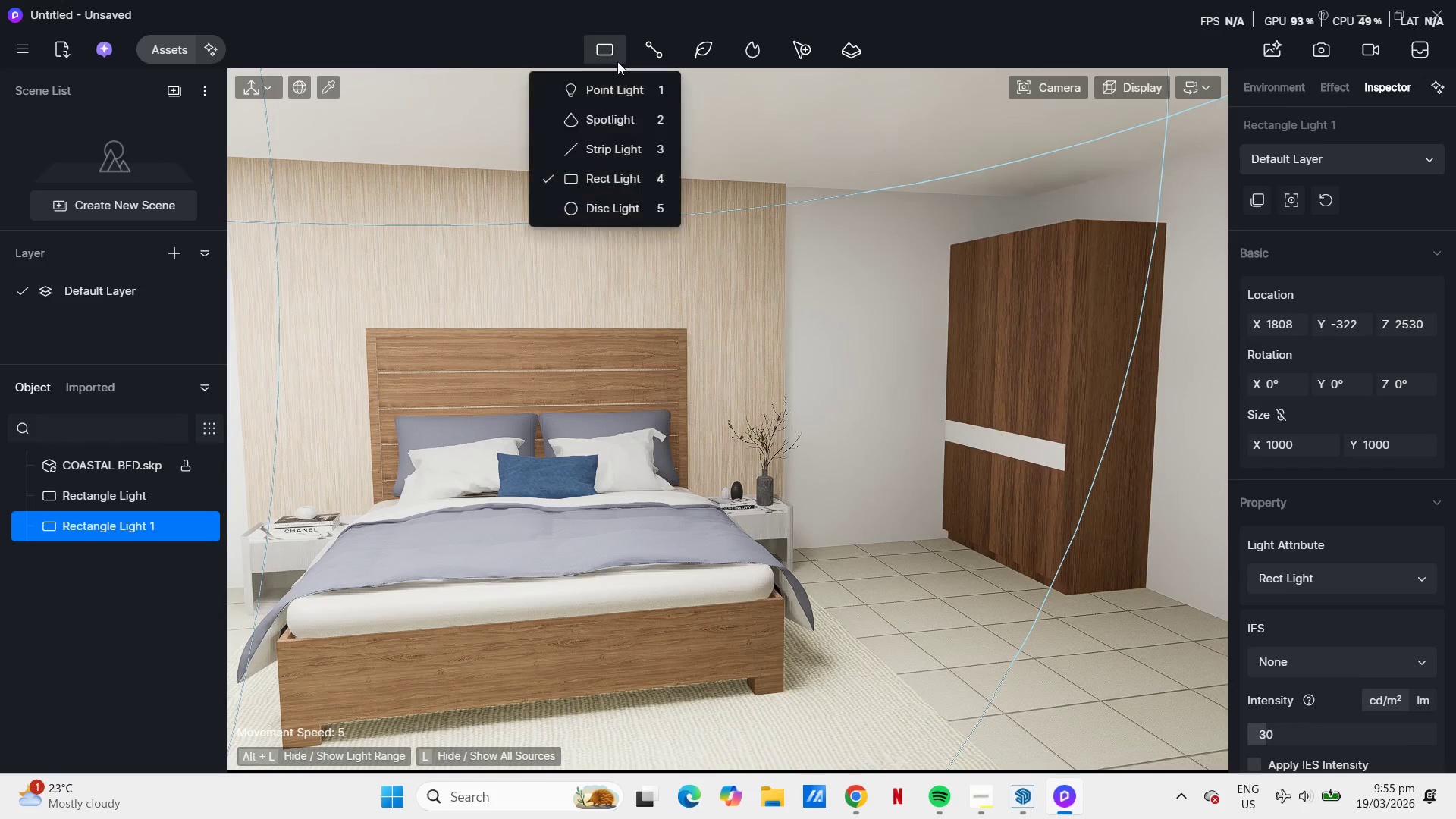 
left_click([618, 187])
 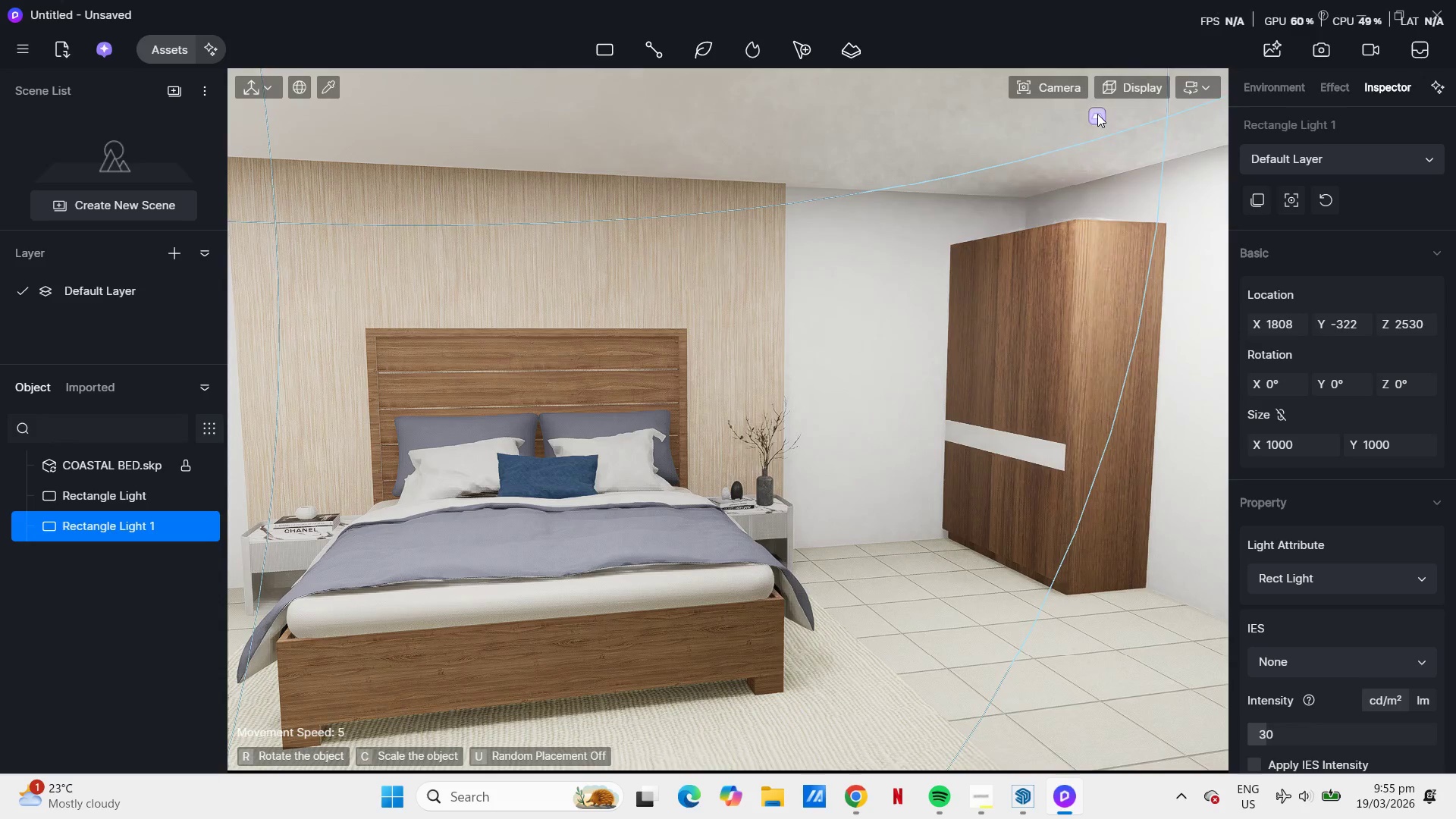 
left_click([1096, 113])
 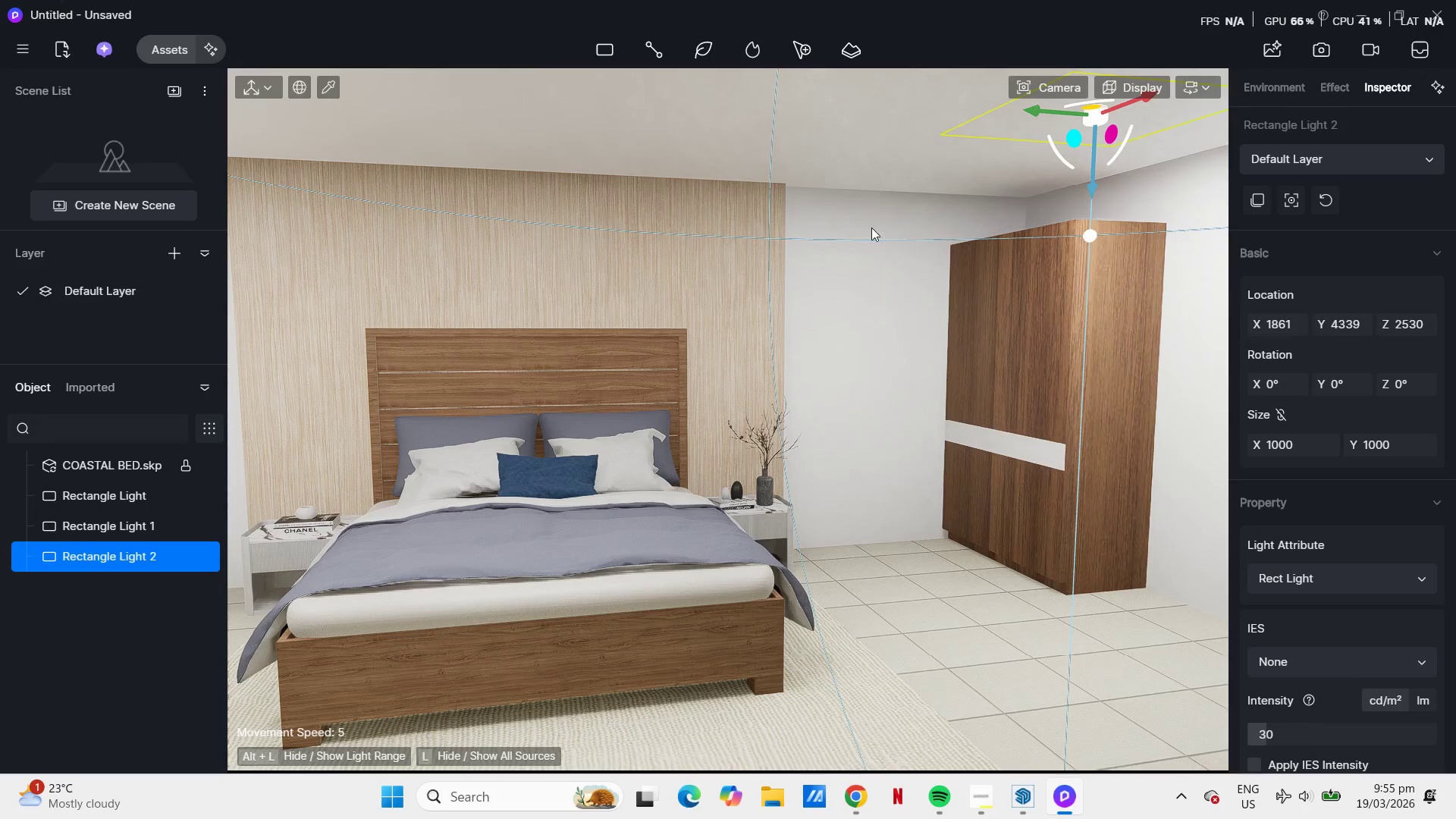 
scroll: coordinate [799, 256], scroll_direction: up, amount: 14.0
 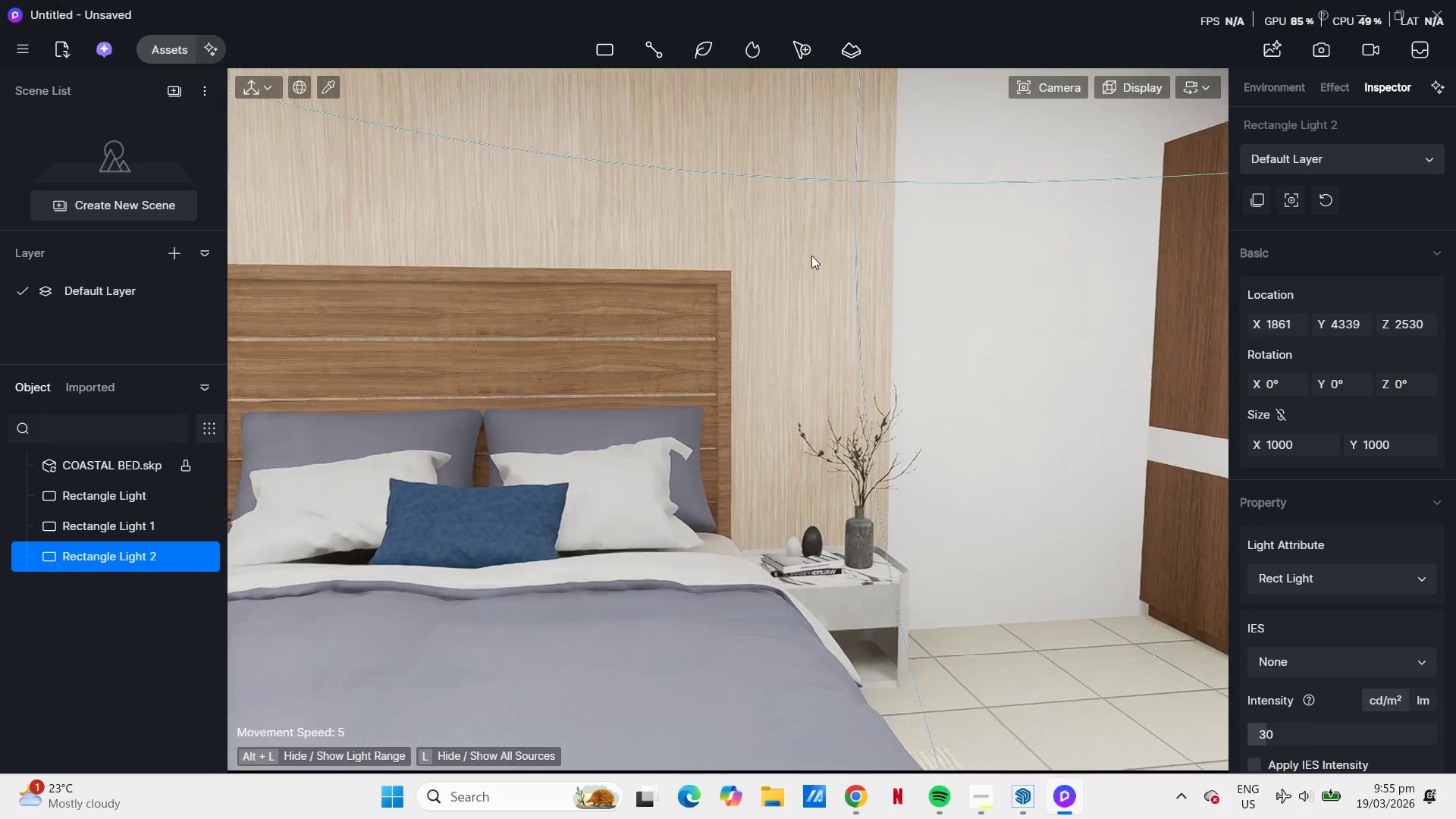 
type(DWQD)
 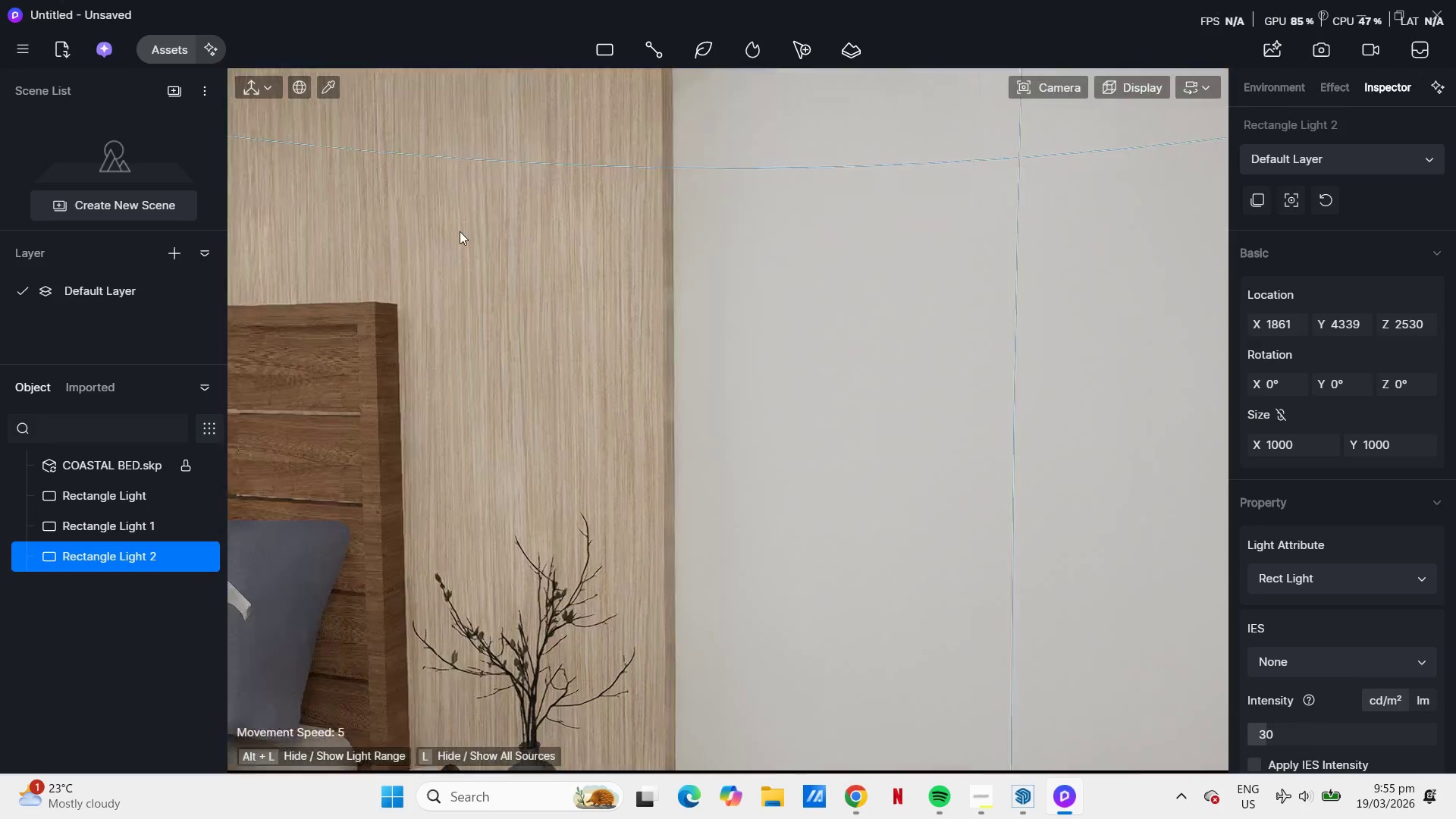 
scroll: coordinate [748, 231], scroll_direction: up, amount: 10.0
 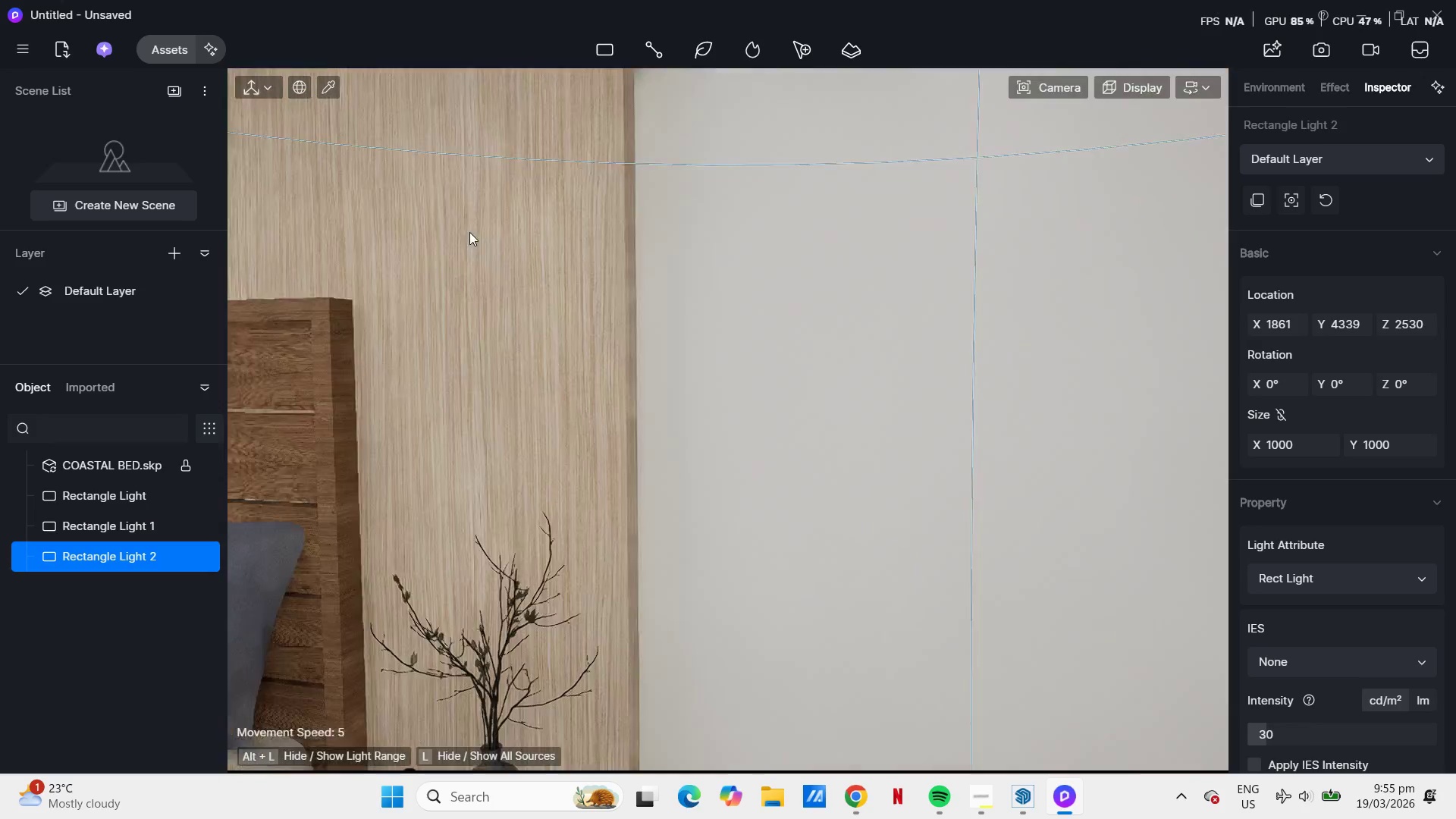 
key(D)
 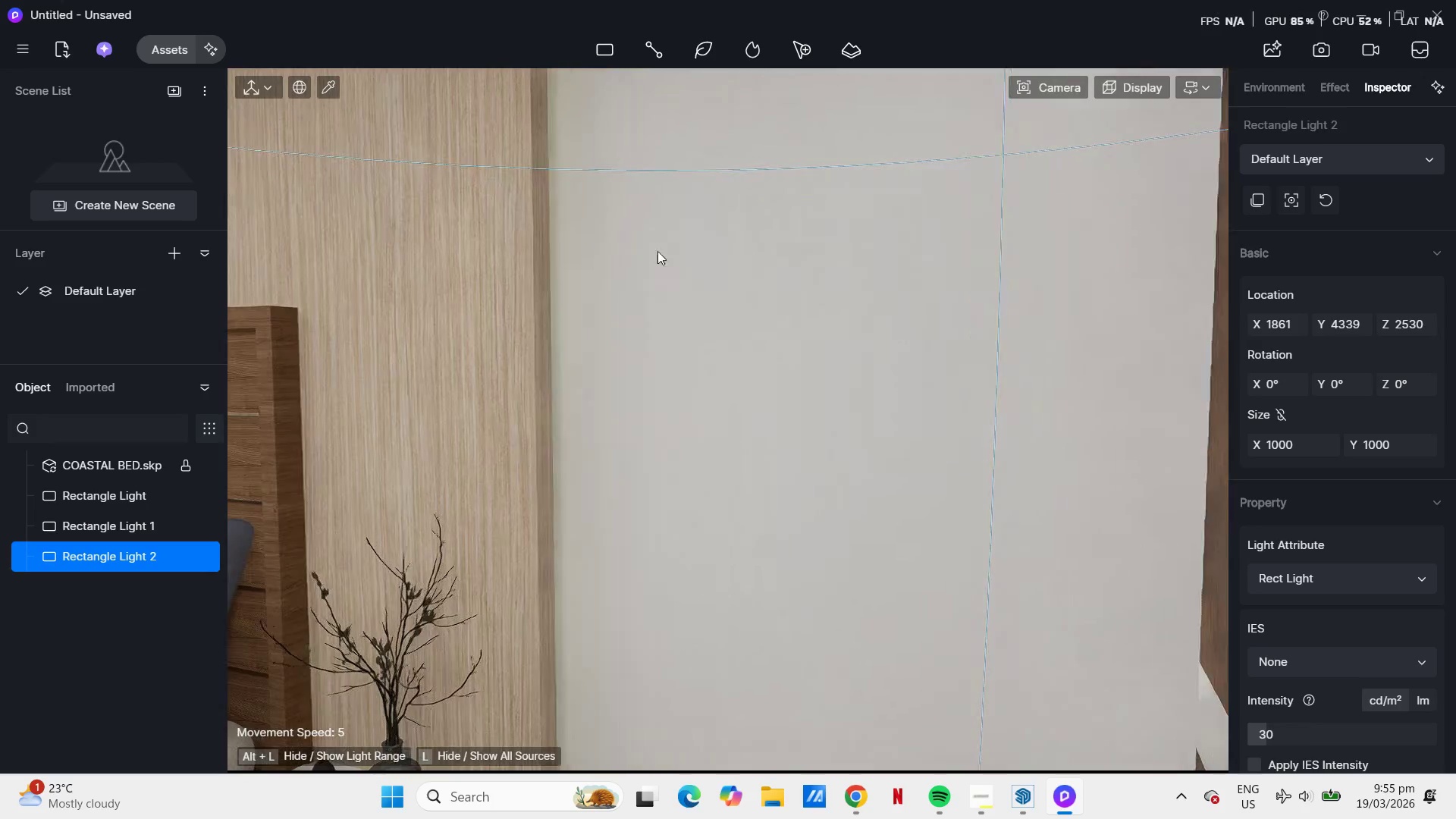 
scroll: coordinate [546, 231], scroll_direction: up, amount: 7.0
 